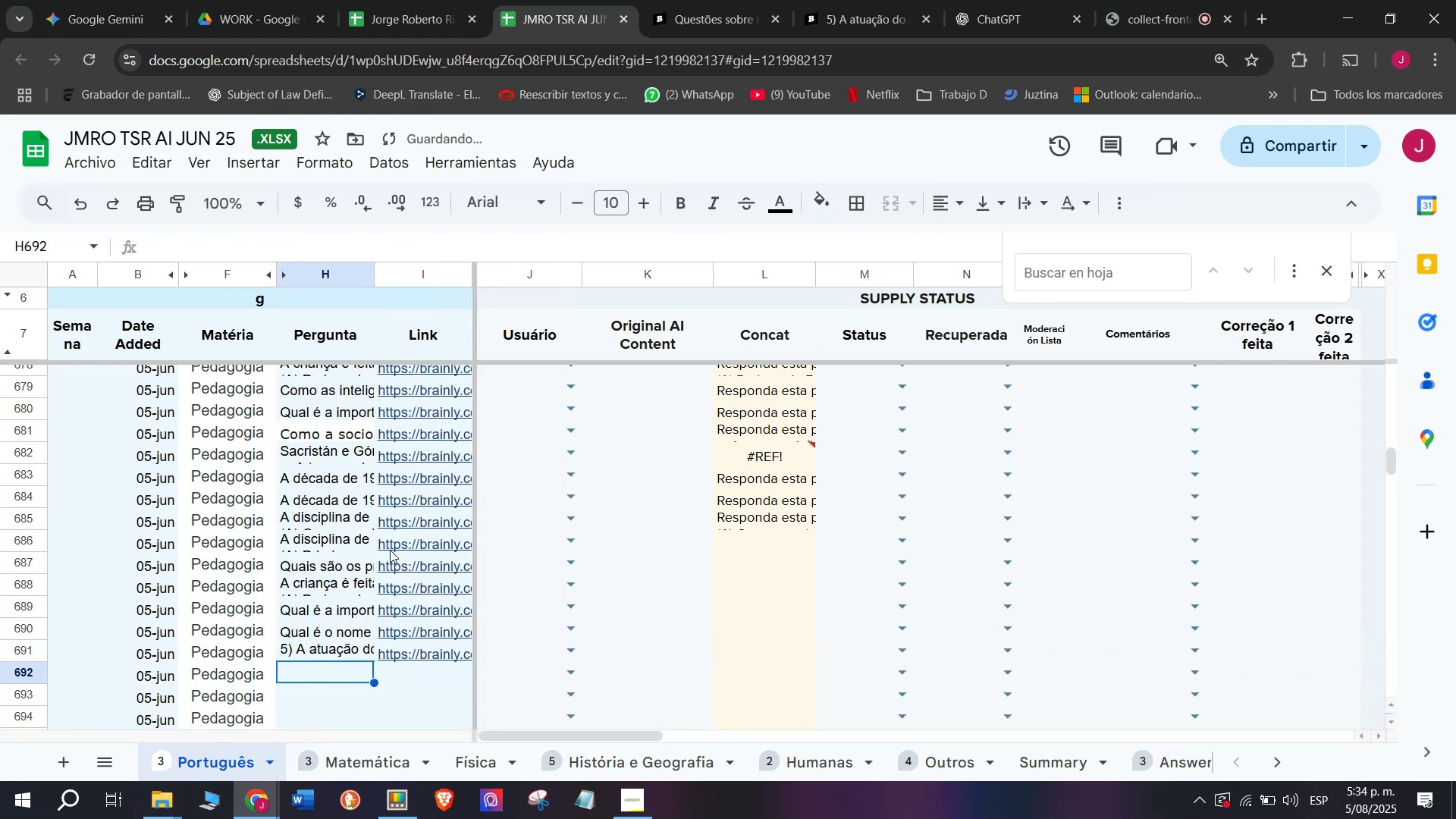 
scroll: coordinate [390, 550], scroll_direction: down, amount: 1.0
 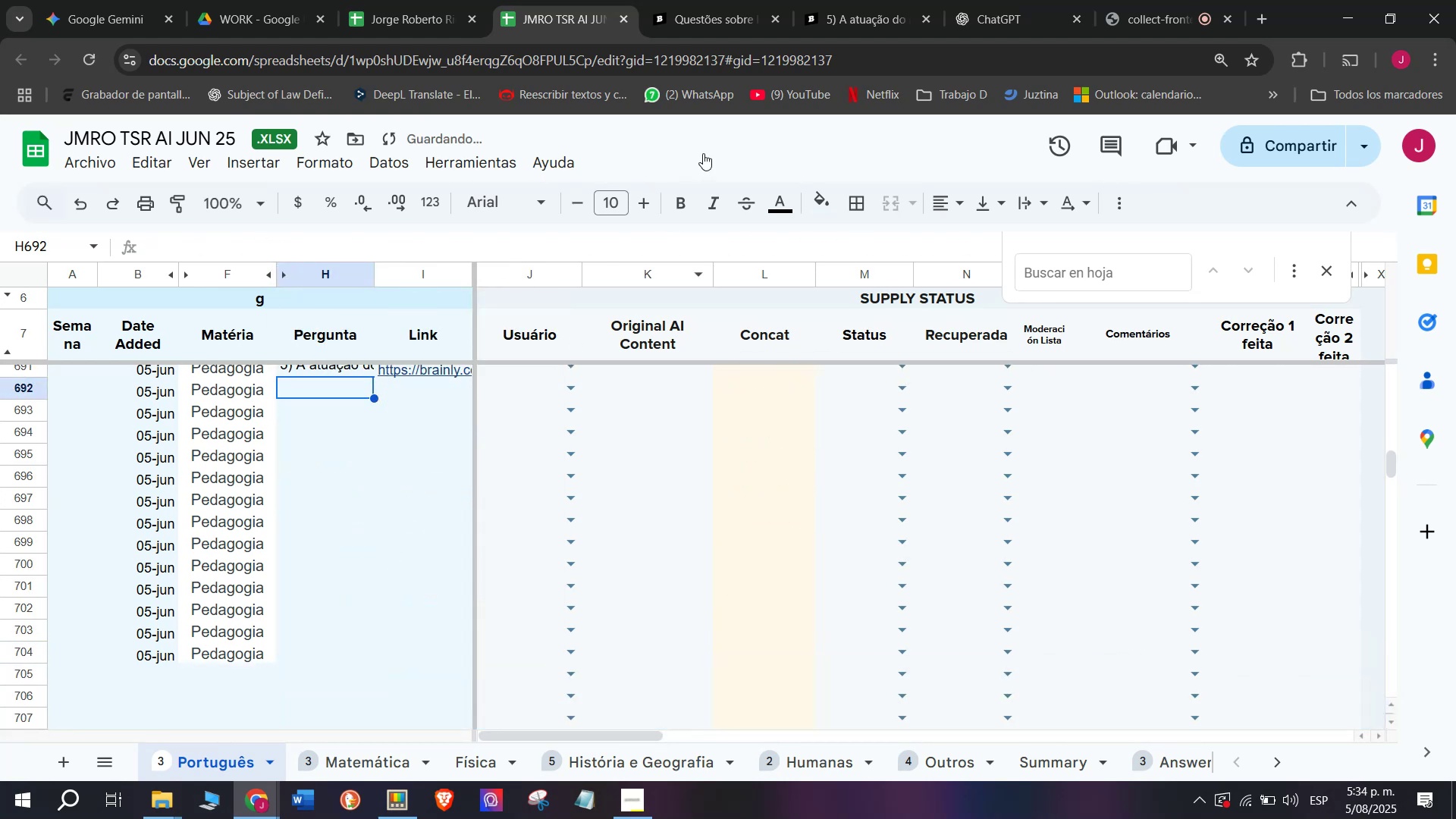 
left_click([833, 0])
 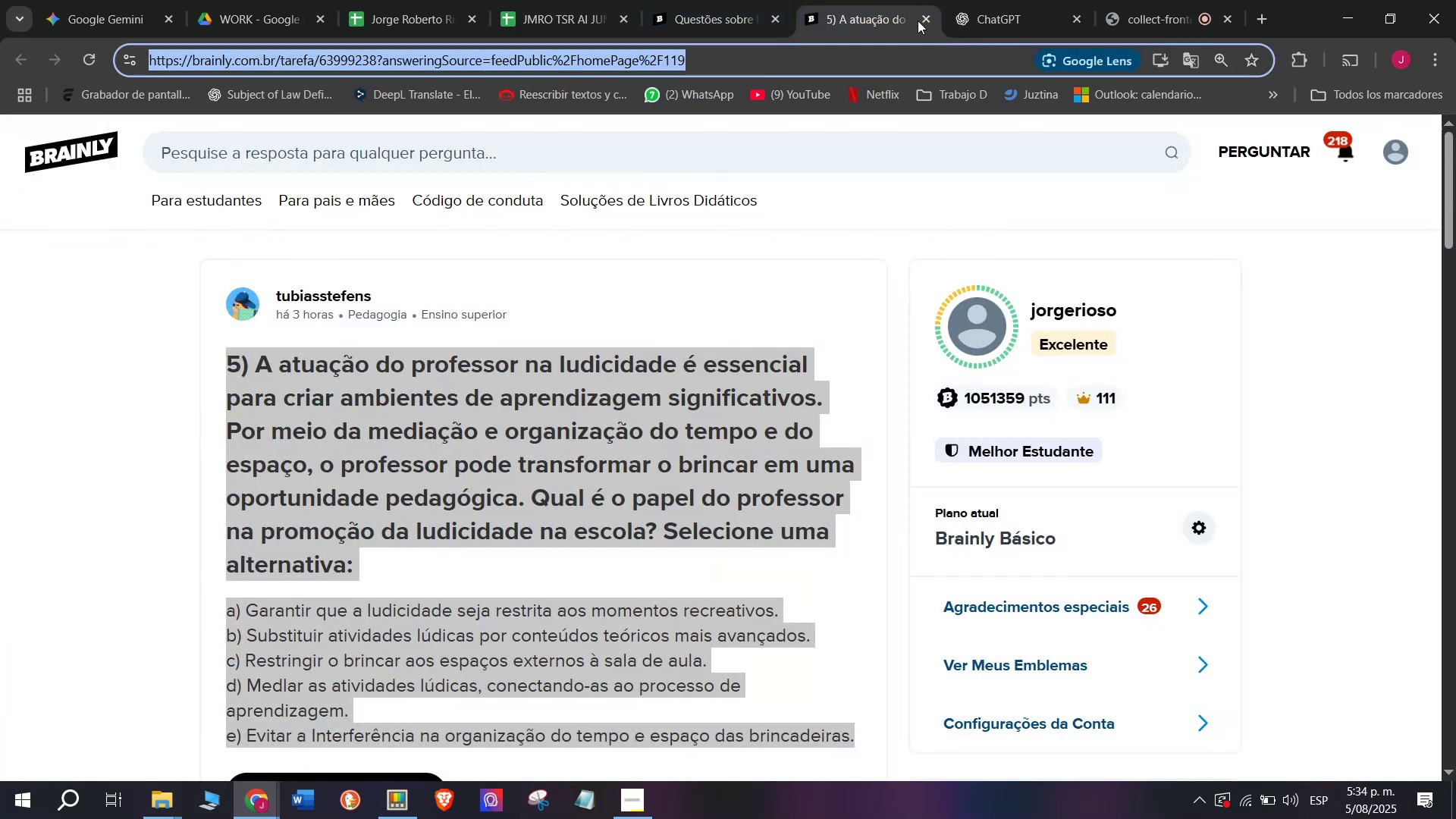 
left_click([919, 20])
 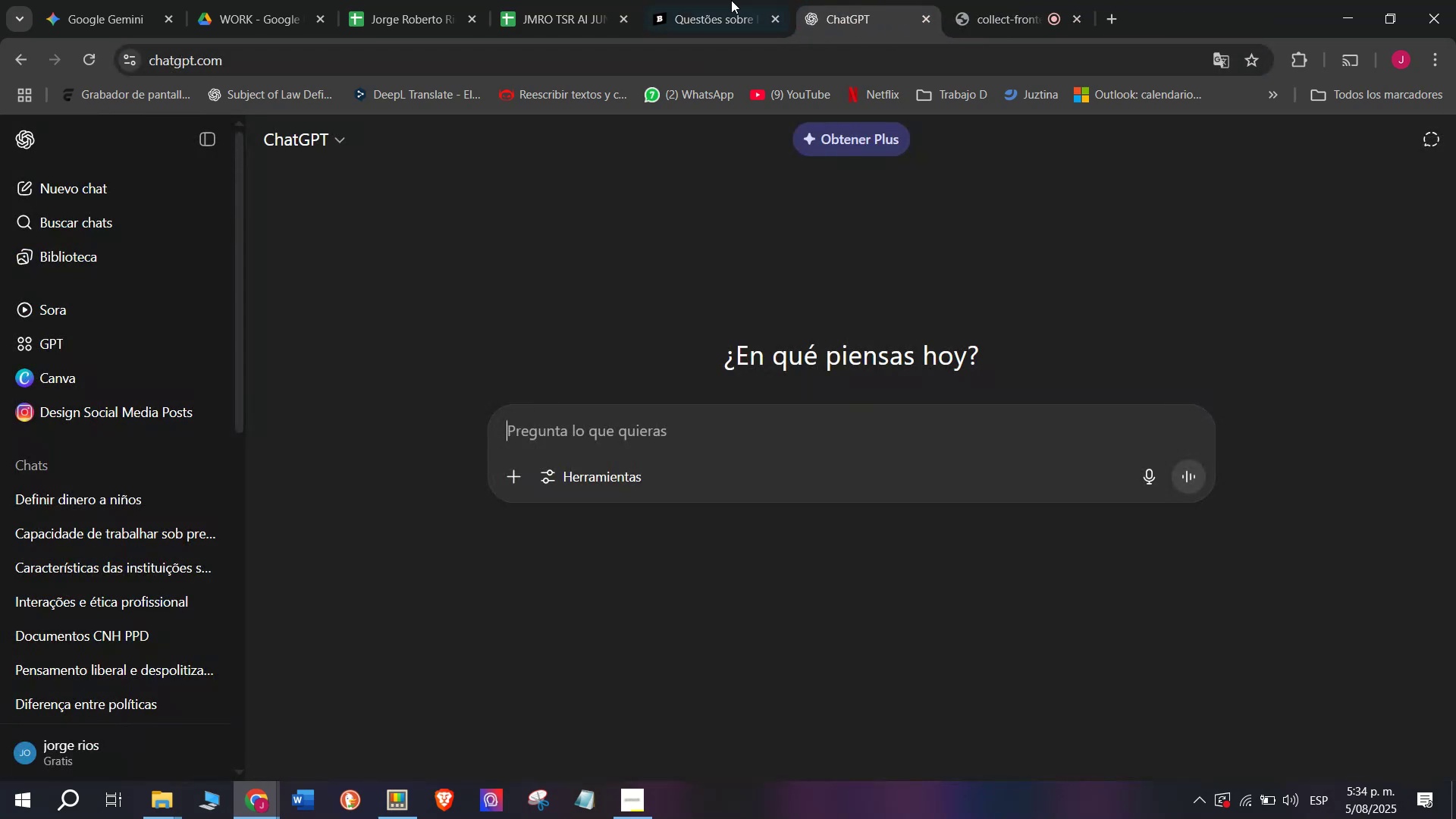 
left_click([699, 0])
 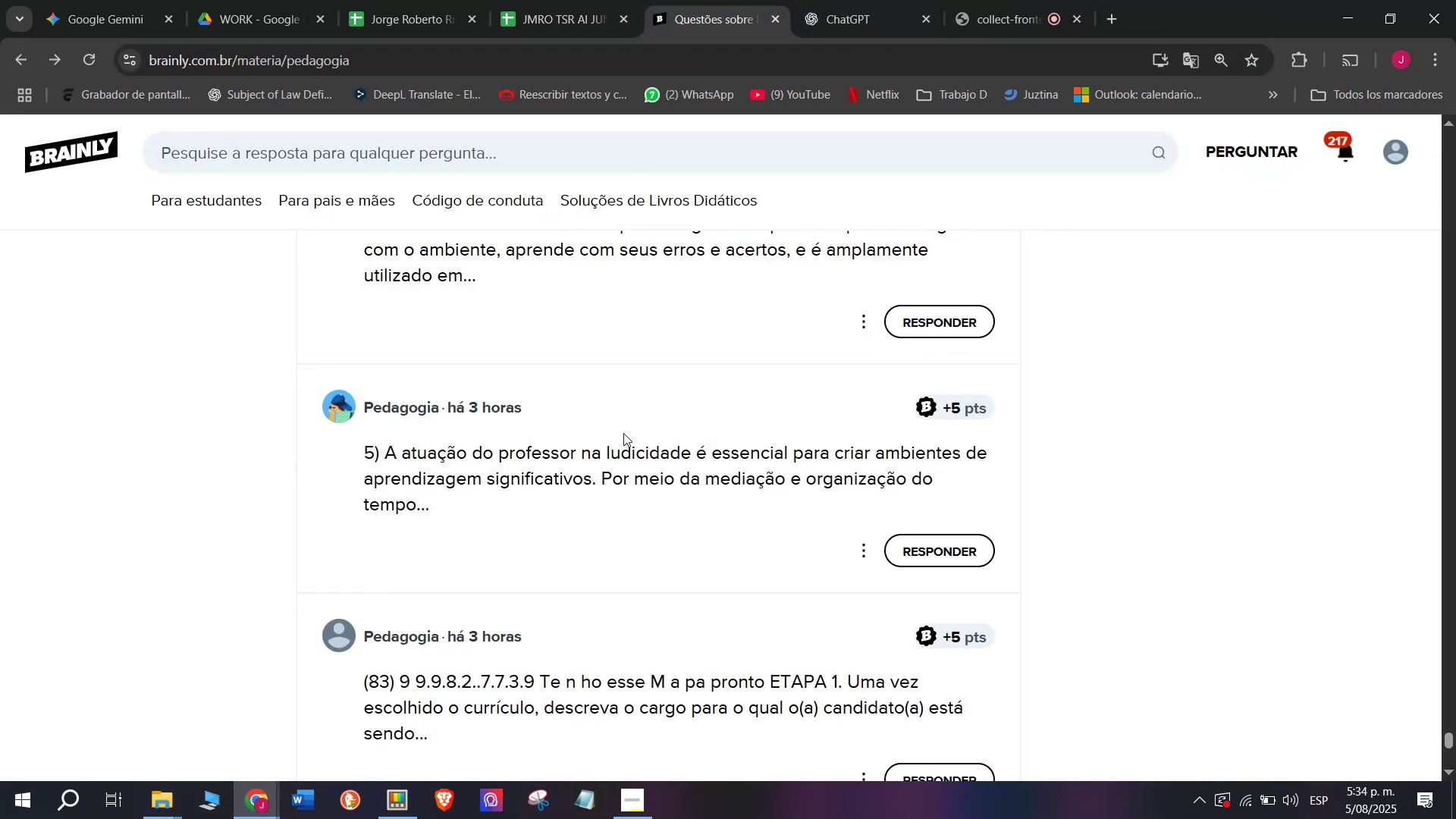 
scroll: coordinate [623, 432], scroll_direction: down, amount: 1.0
 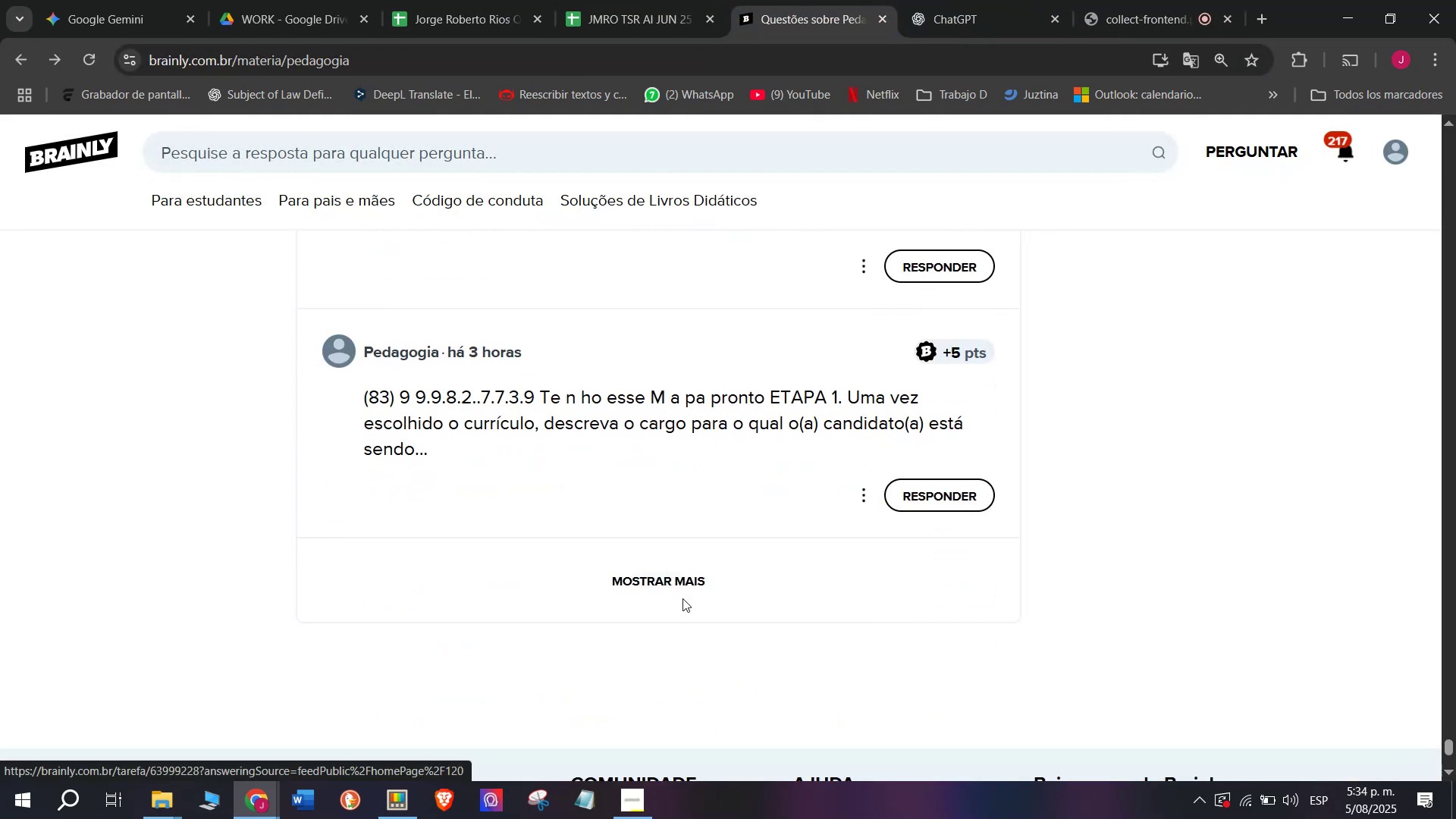 
left_click([670, 577])
 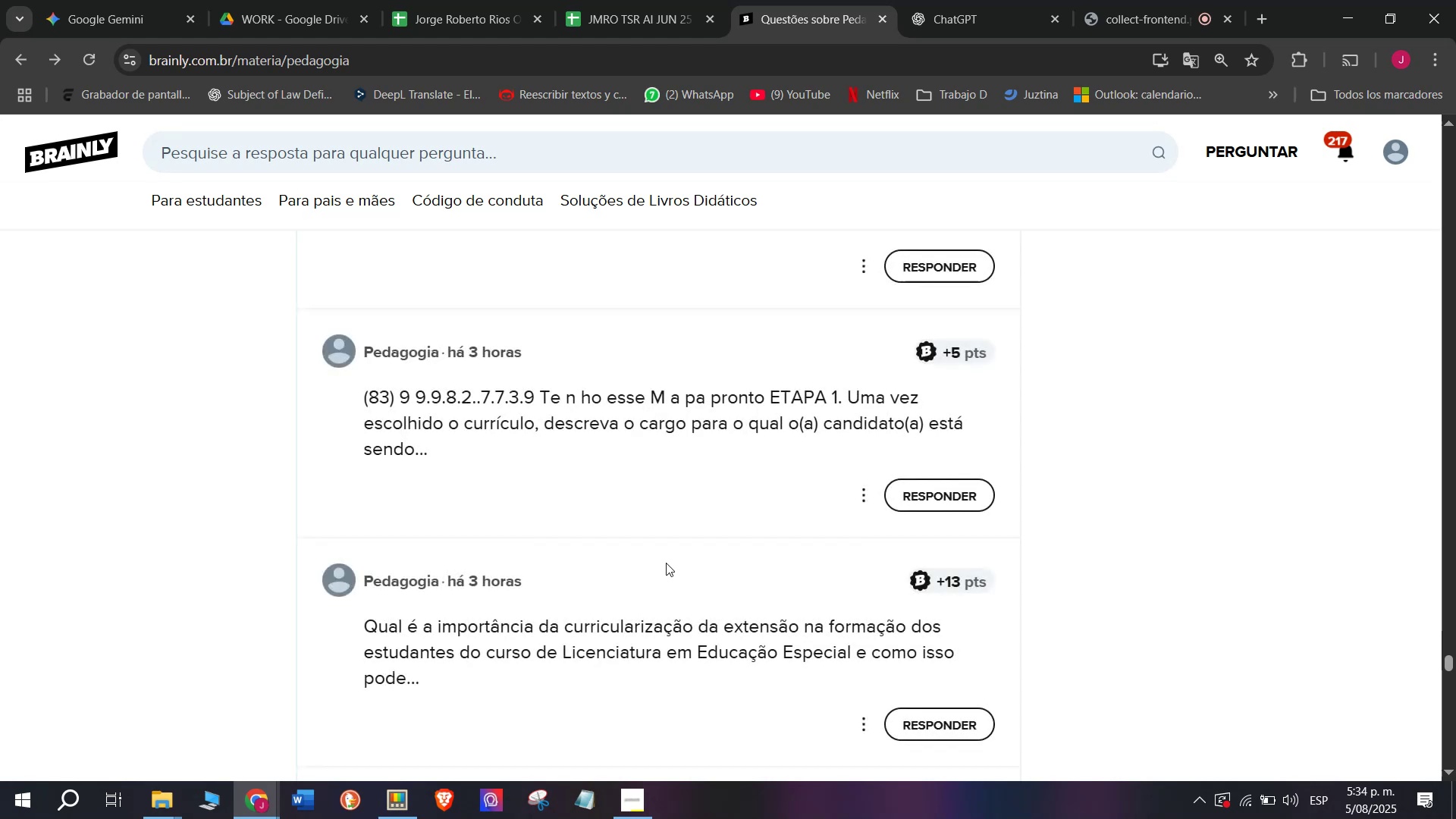 
scroll: coordinate [666, 561], scroll_direction: down, amount: 1.0
 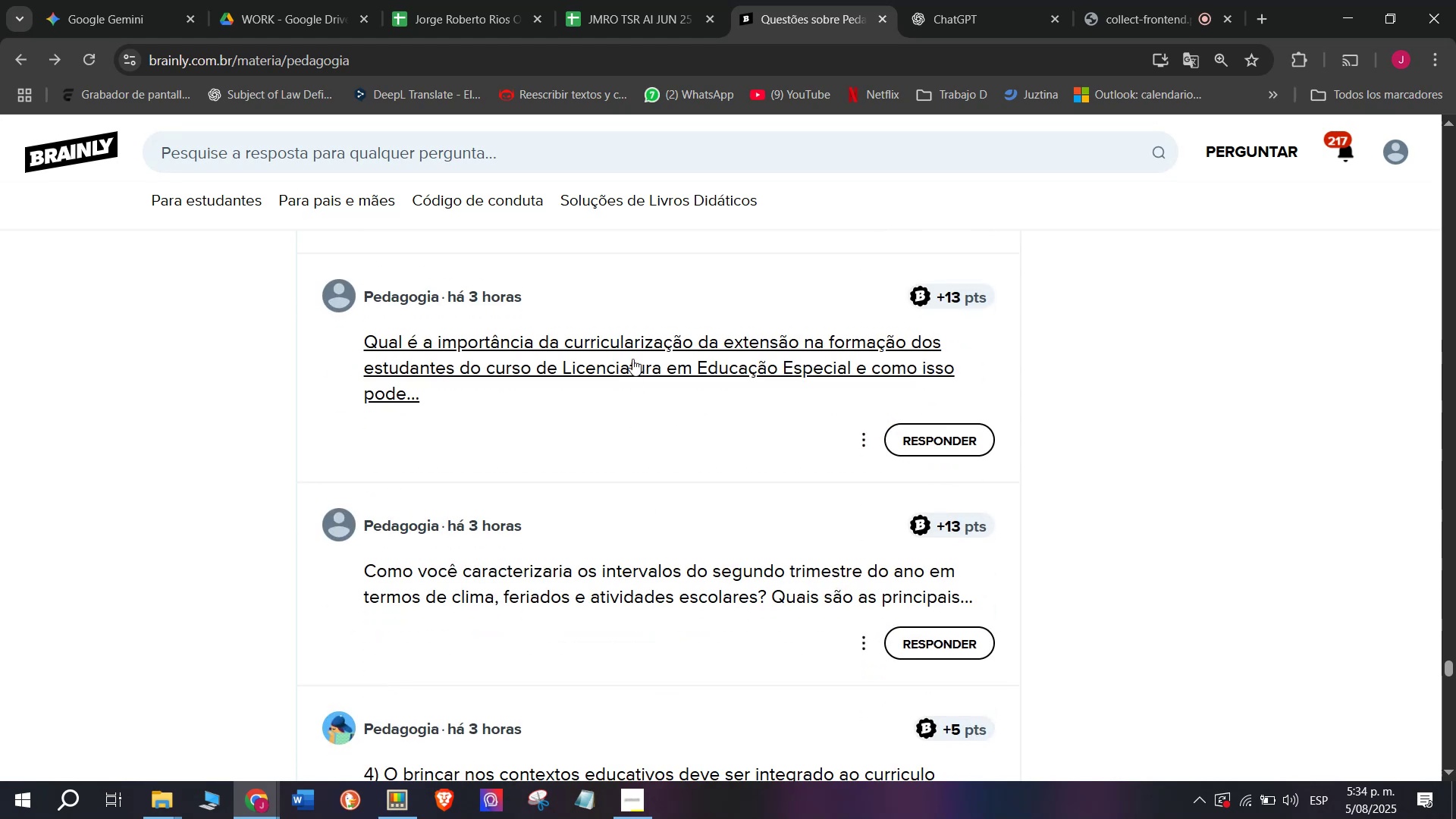 
right_click([632, 350])
 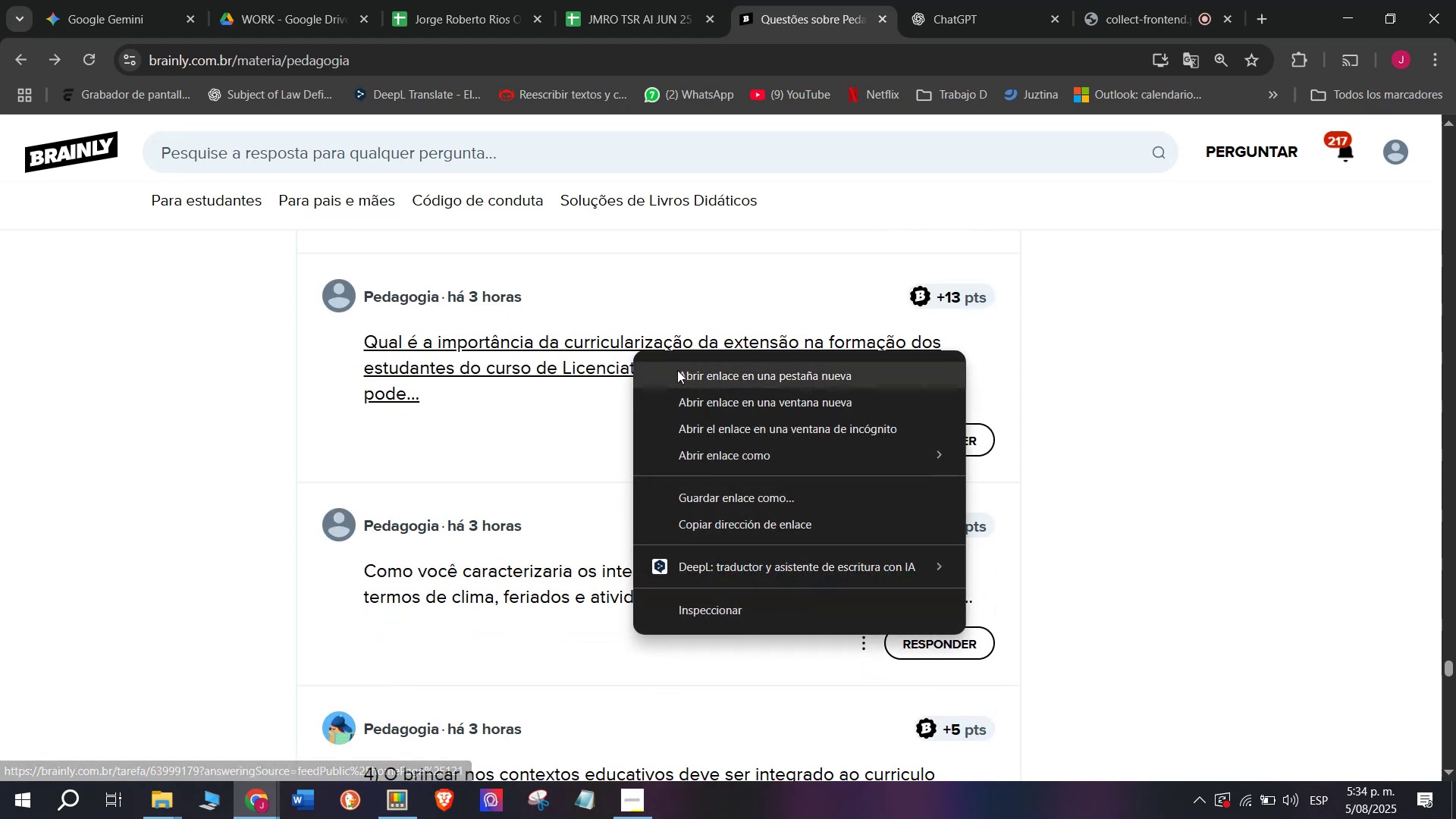 
left_click([678, 370])
 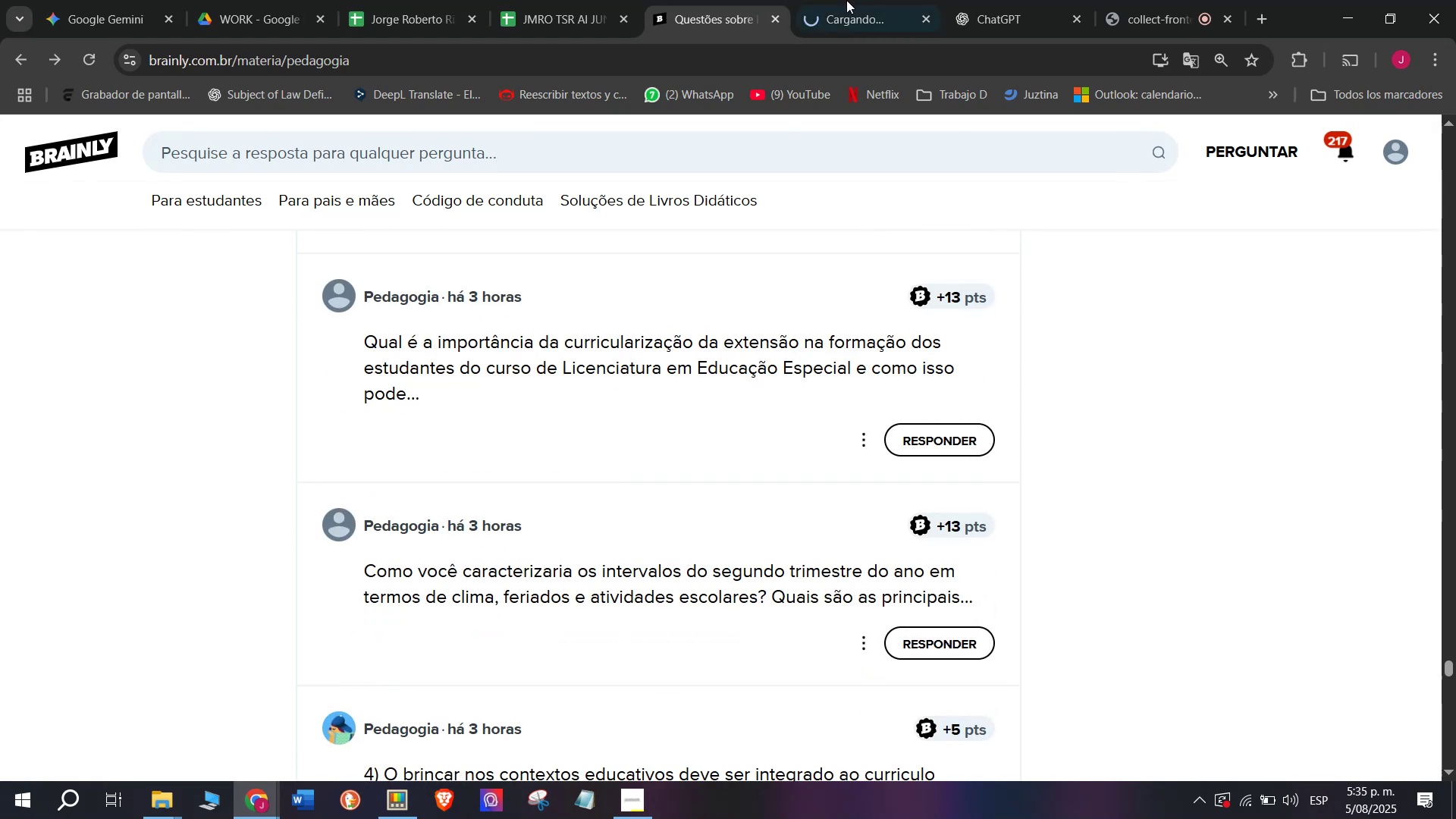 
left_click([880, 0])
 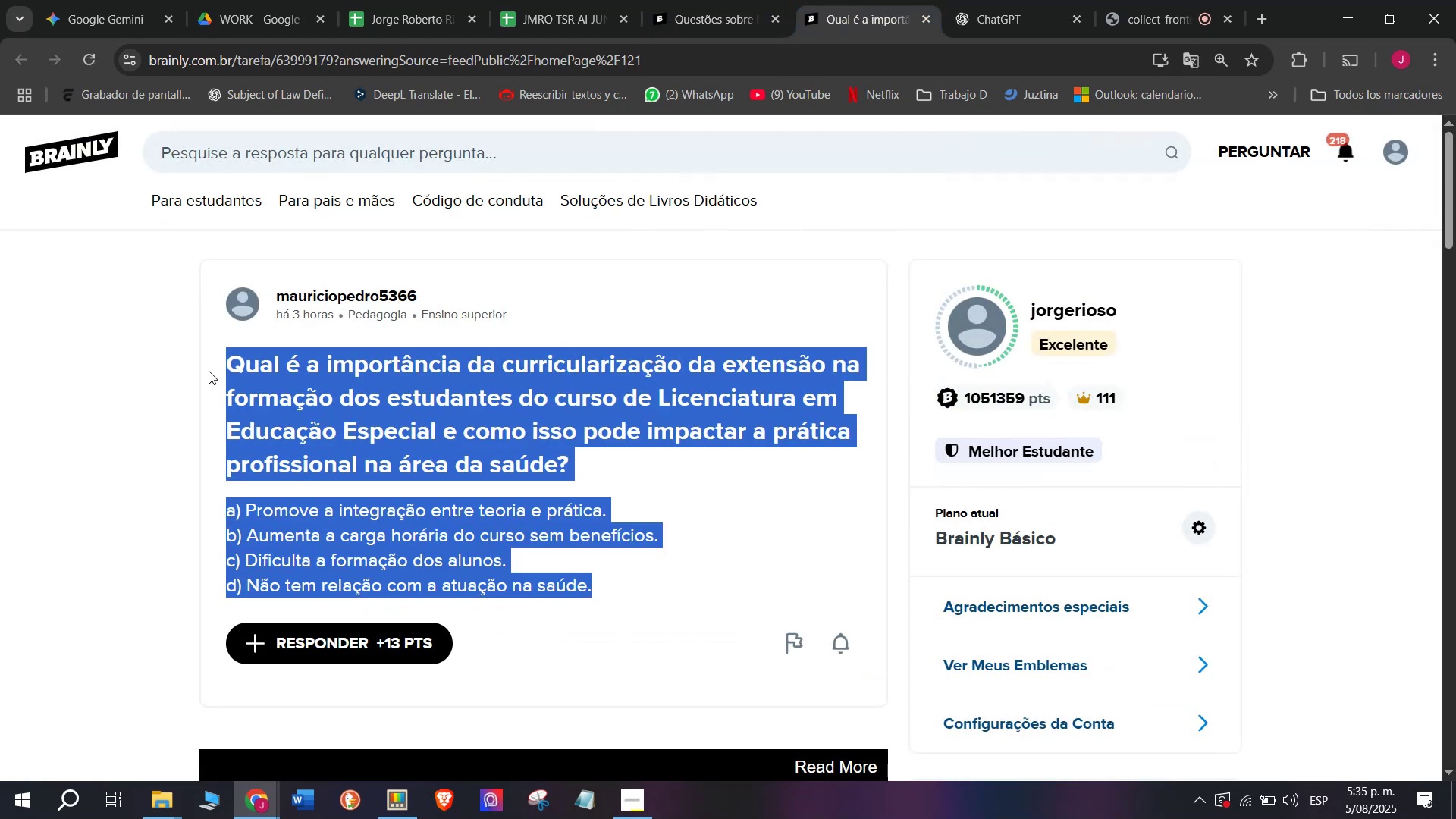 
key(Break)
 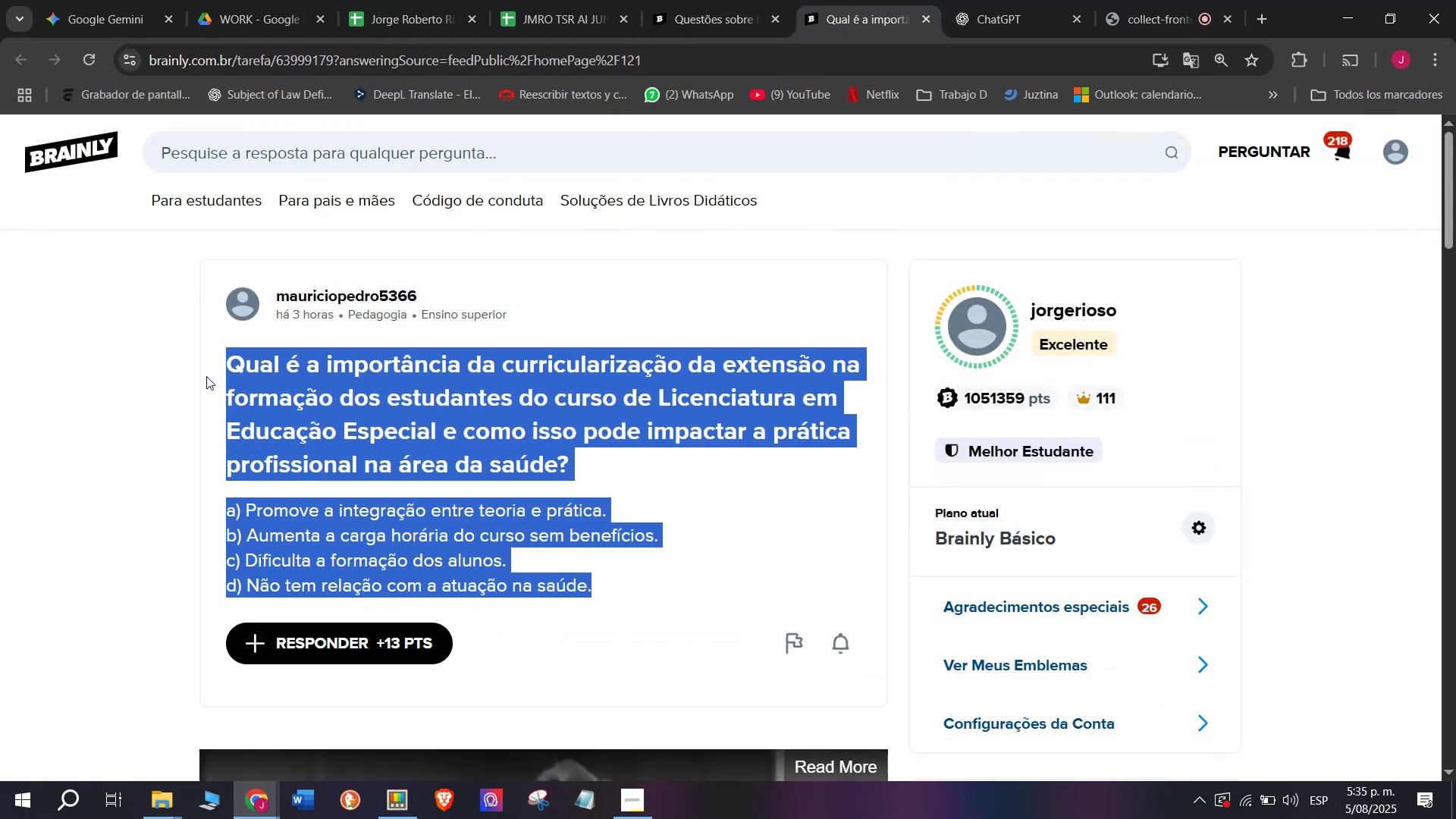 
key(Control+ControlLeft)
 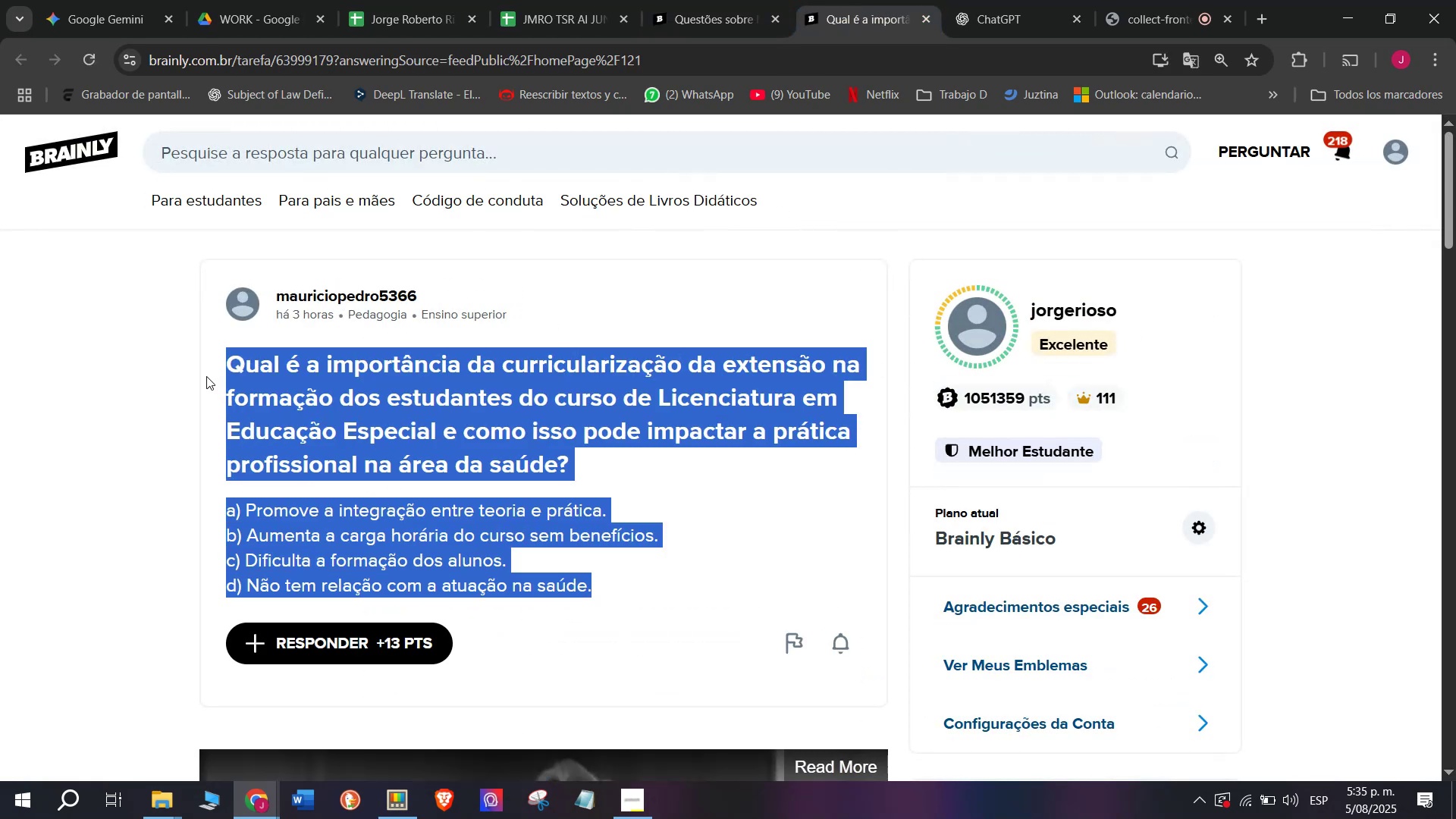 
key(Control+C)
 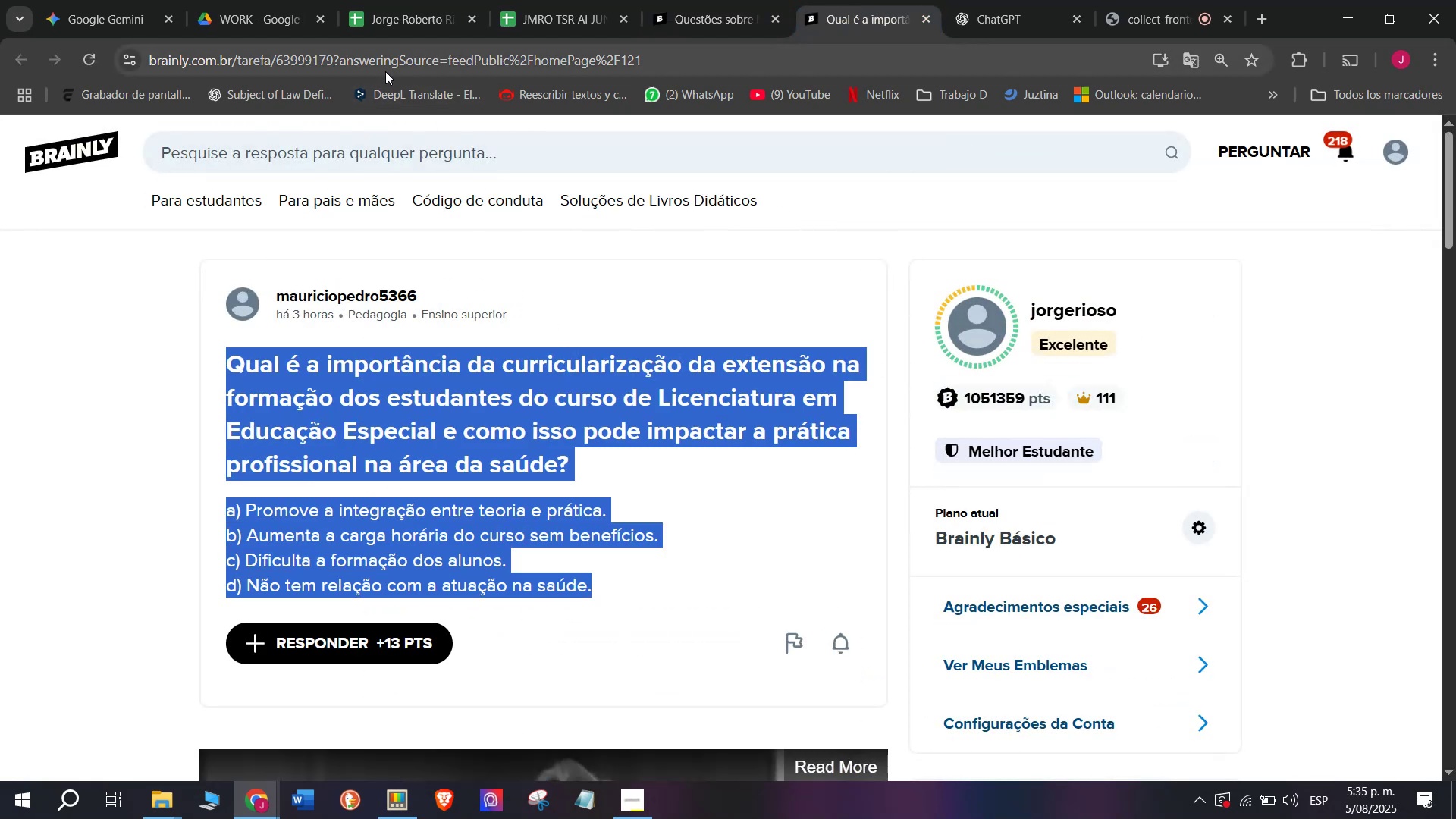 
double_click([387, 64])
 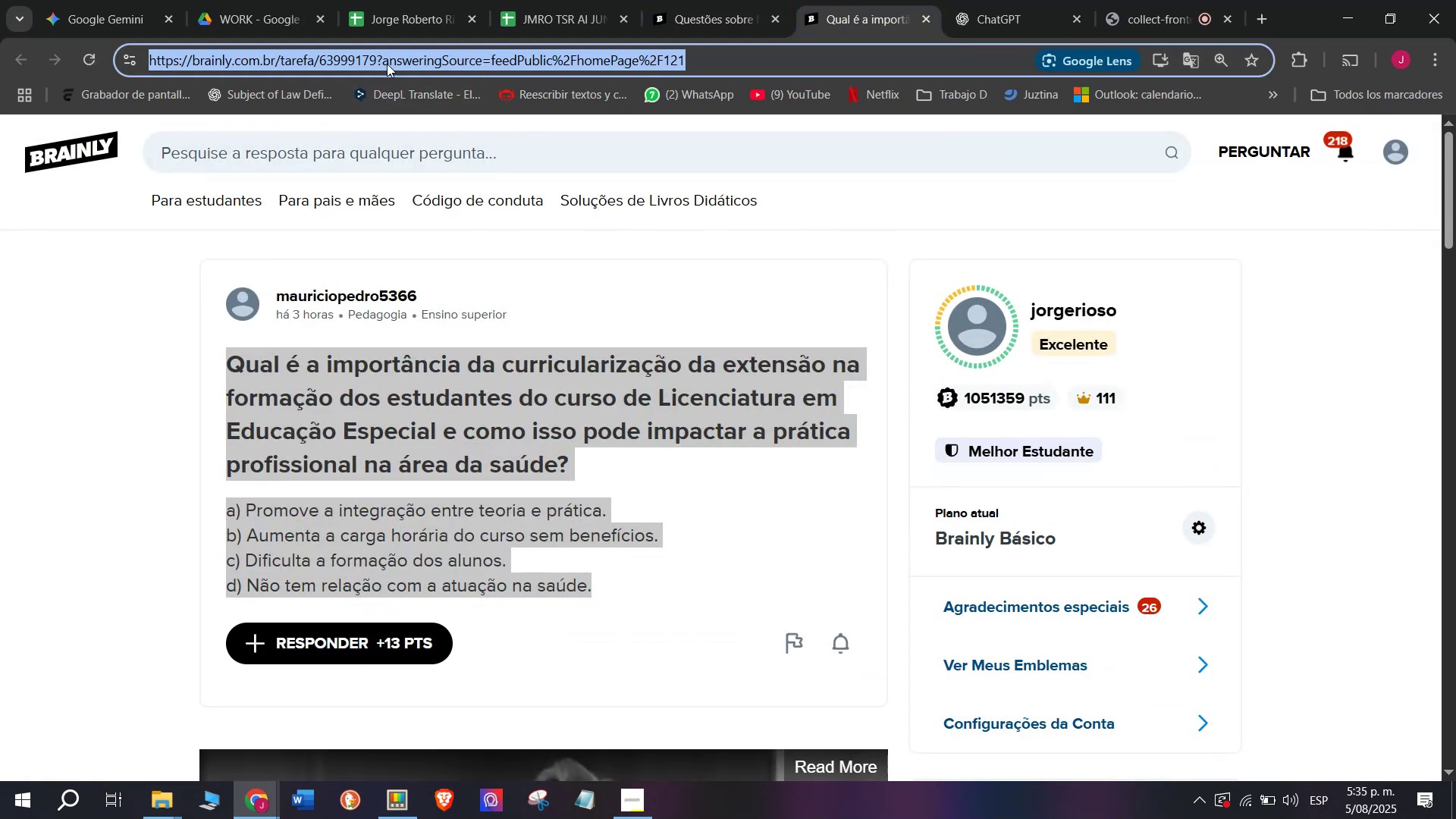 
triple_click([387, 64])
 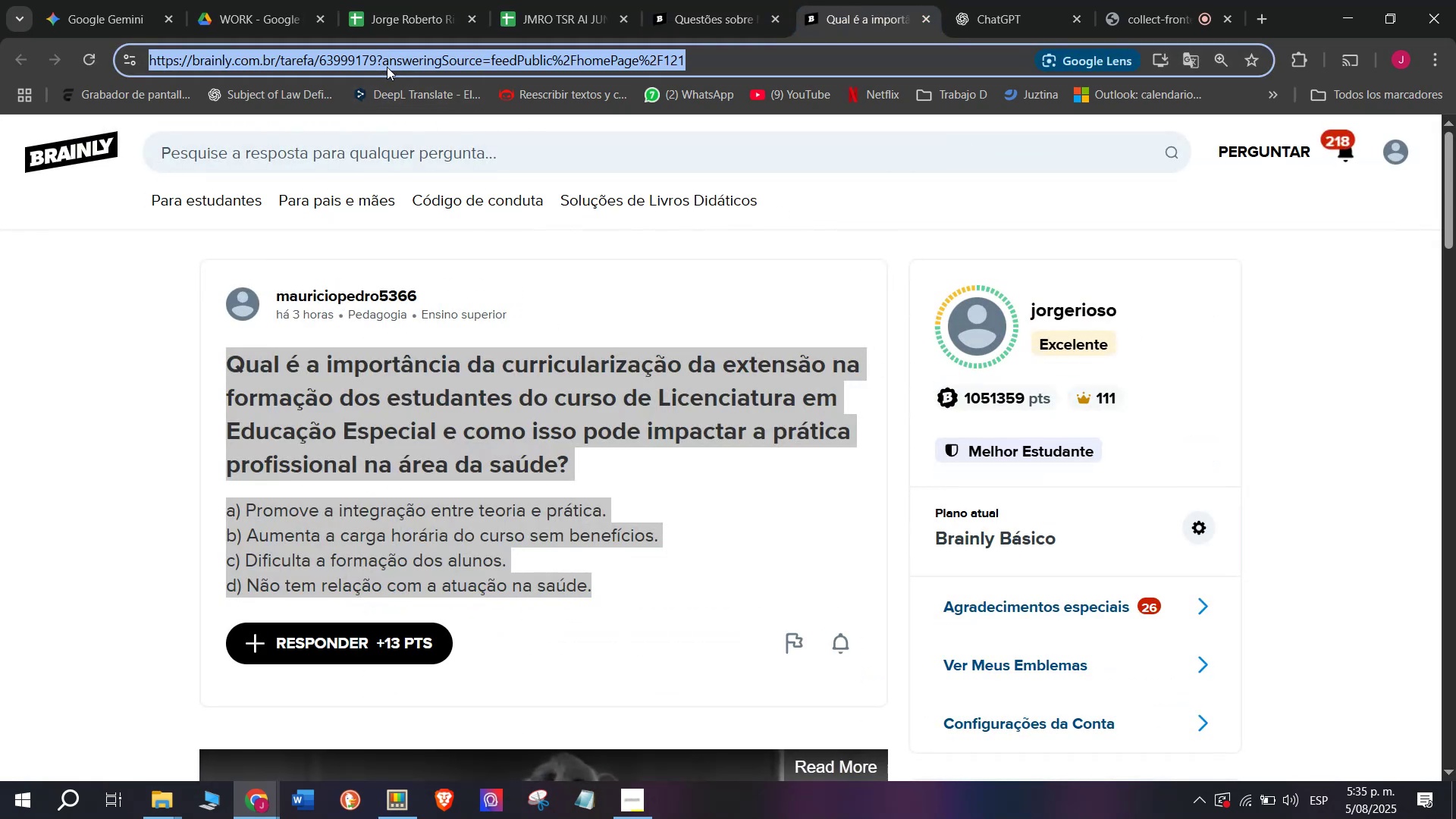 
key(Break)
 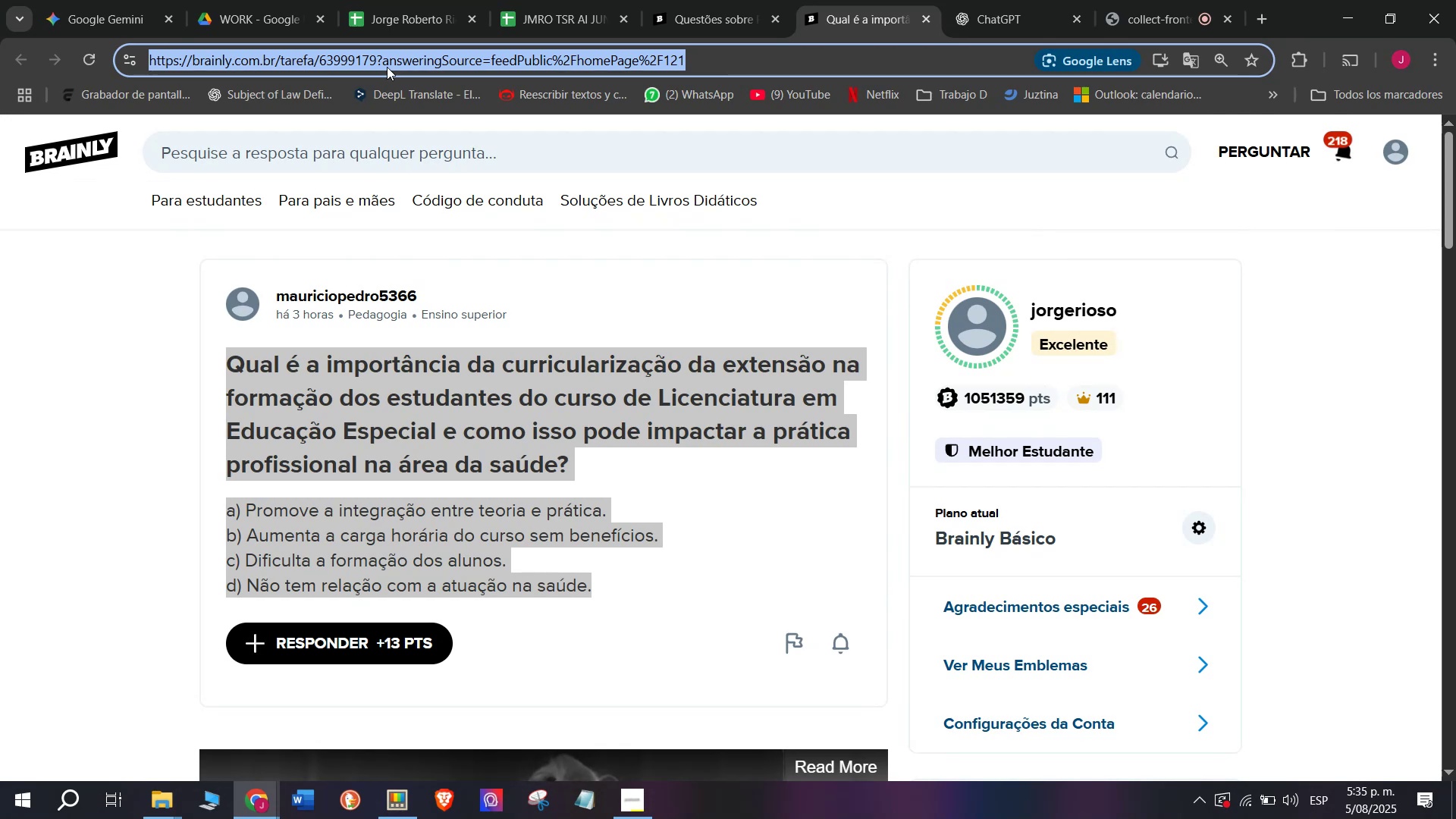 
key(Control+ControlLeft)
 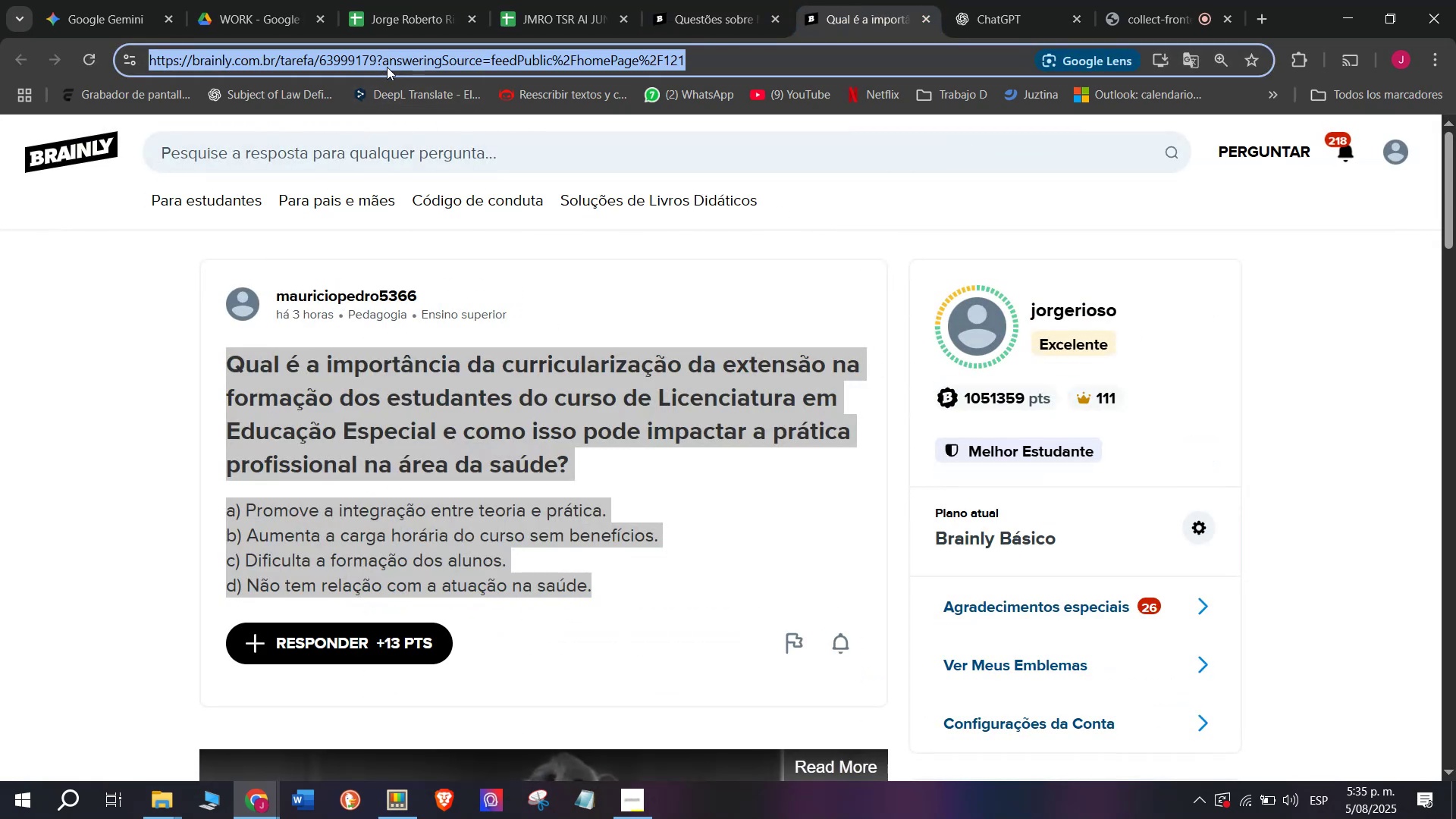 
key(Control+C)
 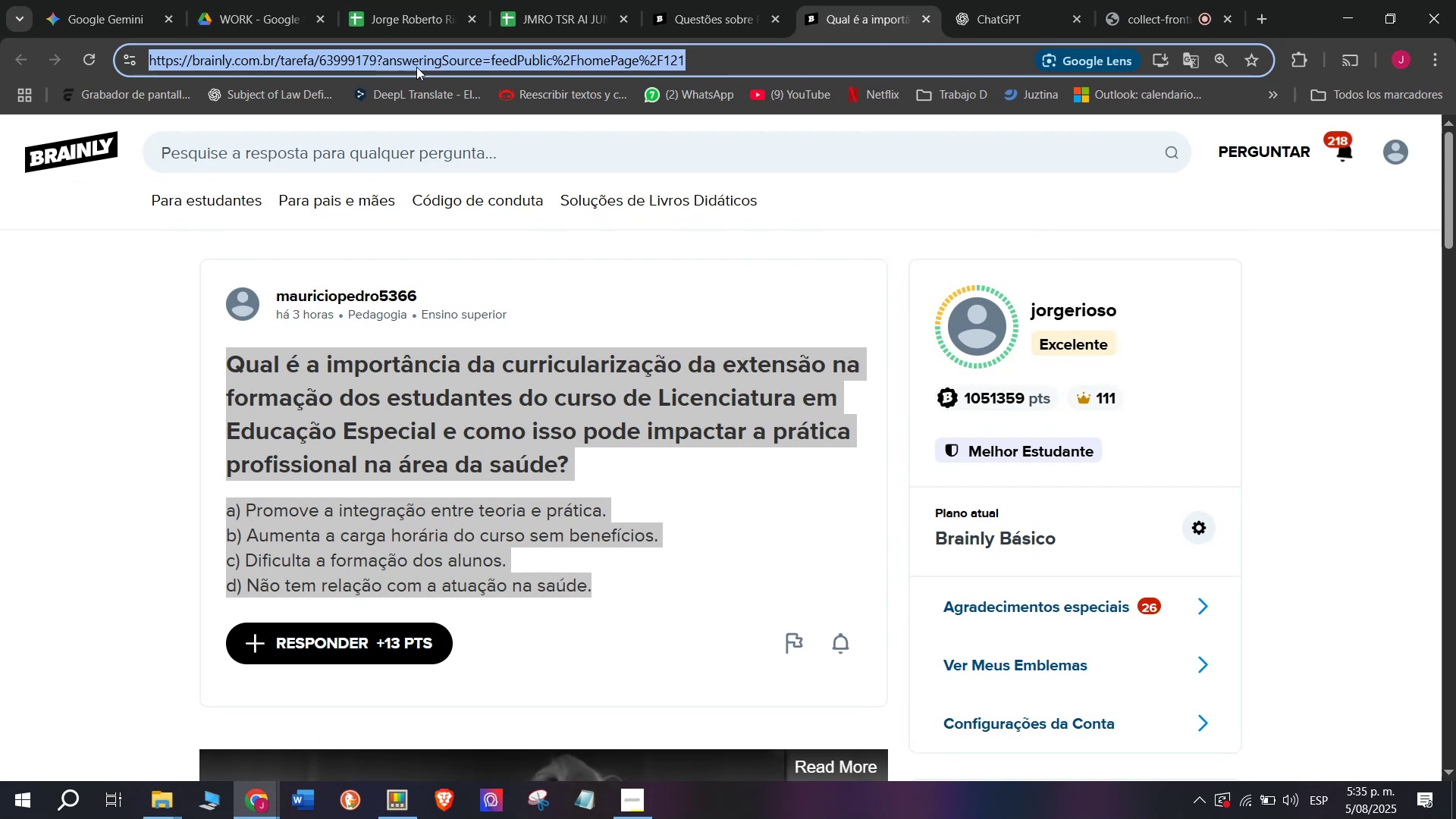 
left_click([604, 0])
 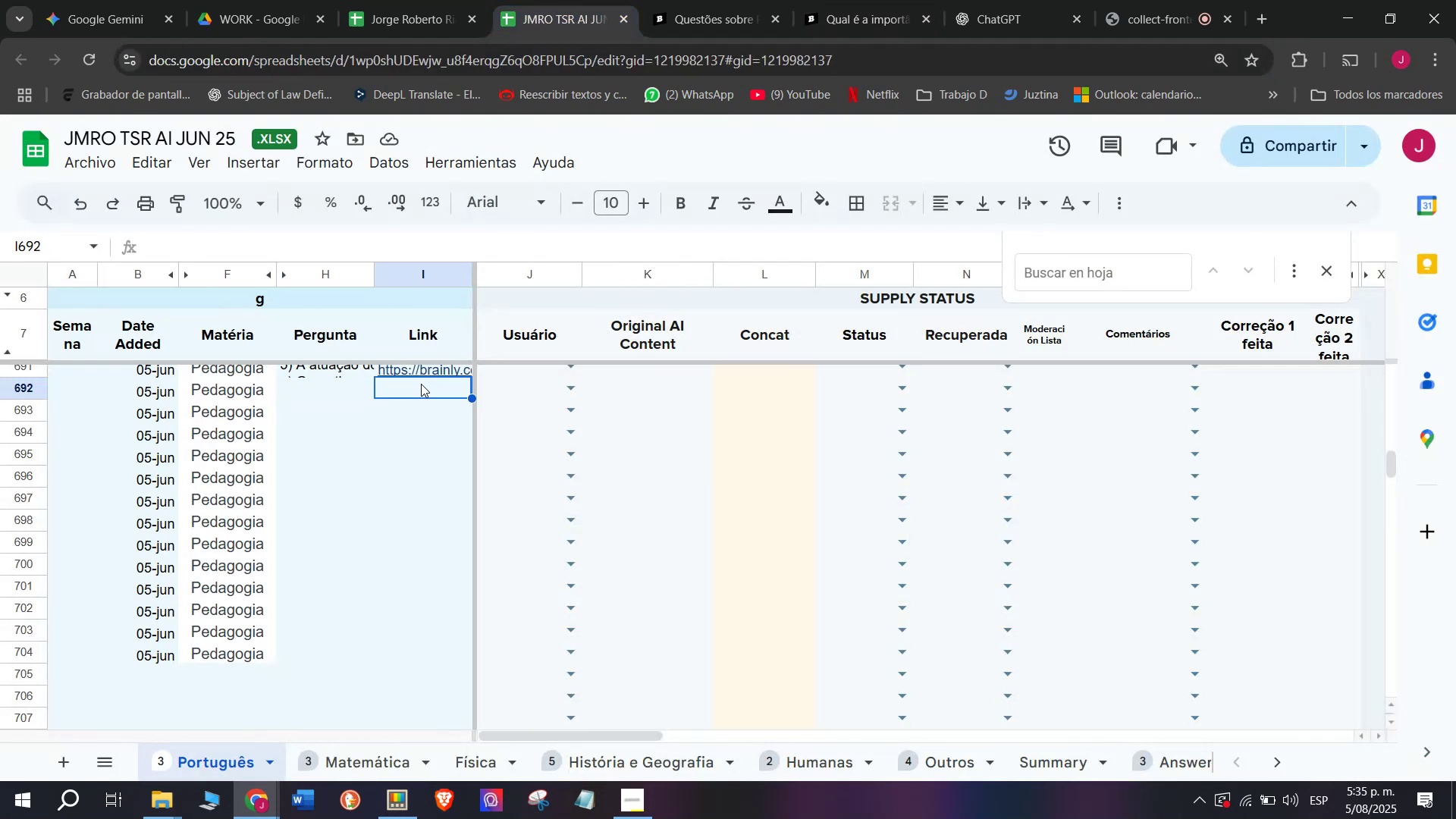 
double_click([416, 387])
 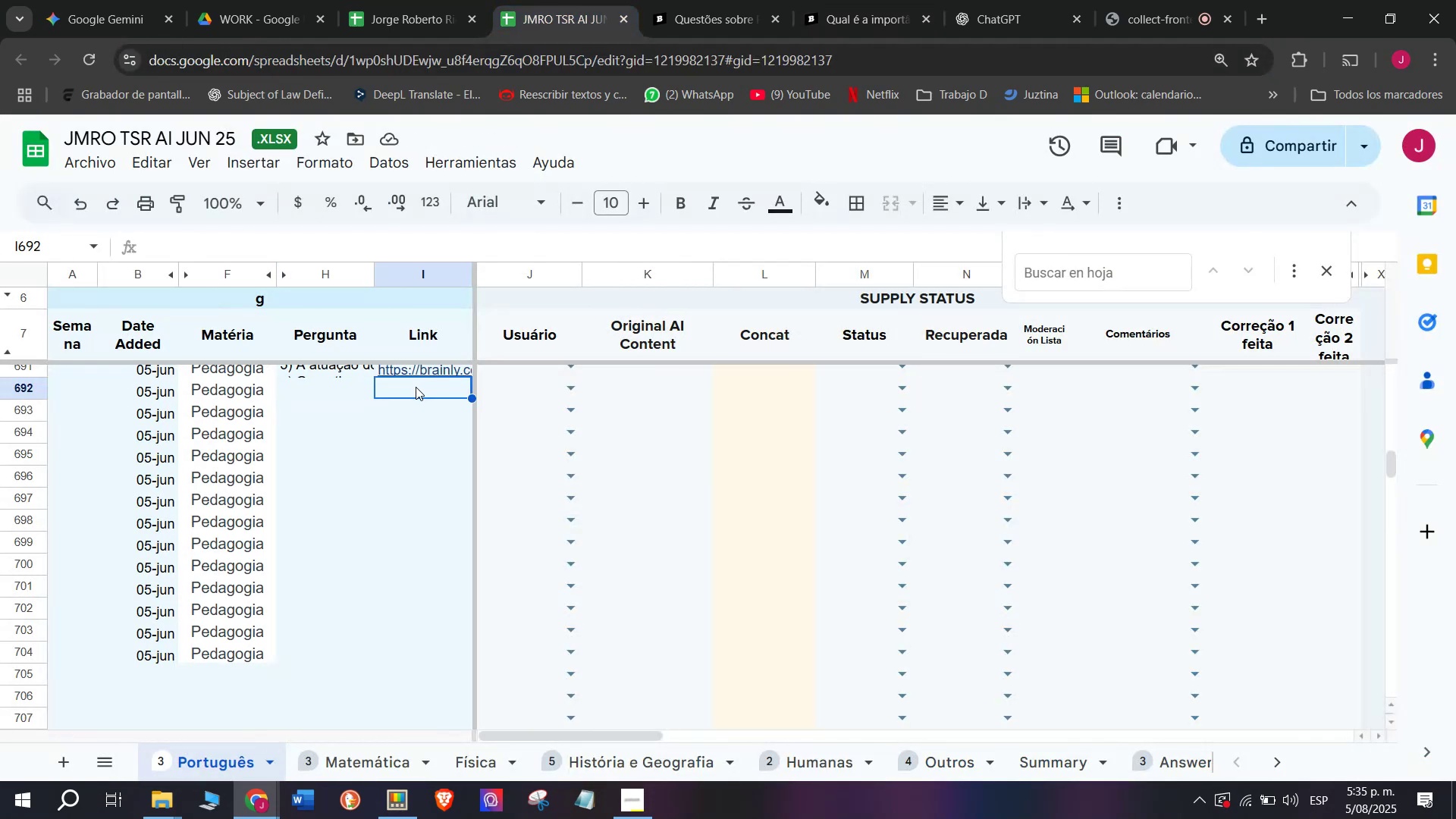 
triple_click([416, 387])
 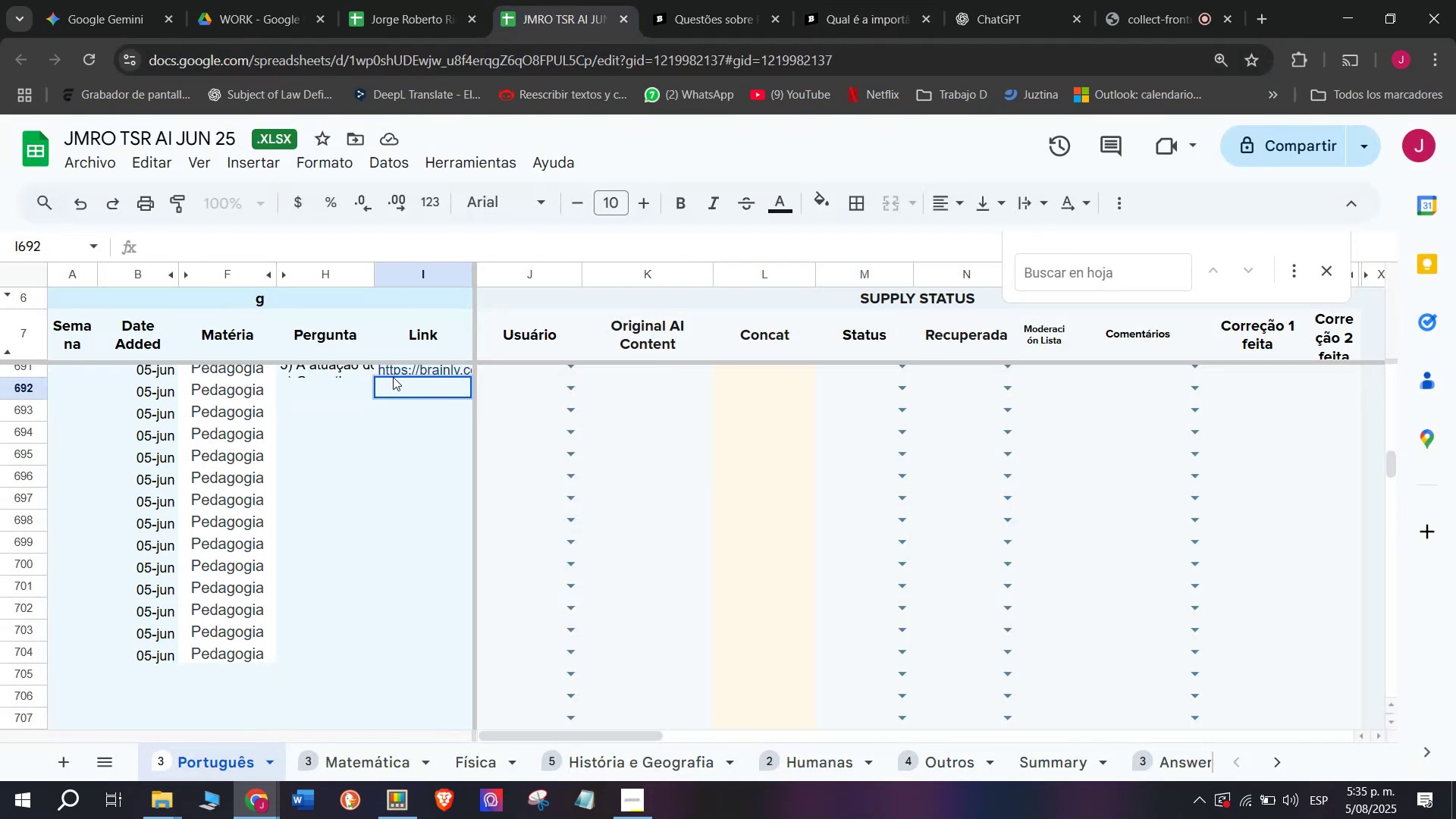 
key(Control+ControlLeft)
 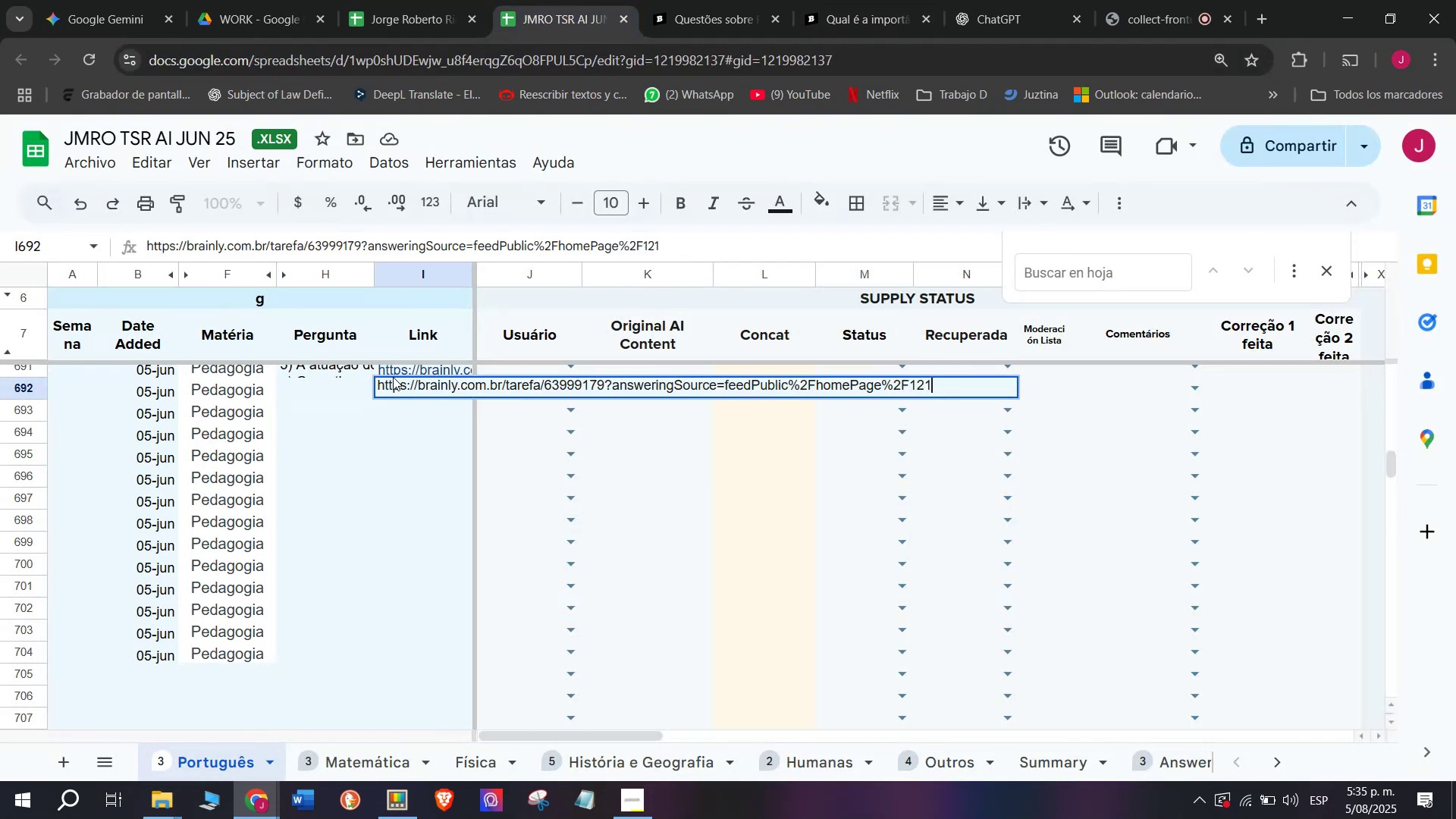 
key(Z)
 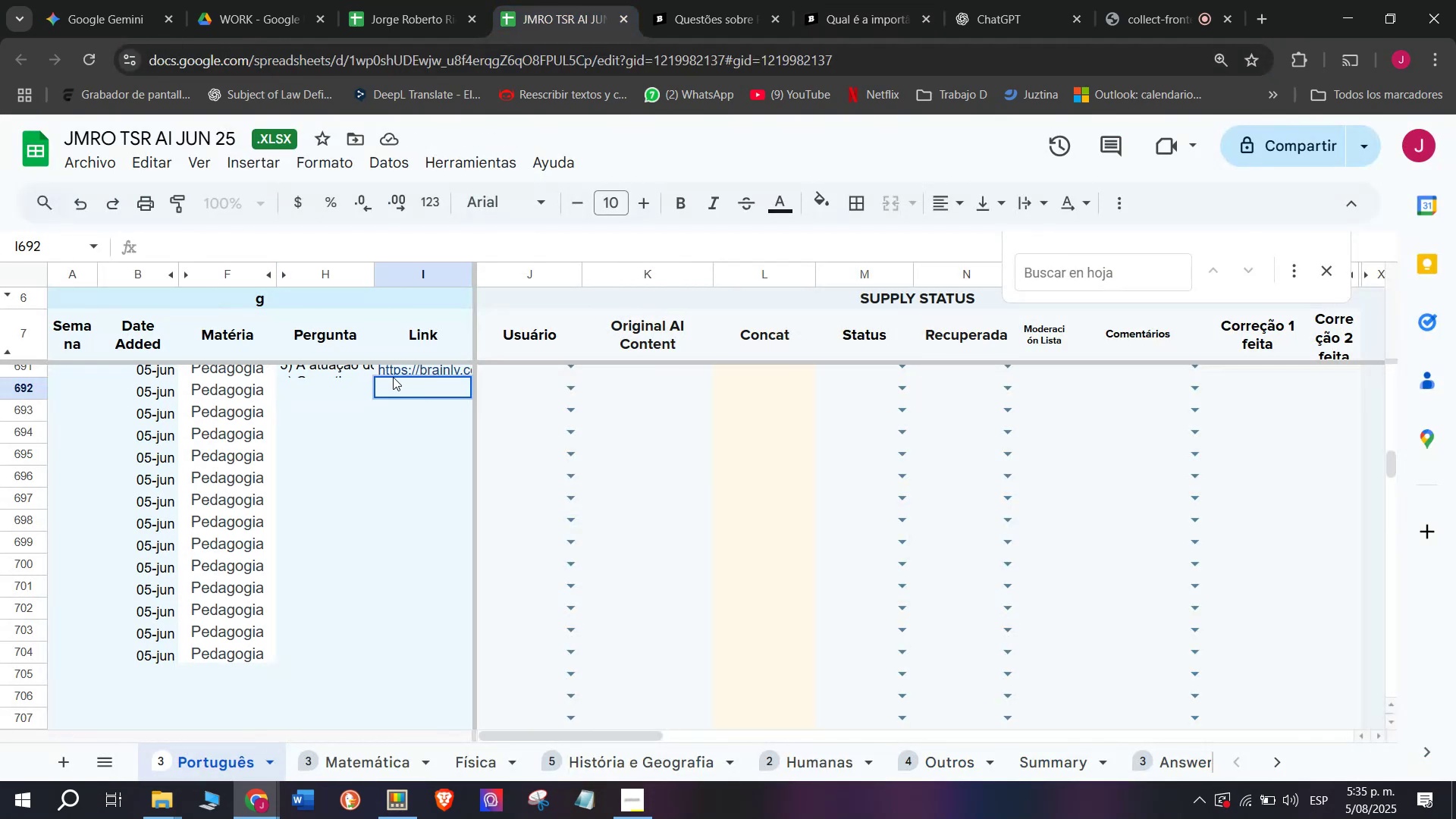 
key(Control+V)
 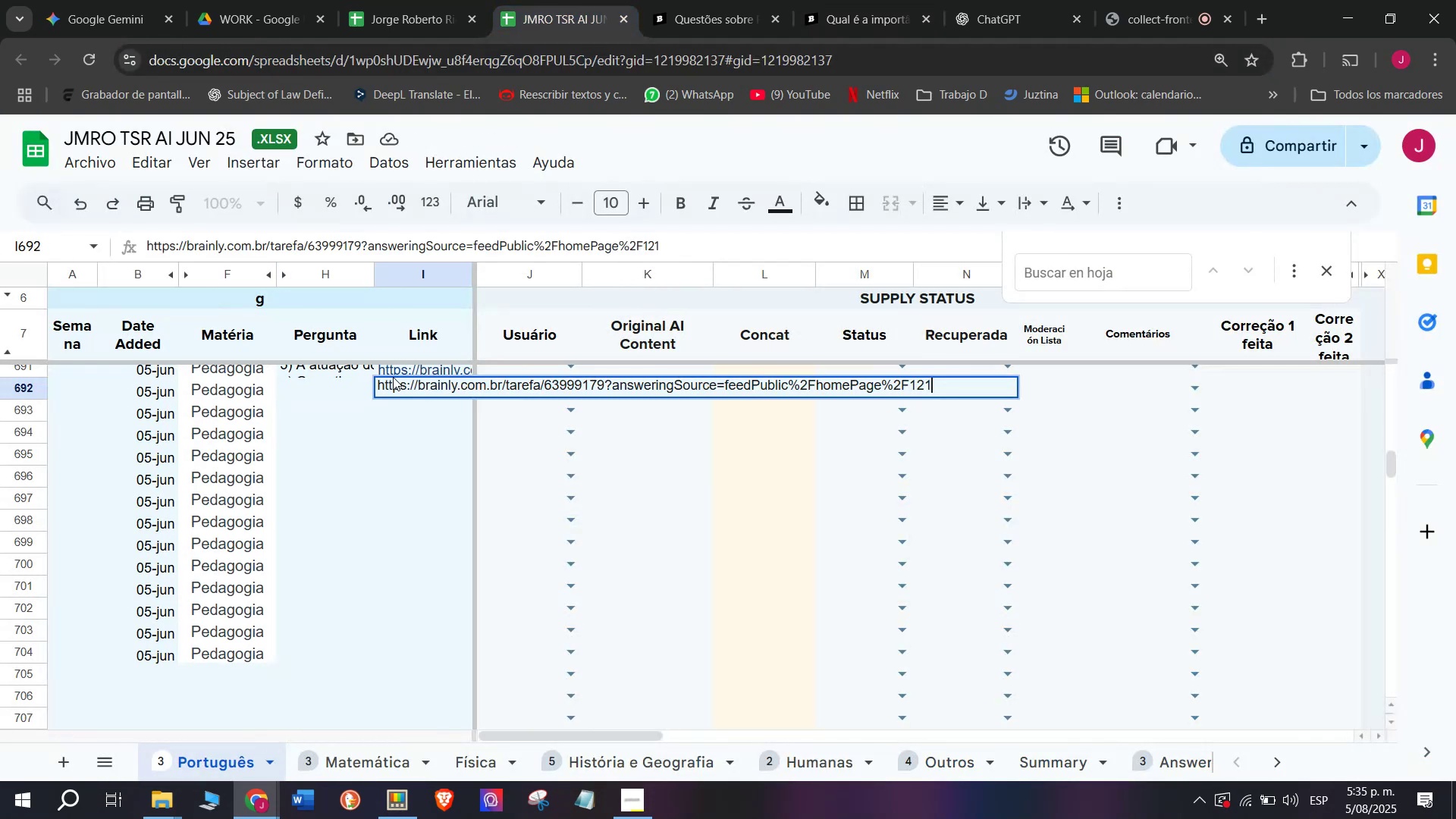 
key(Enter)
 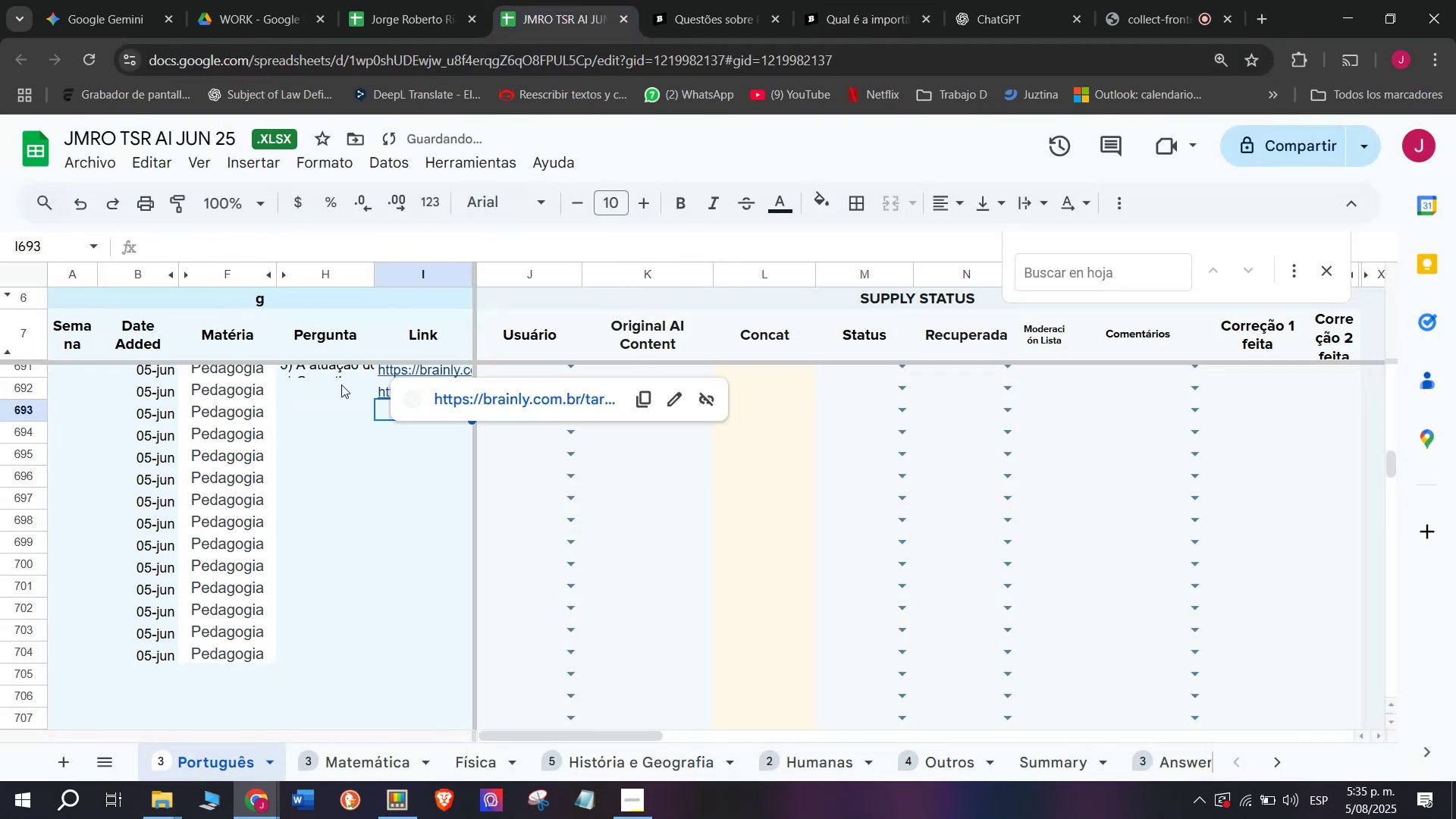 
double_click([337, 384])
 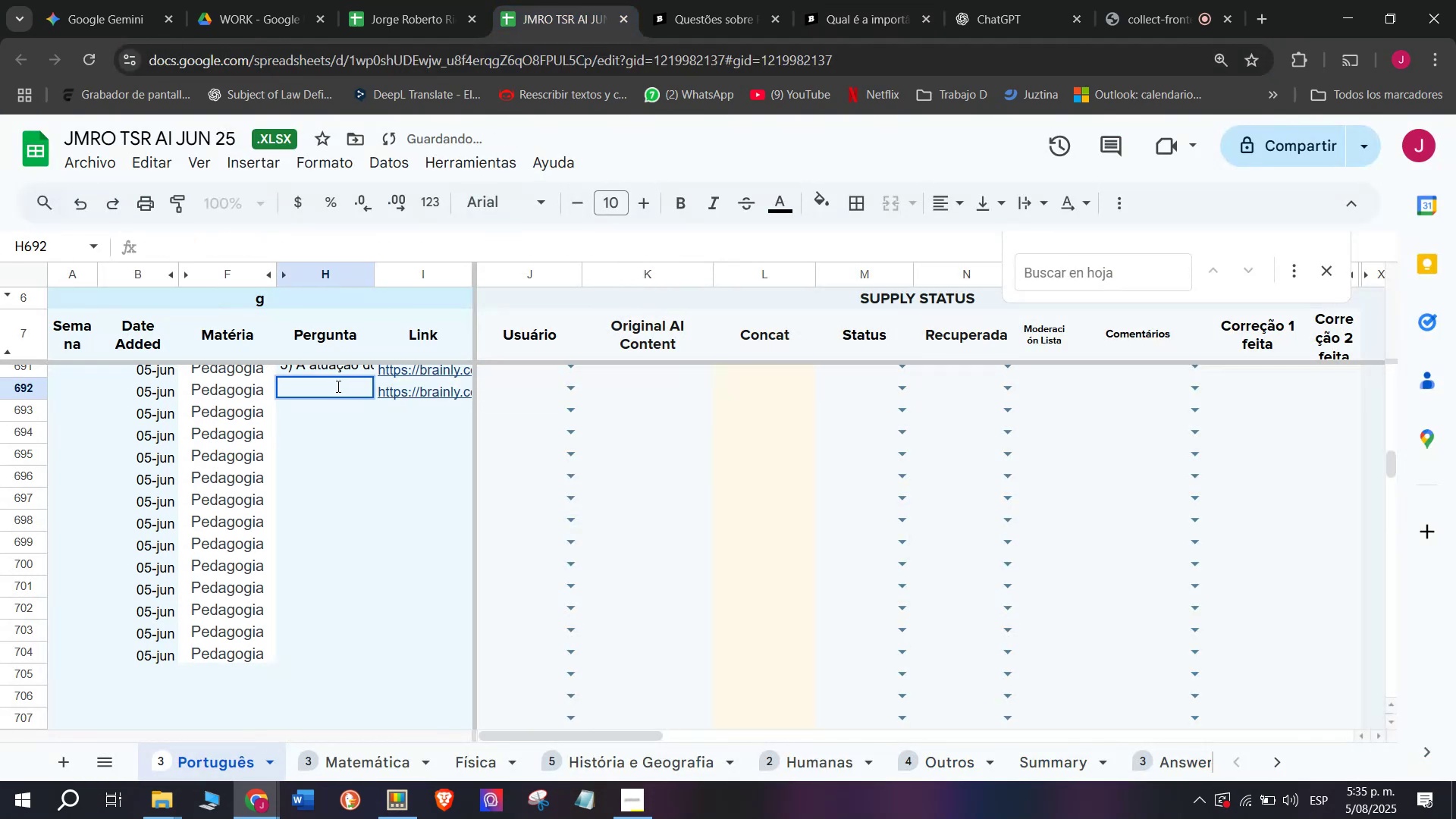 
key(C)
 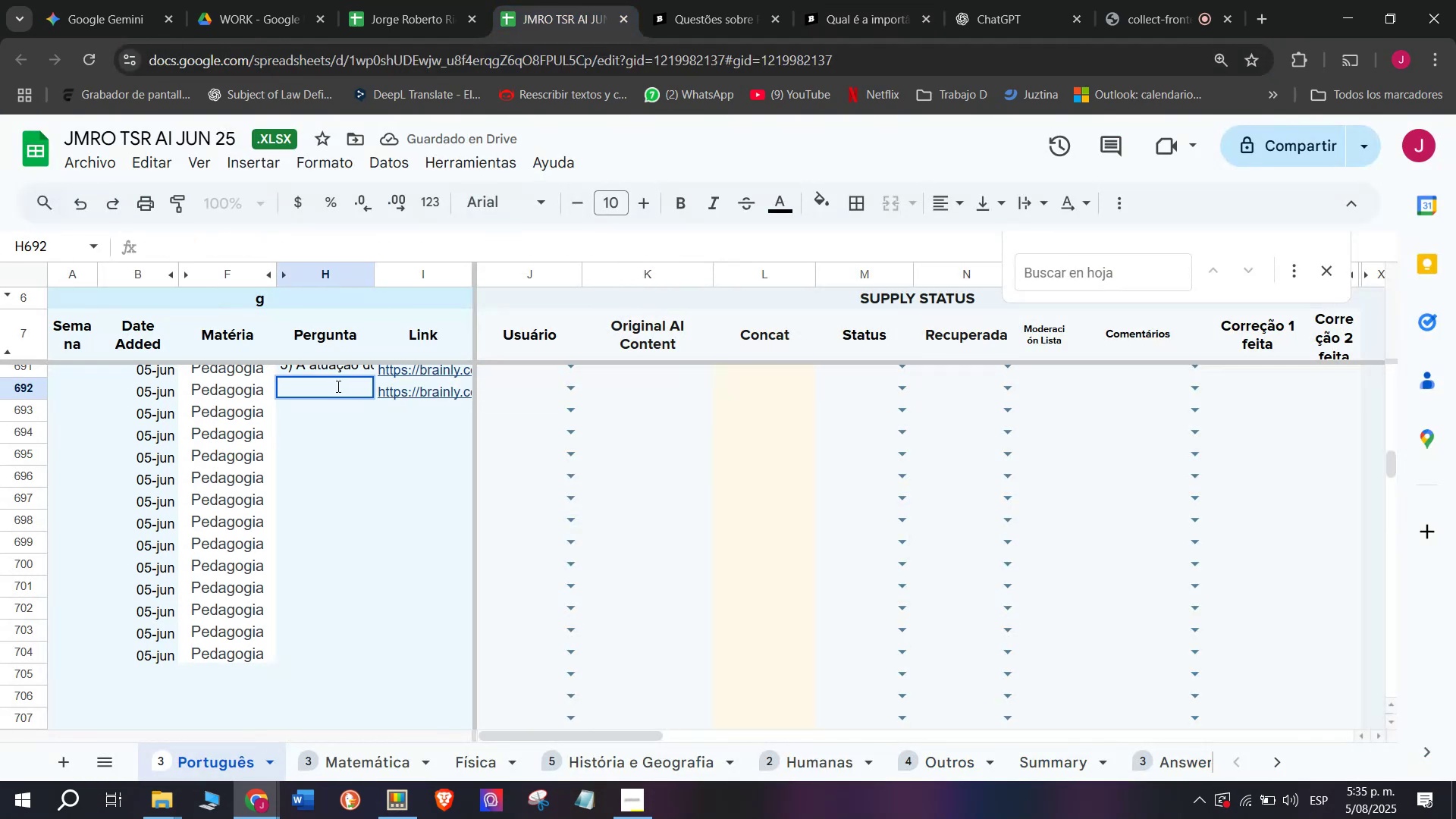 
key(Meta+MetaLeft)
 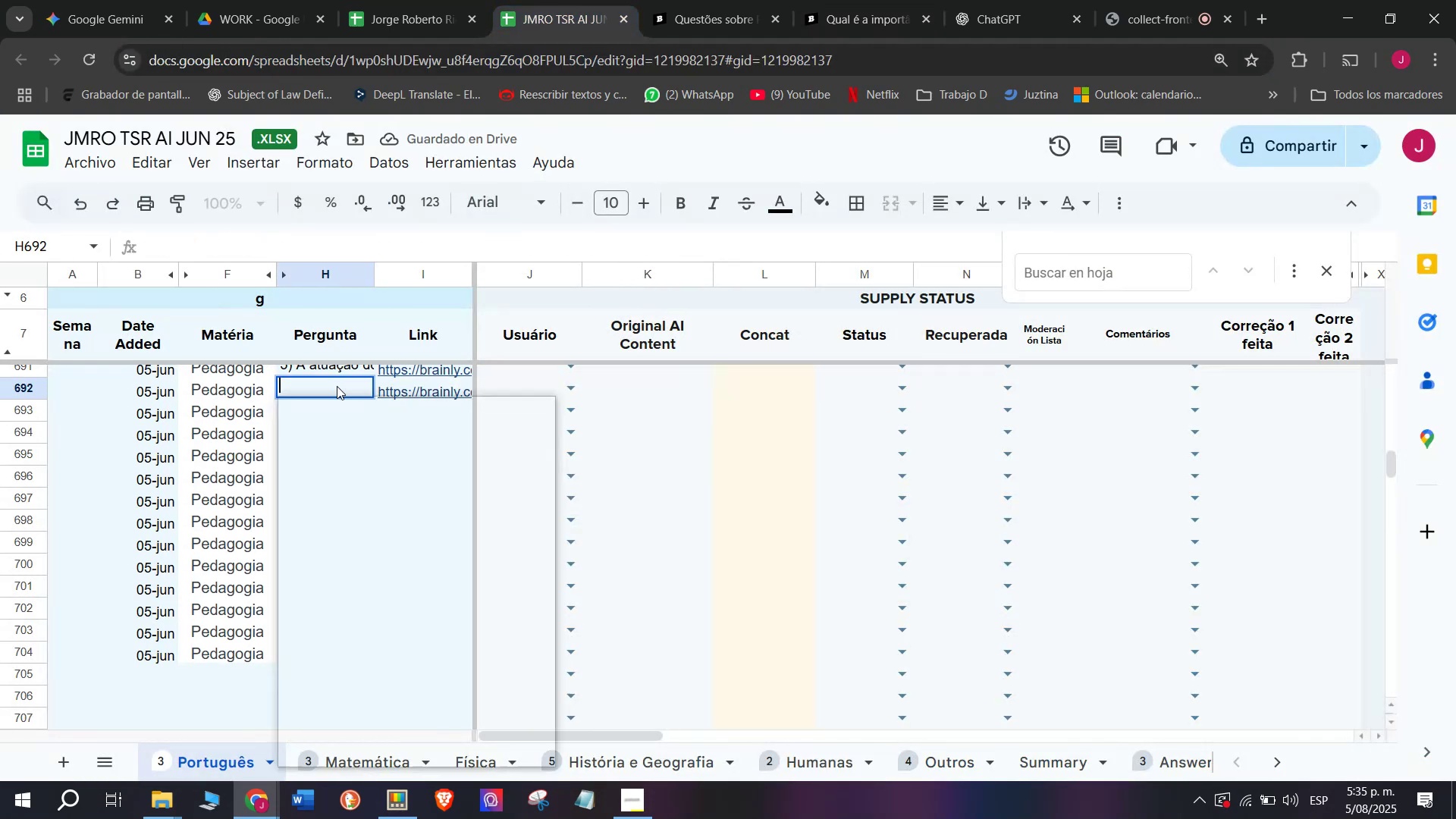 
key(Meta+V)
 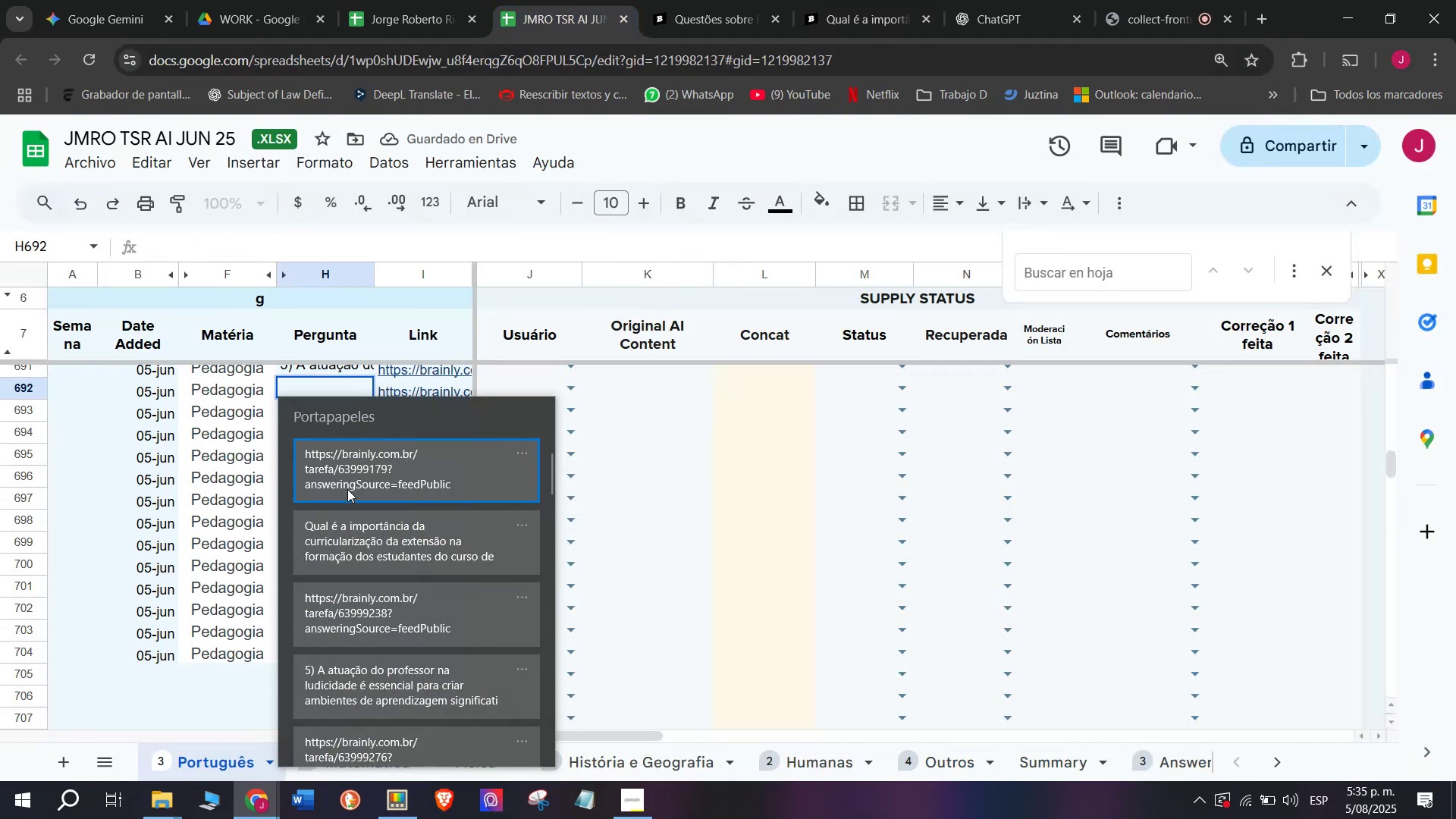 
left_click([335, 541])
 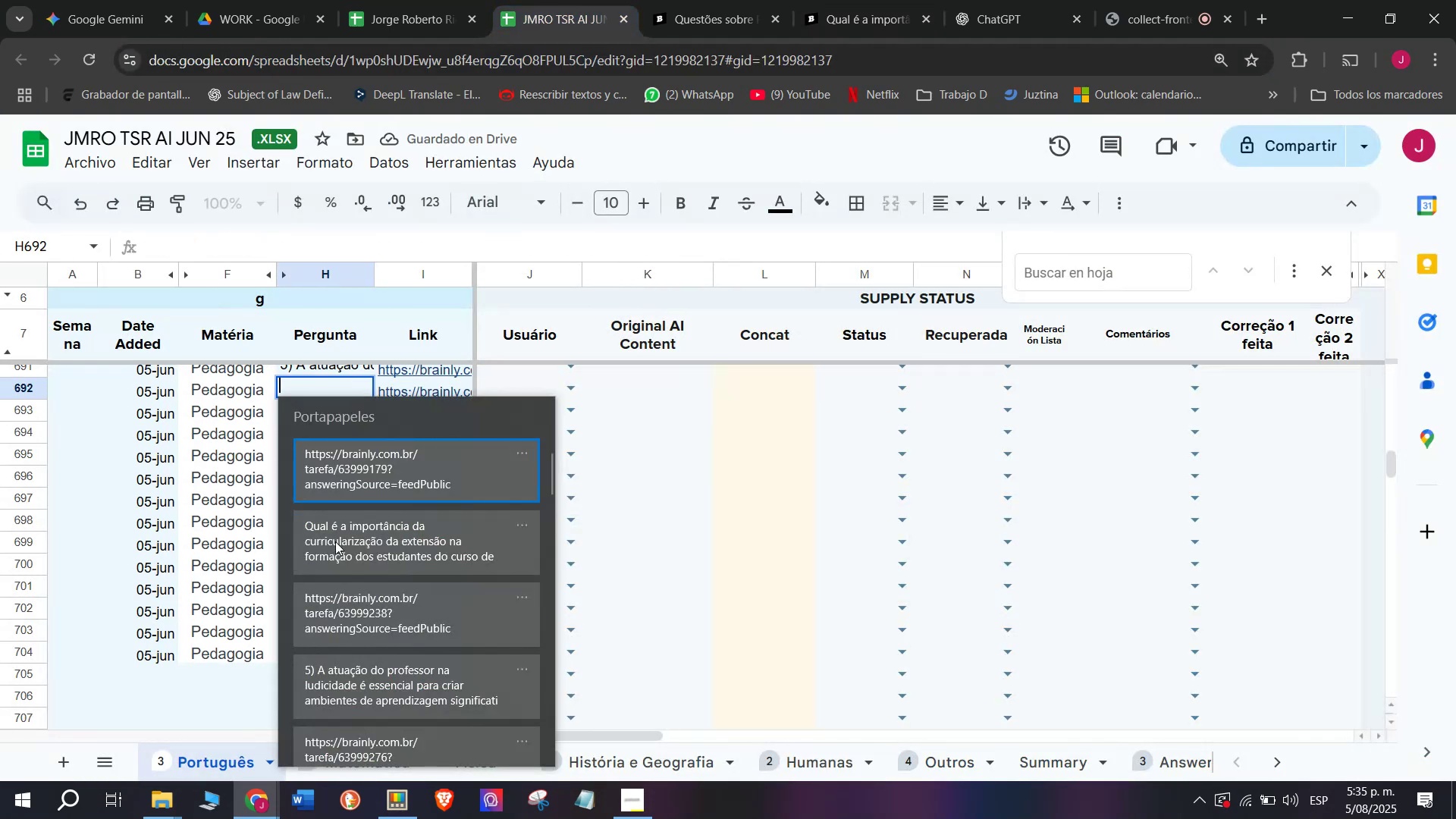 
key(Control+ControlLeft)
 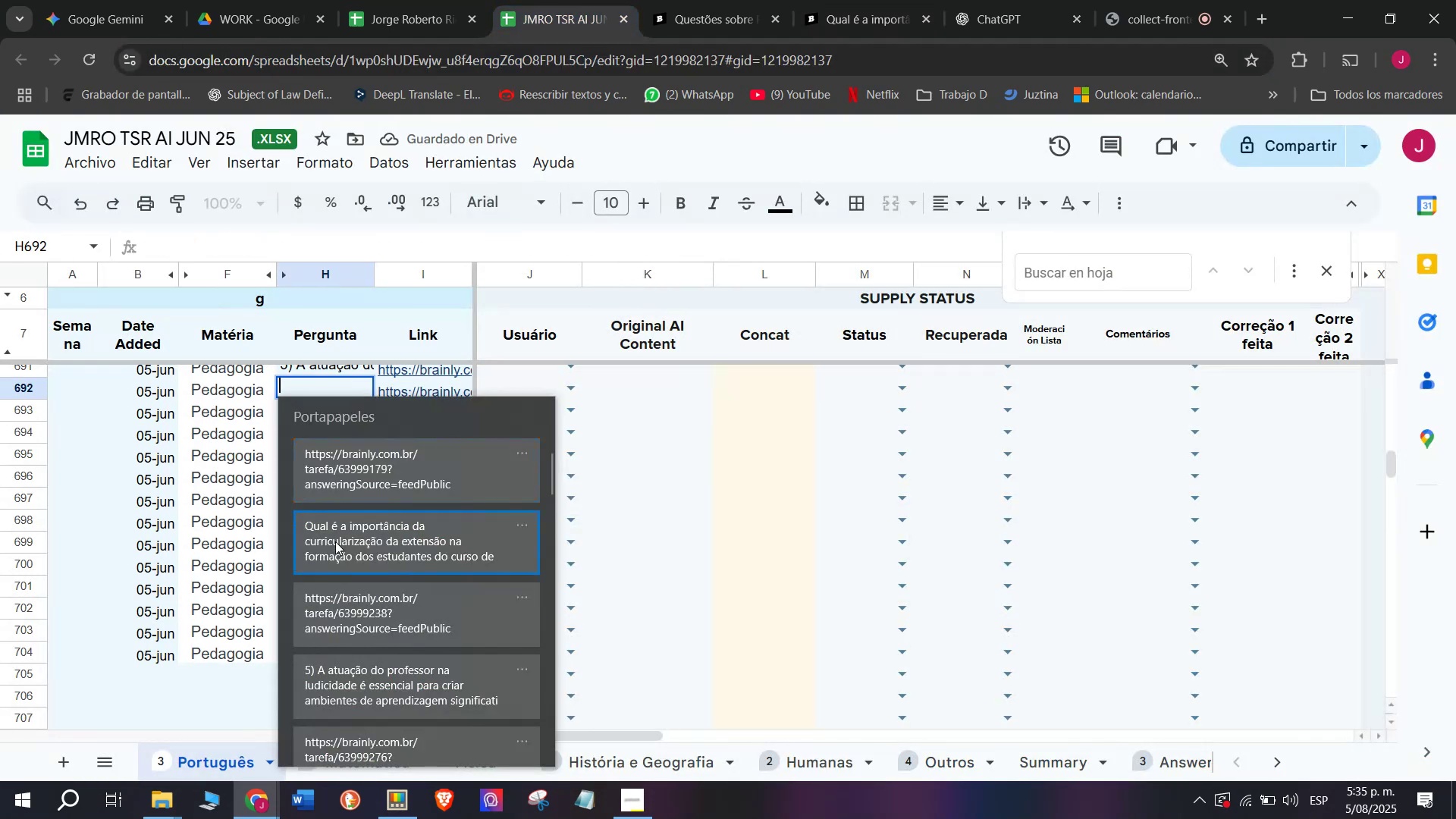 
key(Control+V)
 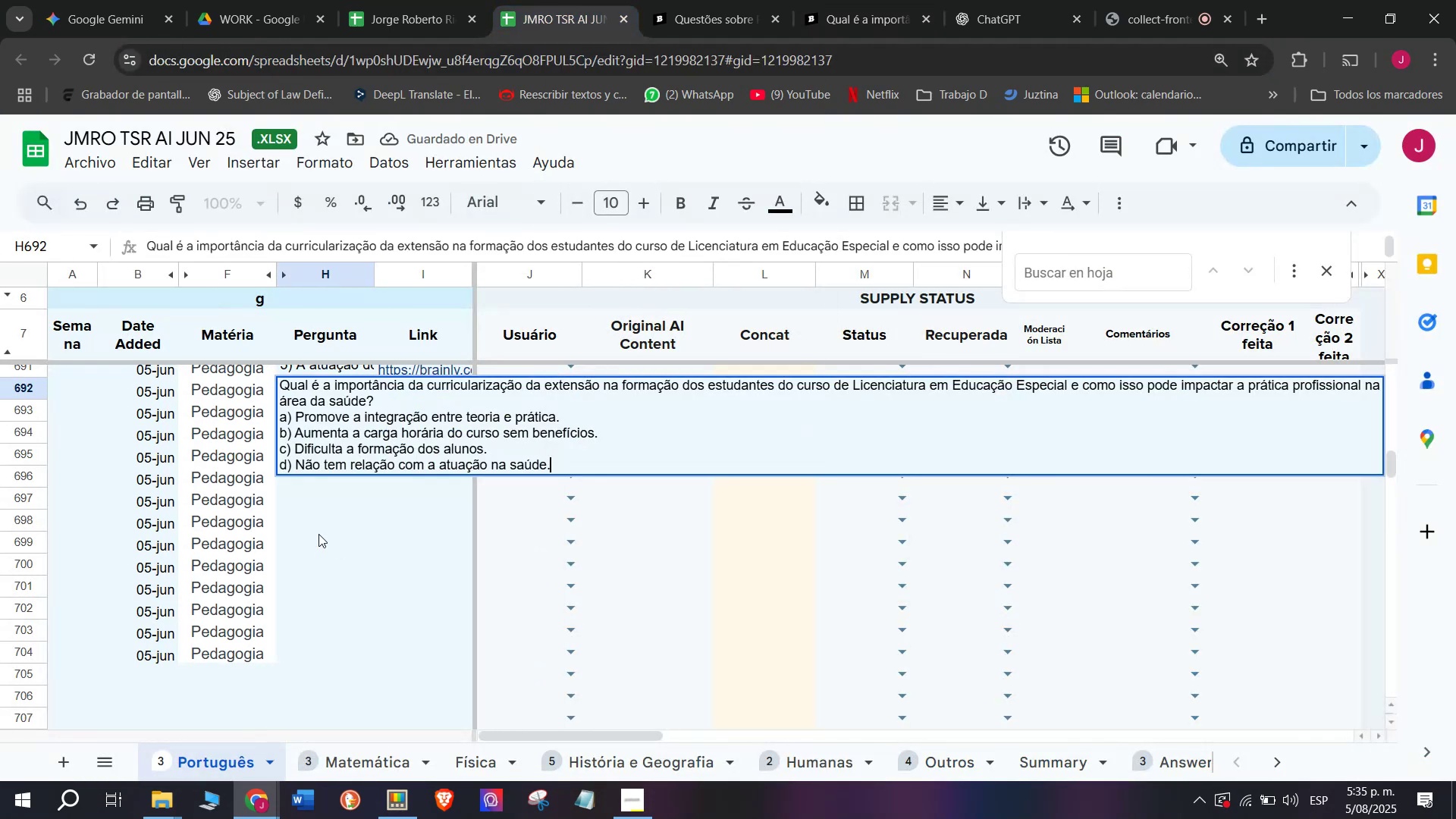 
key(Enter)
 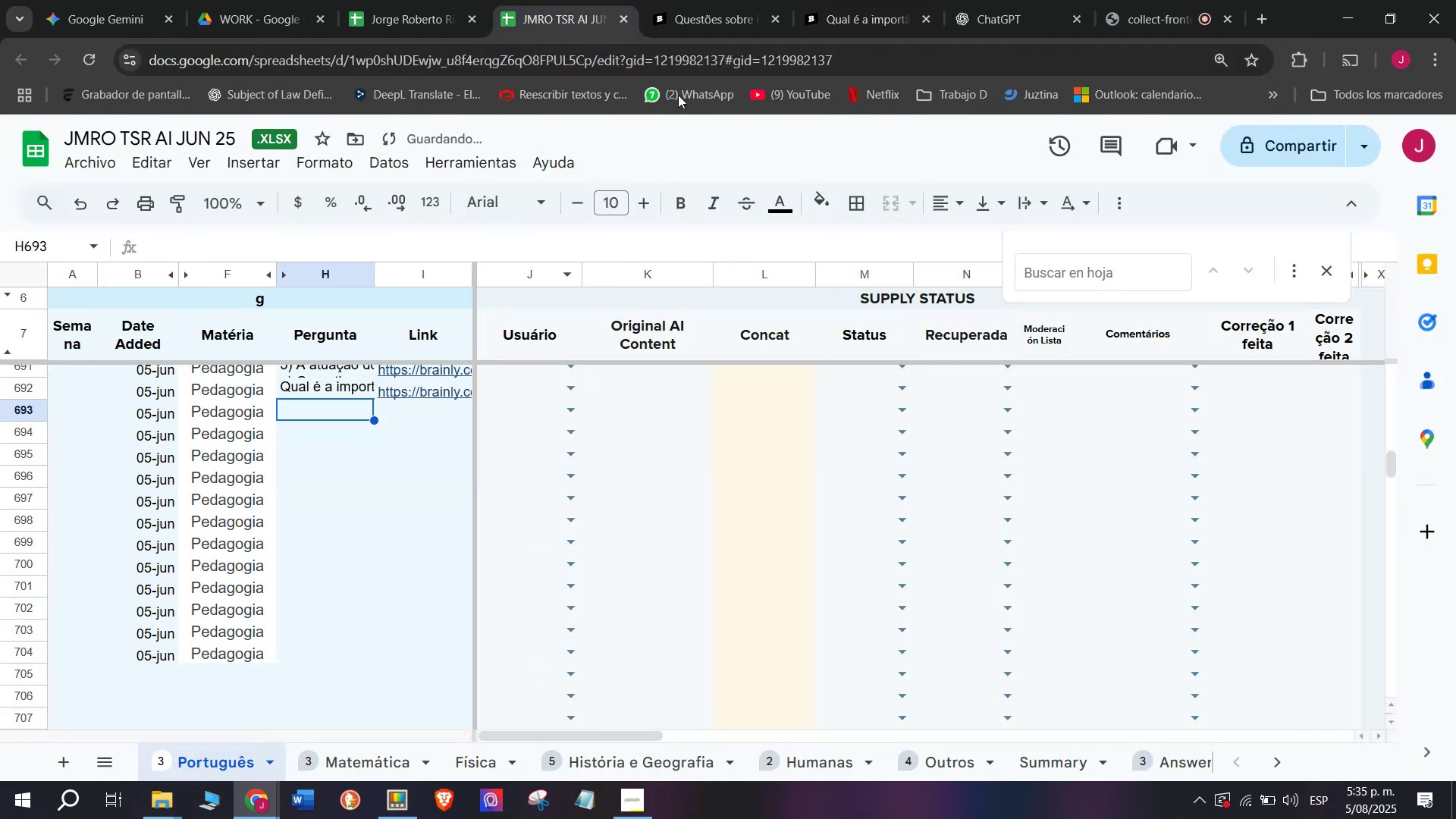 
left_click([890, 0])
 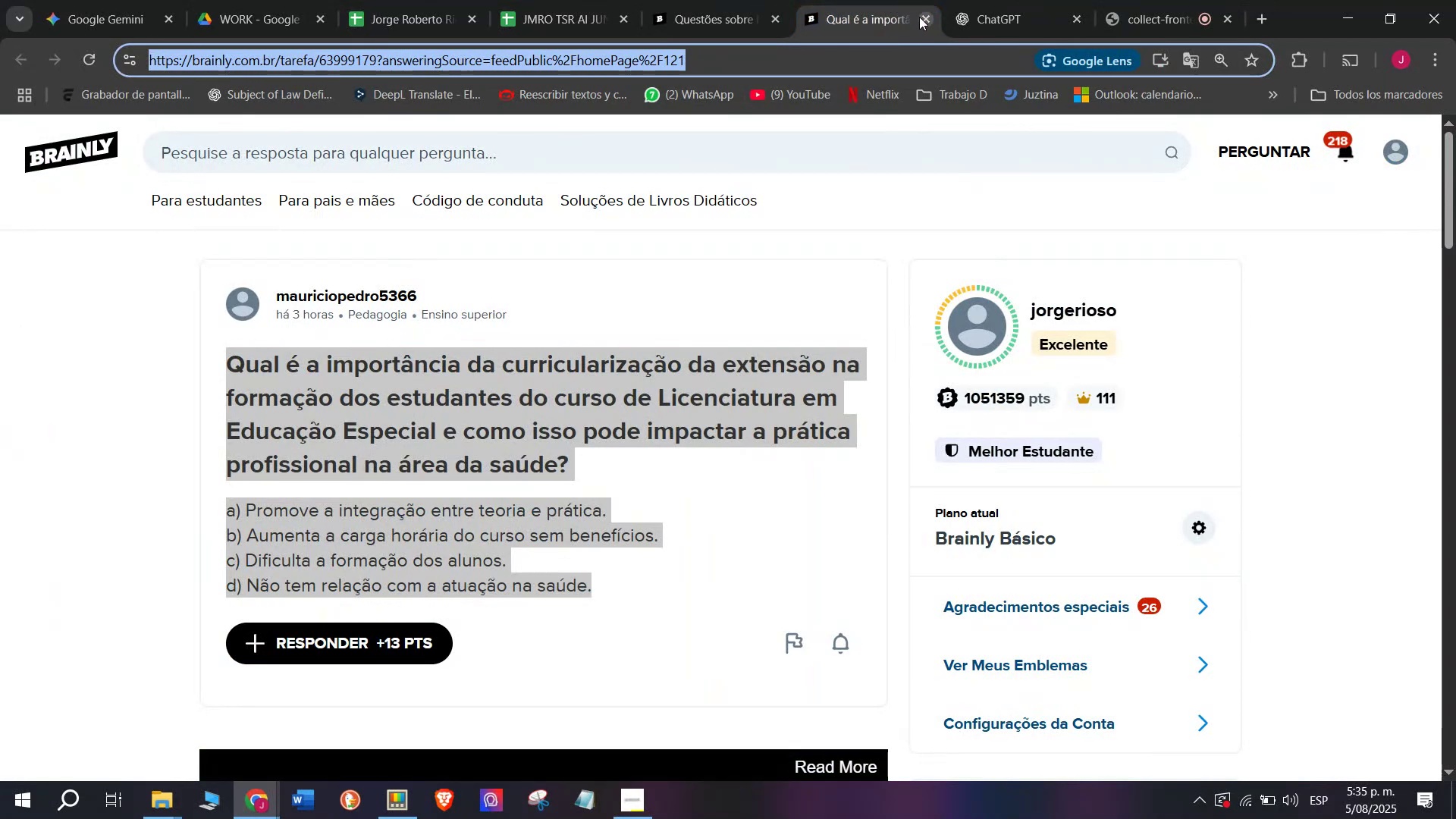 
double_click([736, 0])
 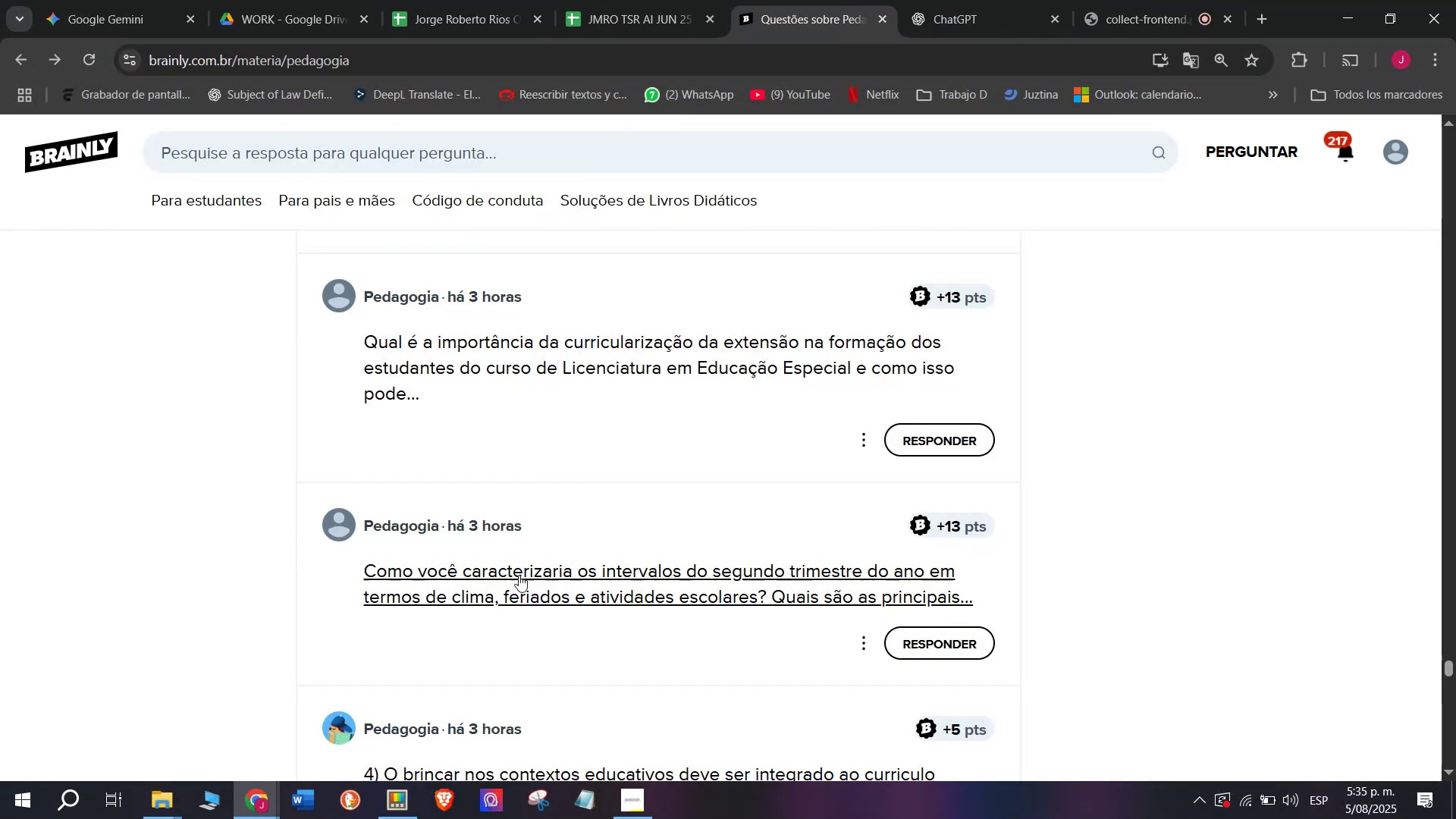 
right_click([510, 594])
 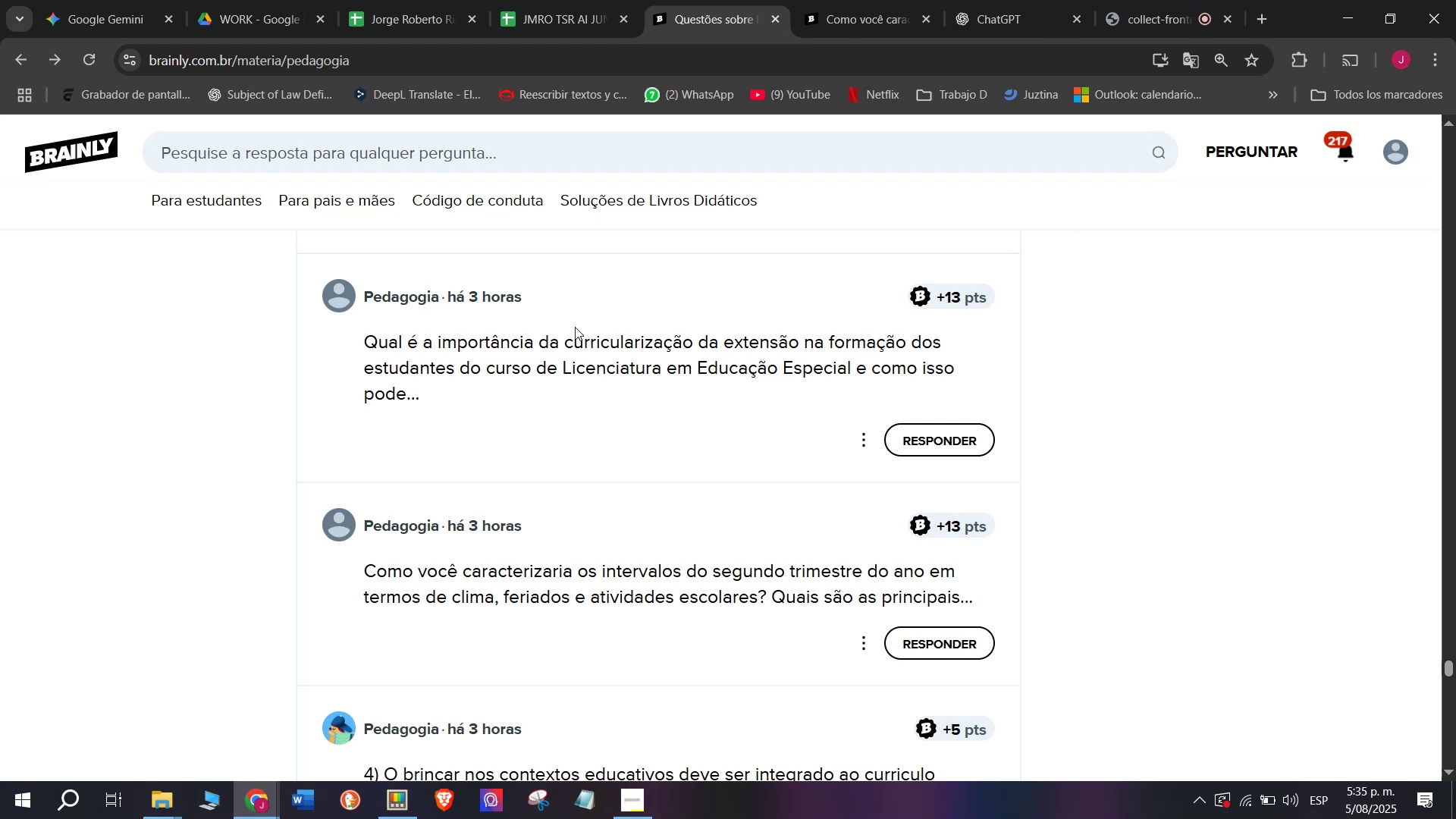 
wait(41.09)
 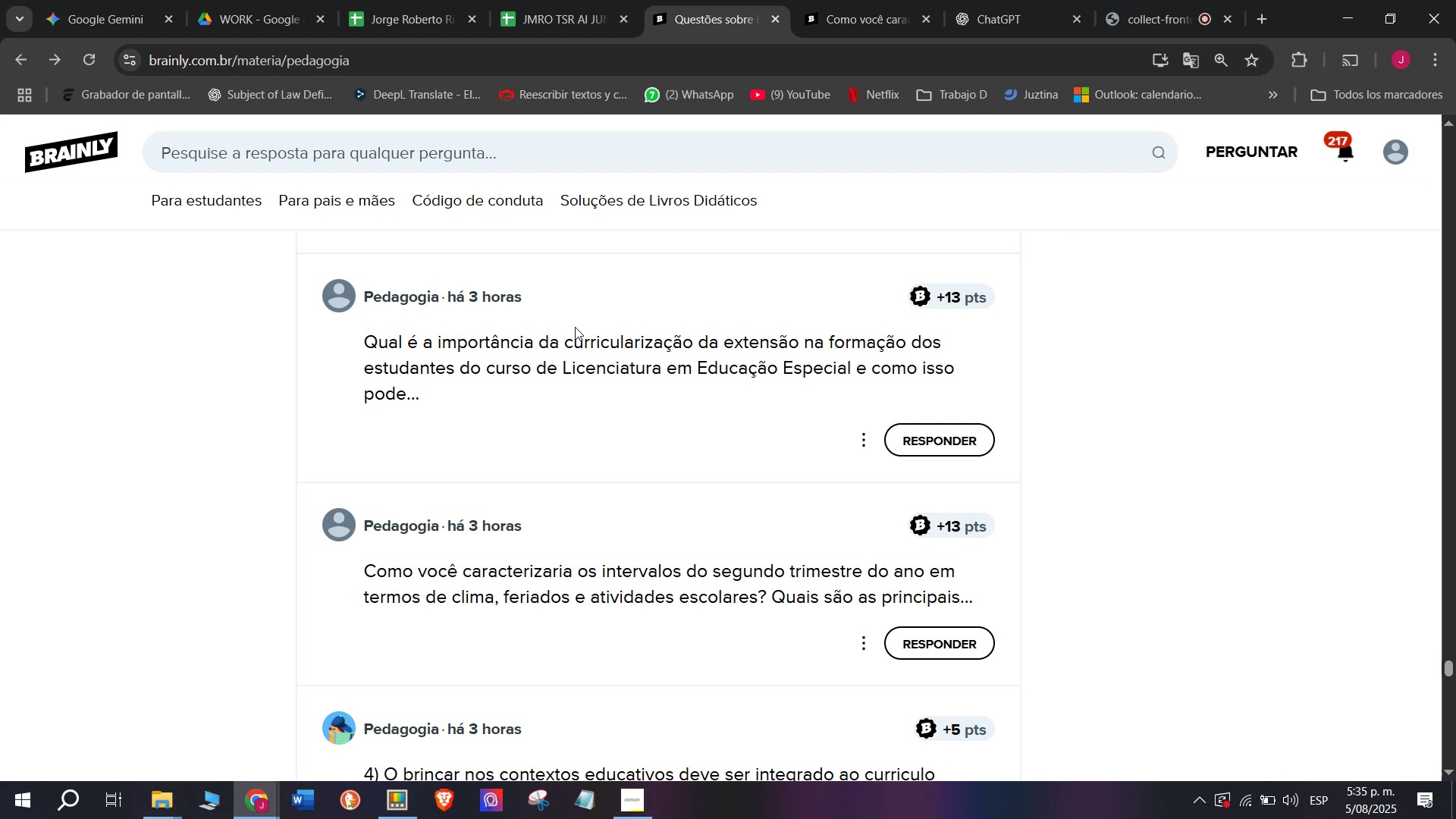 
right_click([462, 353])
 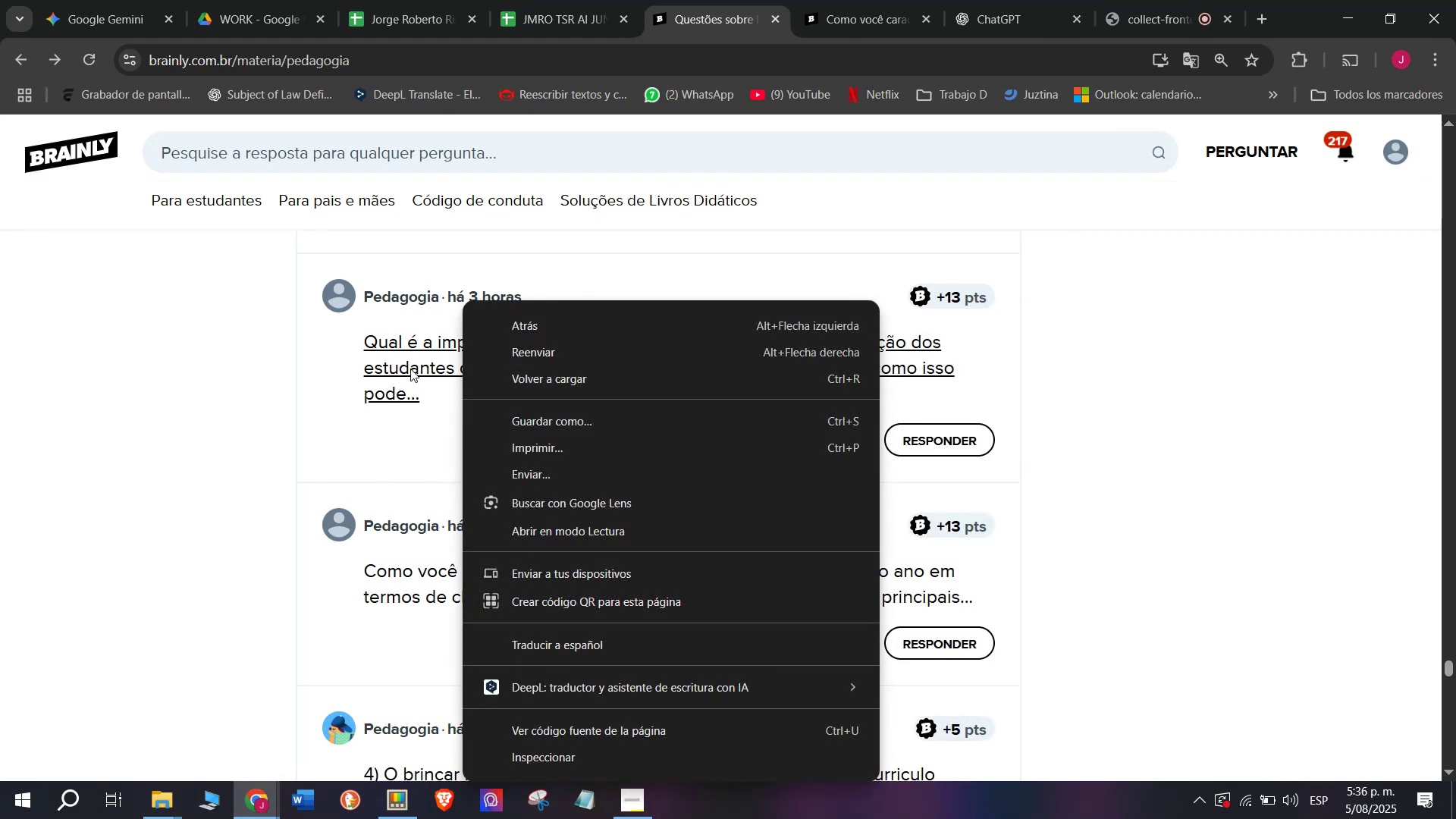 
right_click([403, 361])
 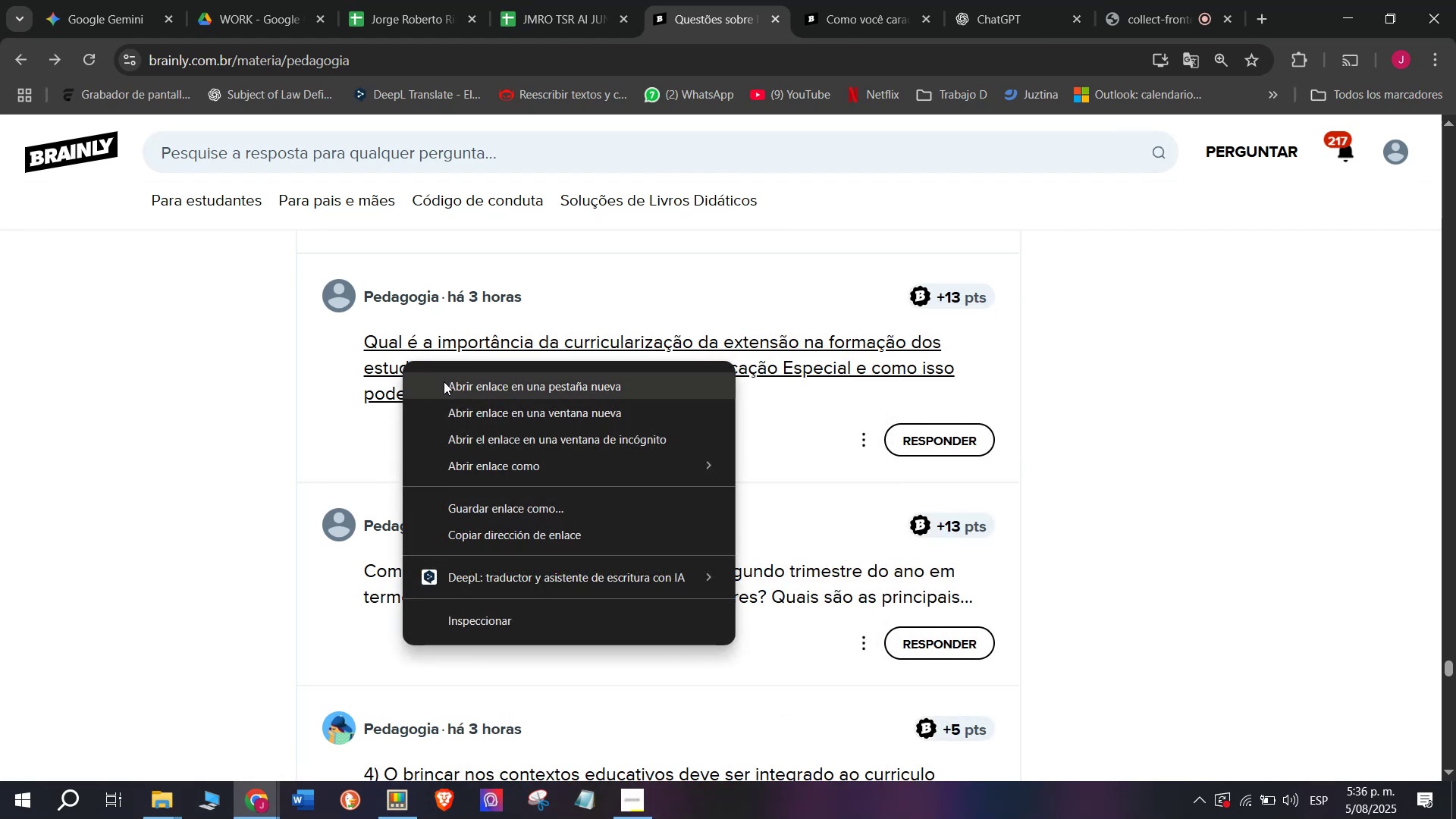 
left_click([445, 381])
 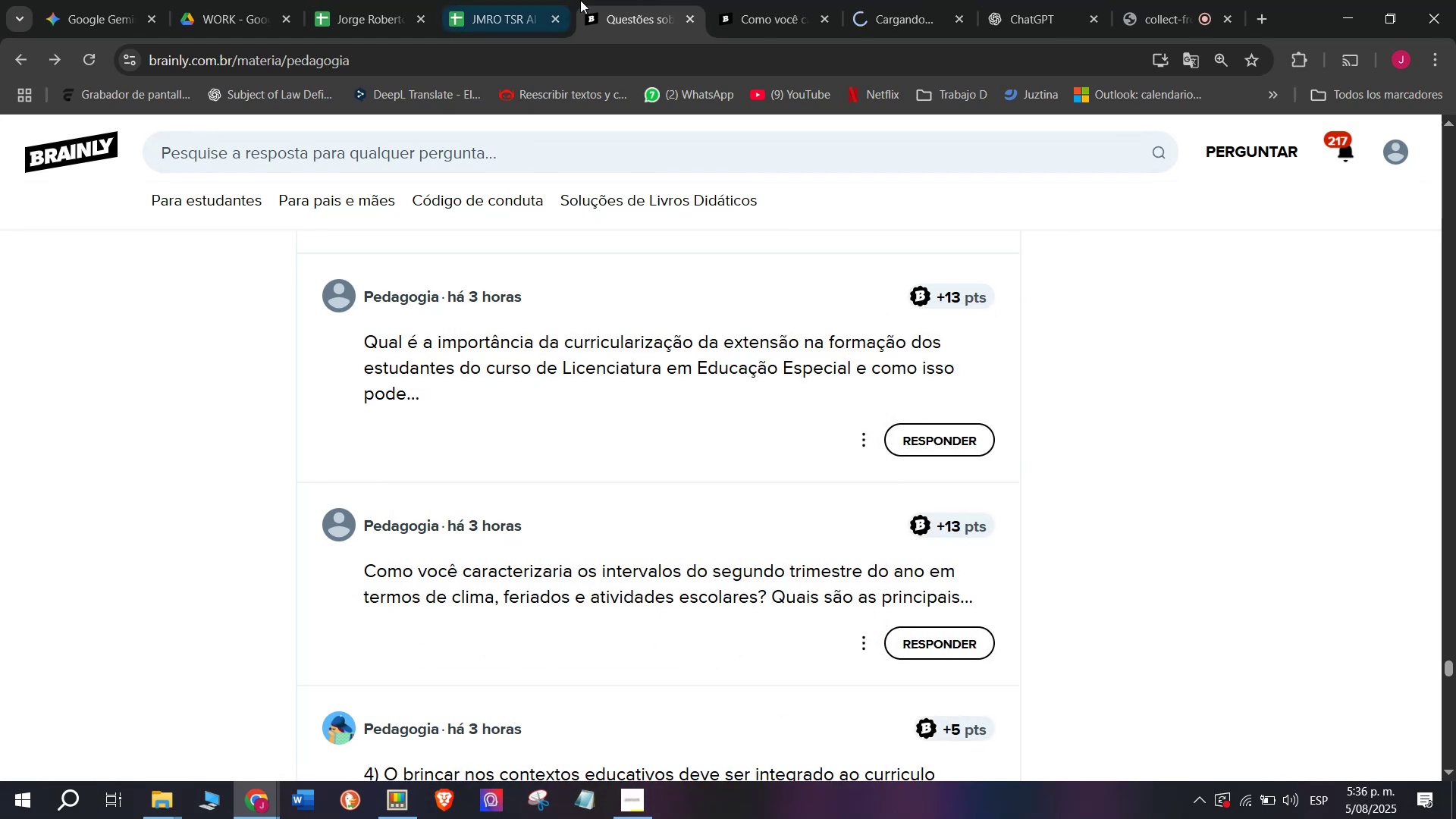 
left_click([604, 0])
 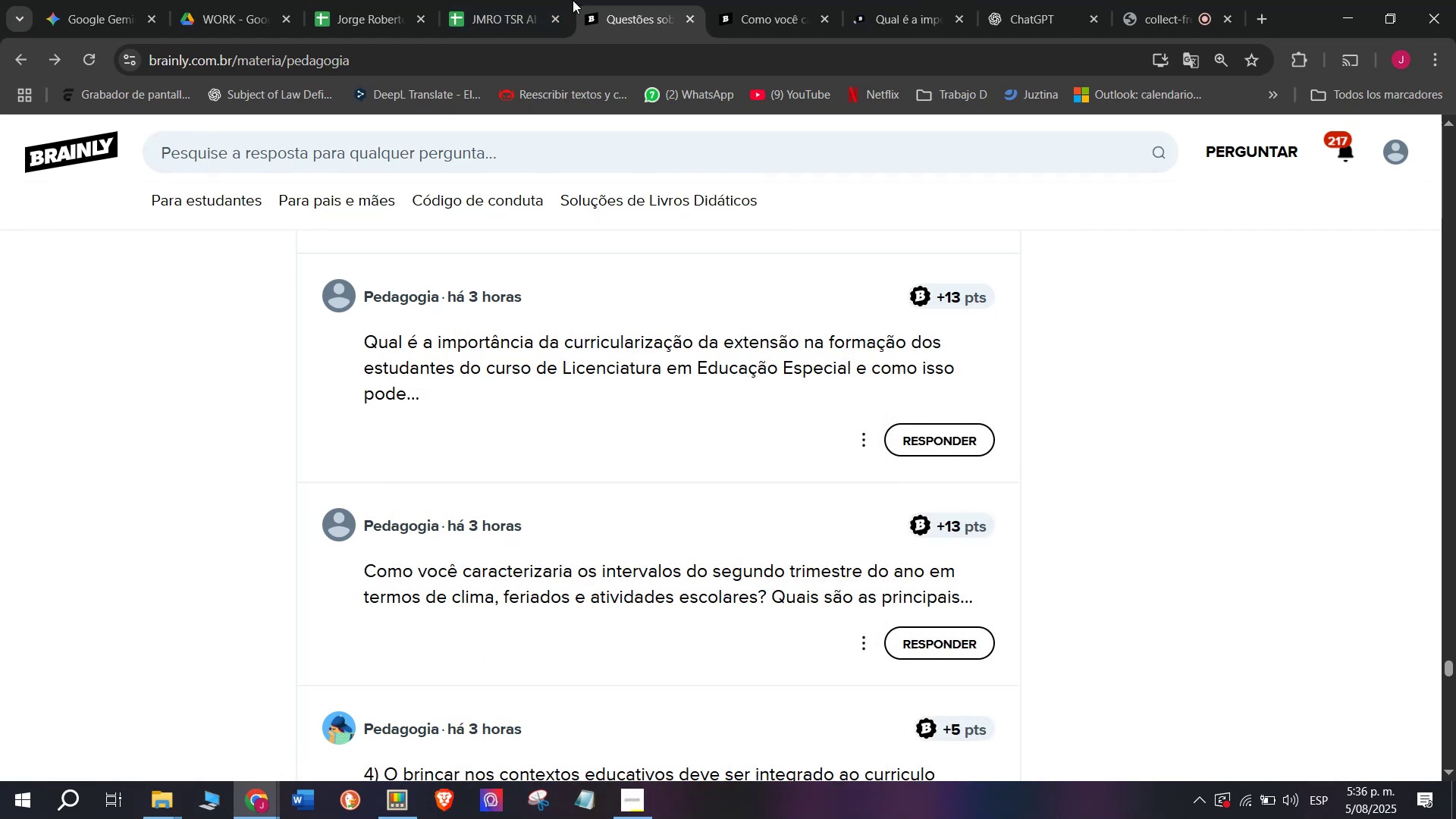 
left_click([514, 0])
 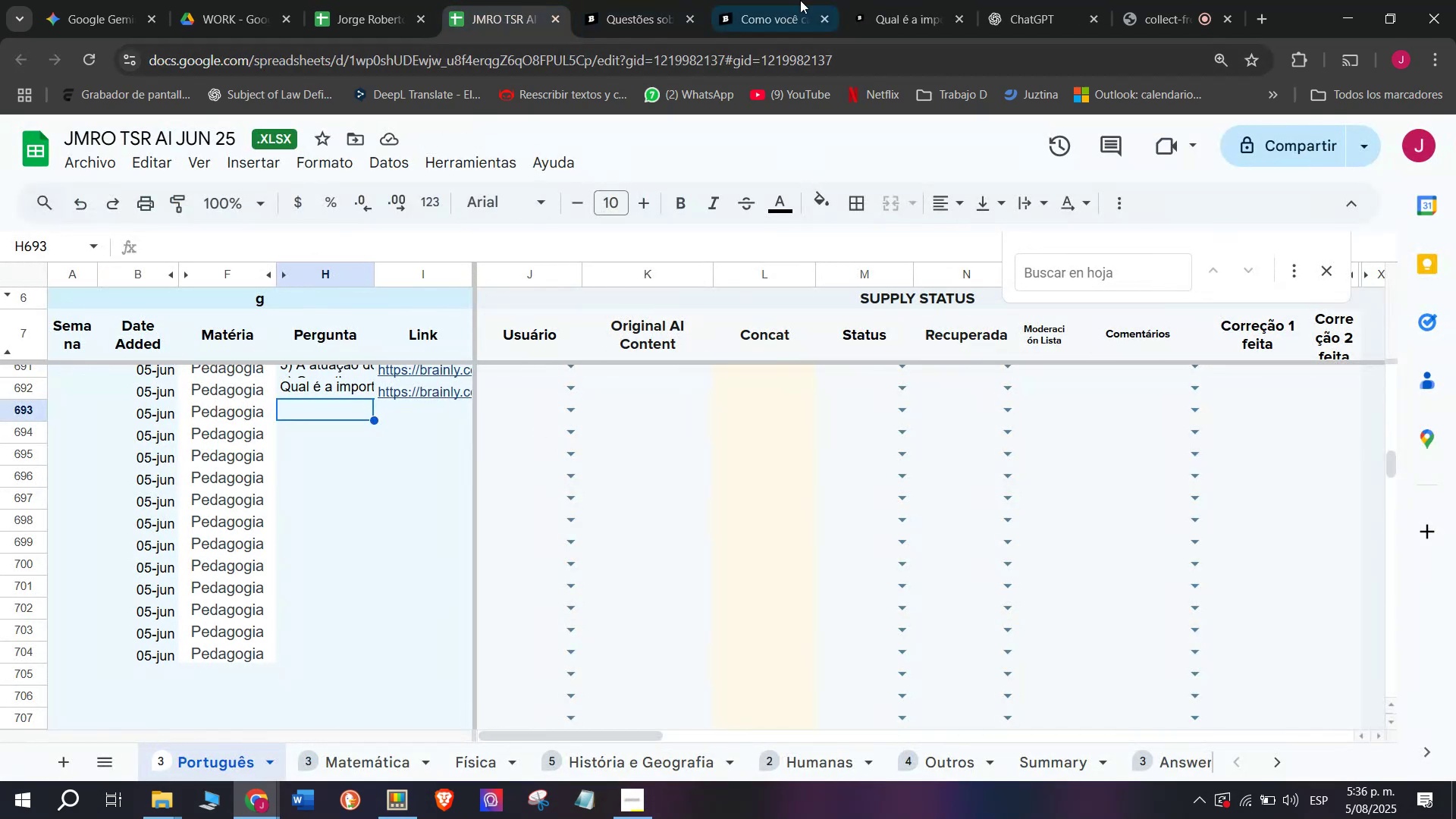 
left_click([911, 0])
 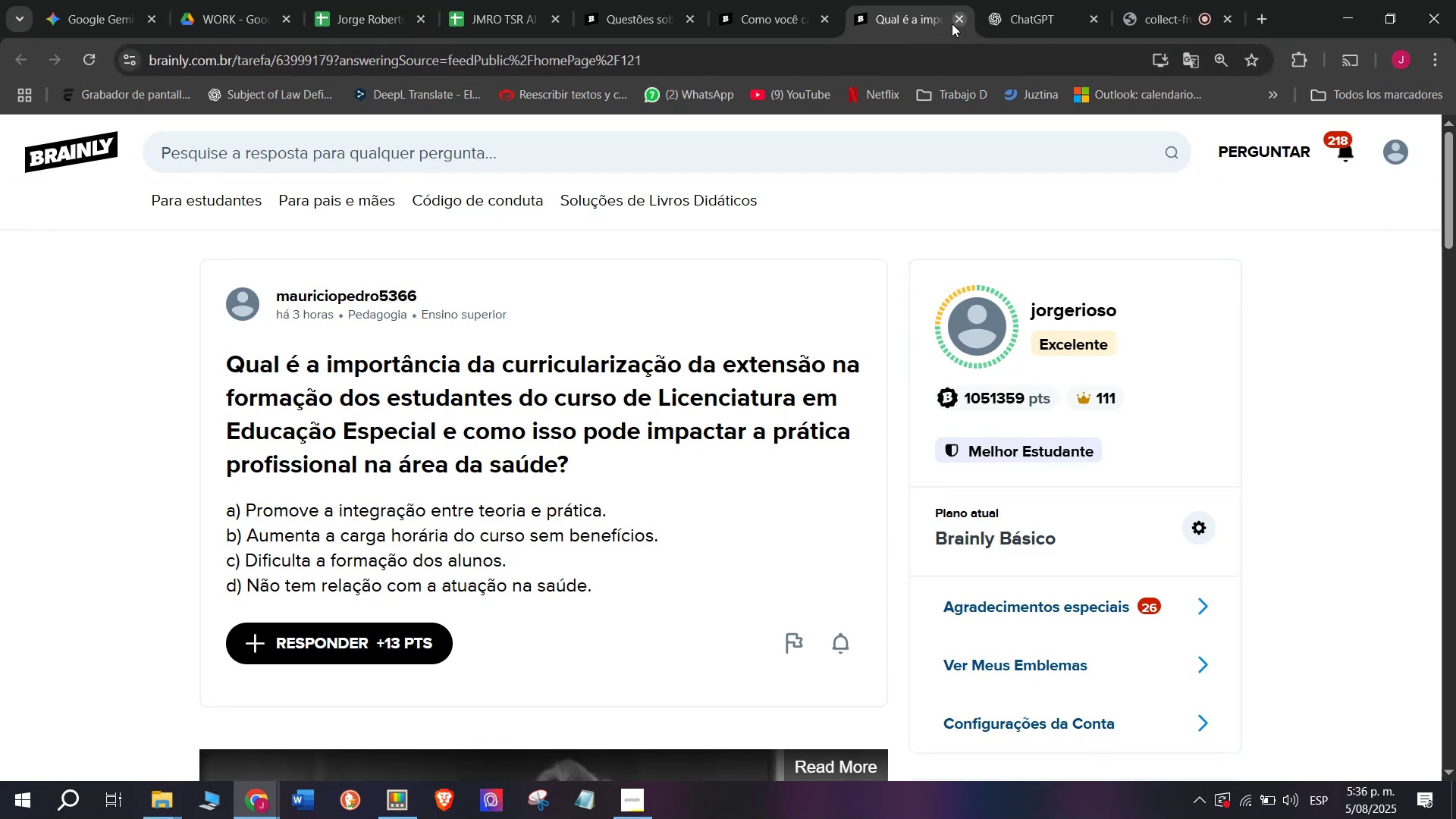 
double_click([738, 0])
 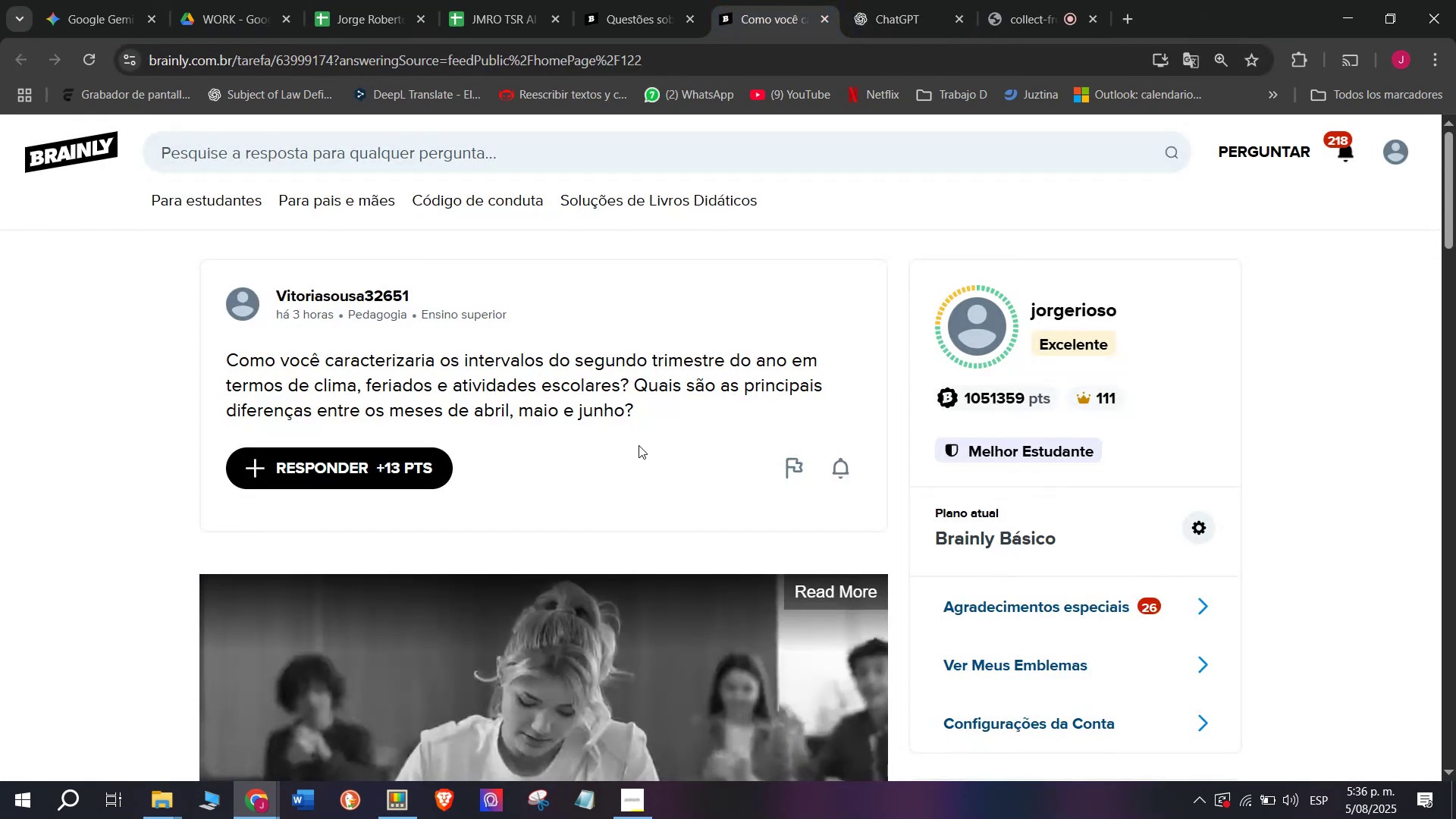 
scroll: coordinate [575, 444], scroll_direction: down, amount: 1.0
 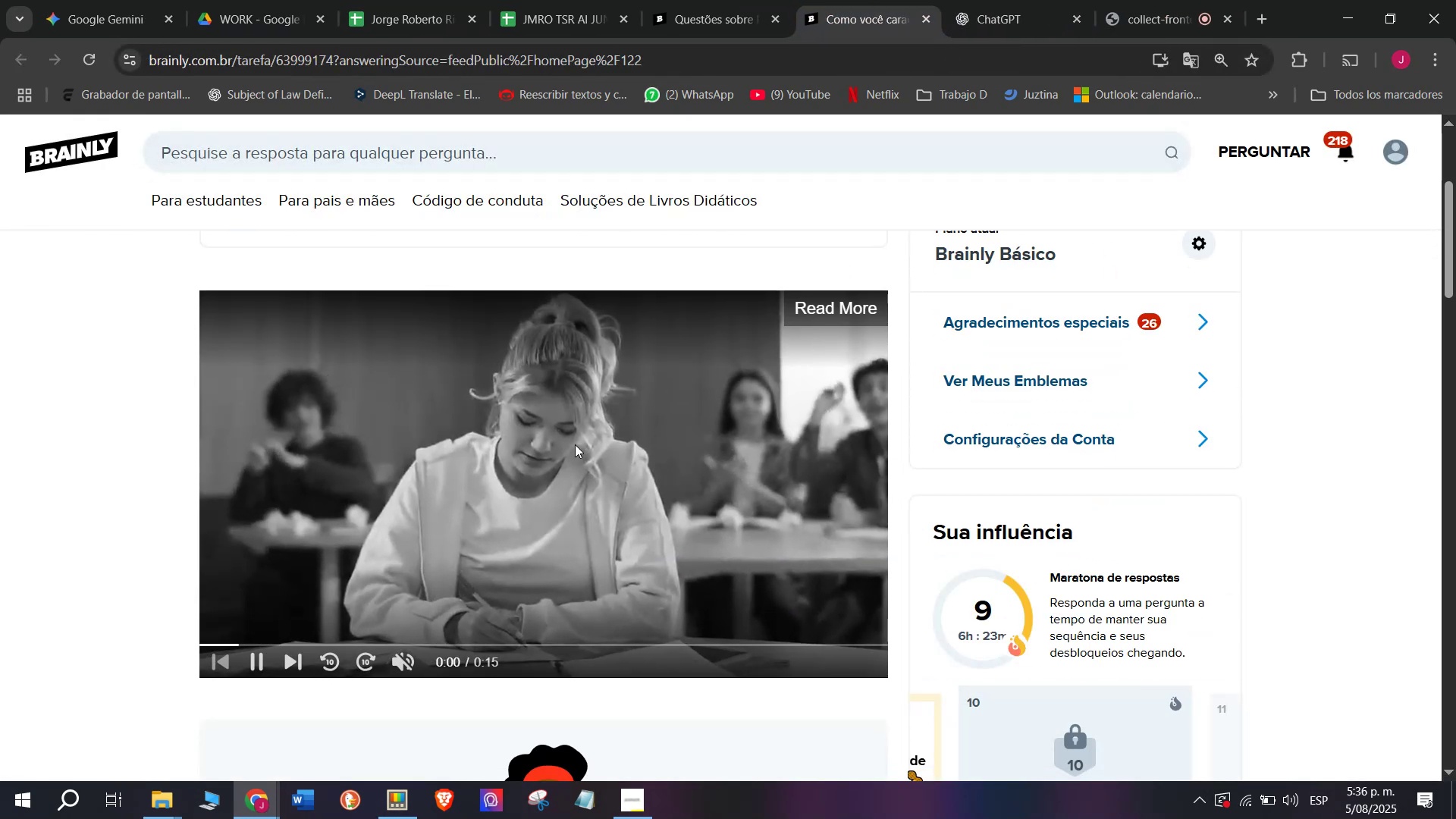 
scroll: coordinate [575, 444], scroll_direction: up, amount: 2.0
 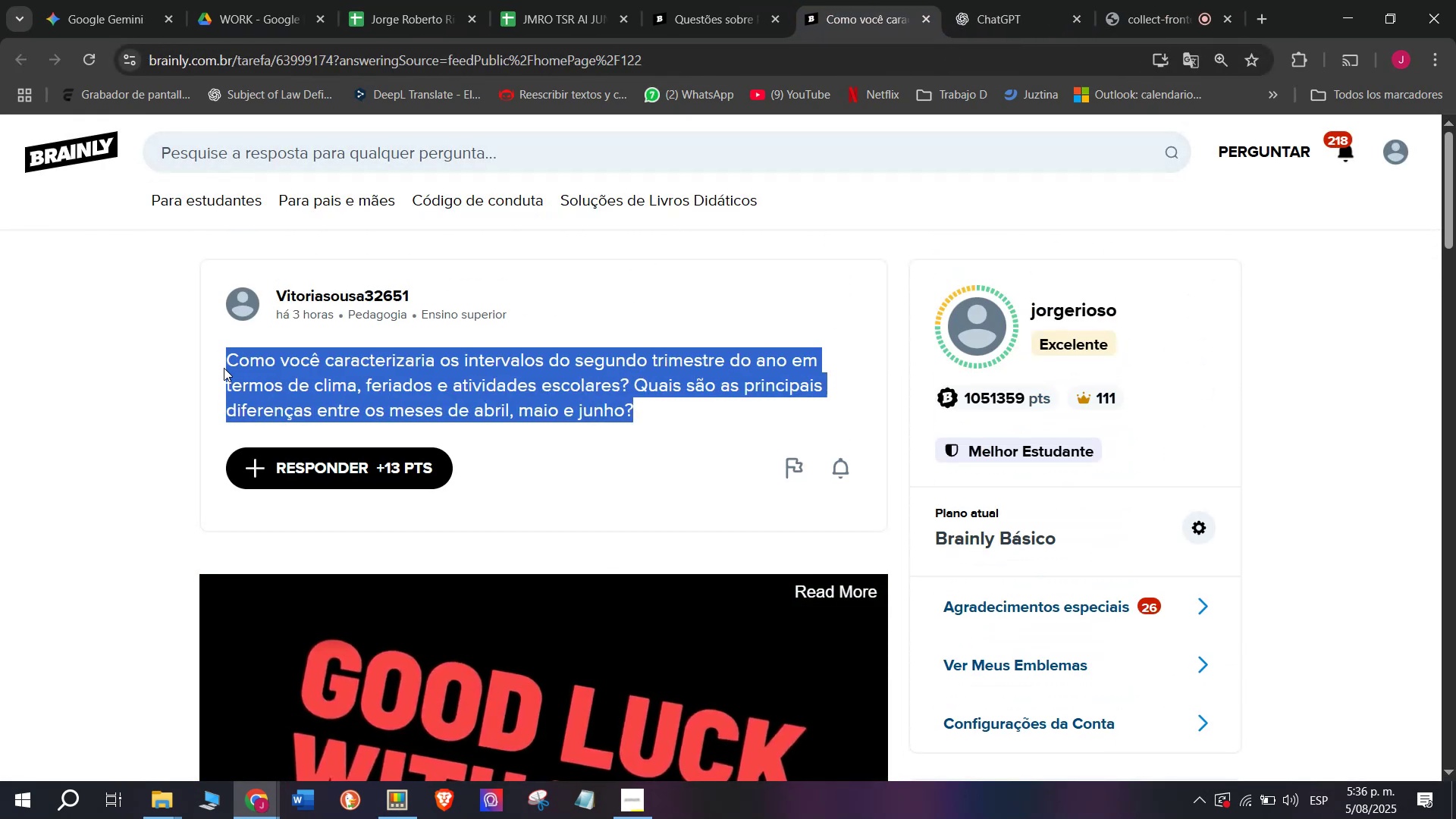 
key(Control+ControlLeft)
 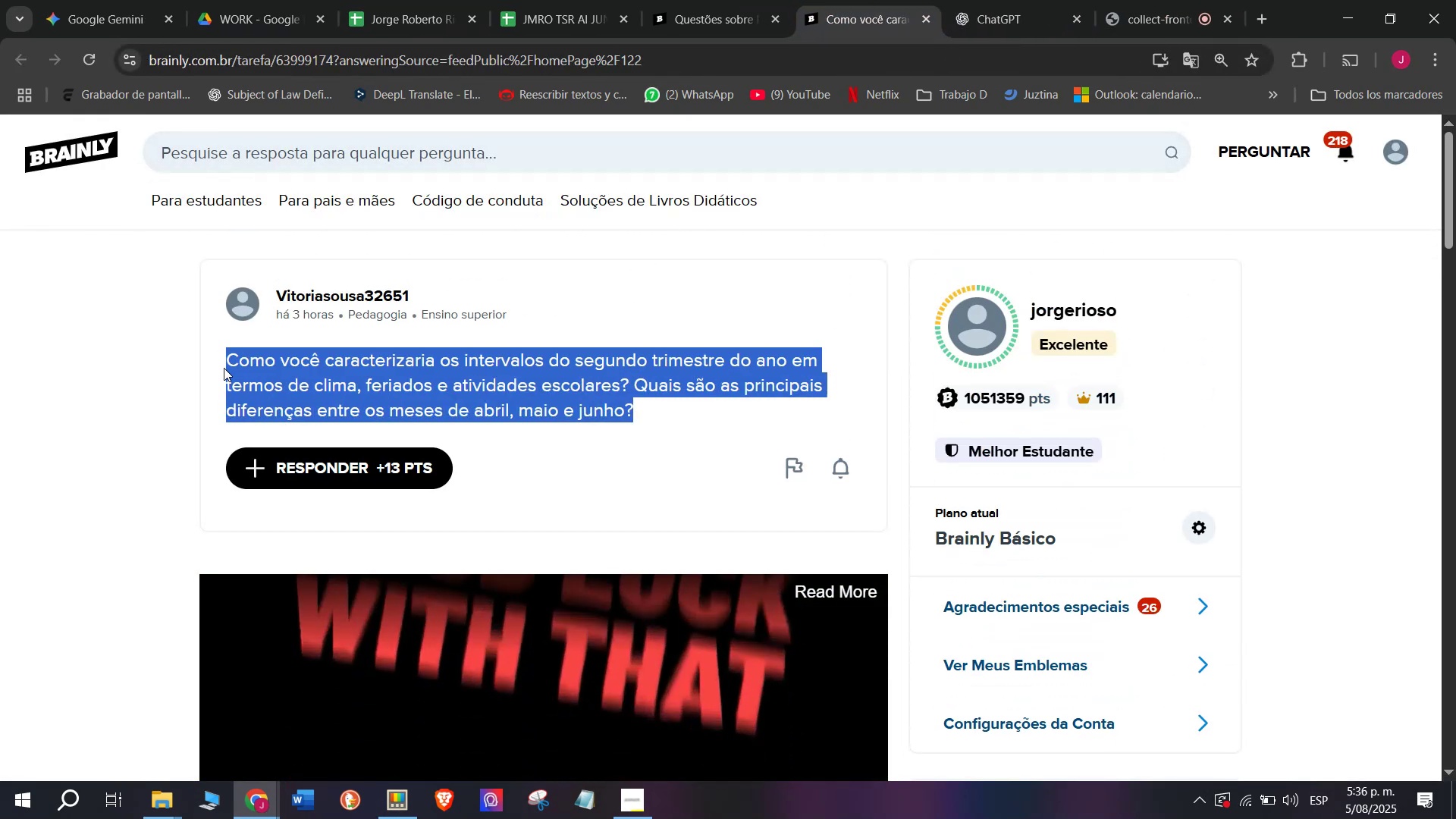 
key(Break)
 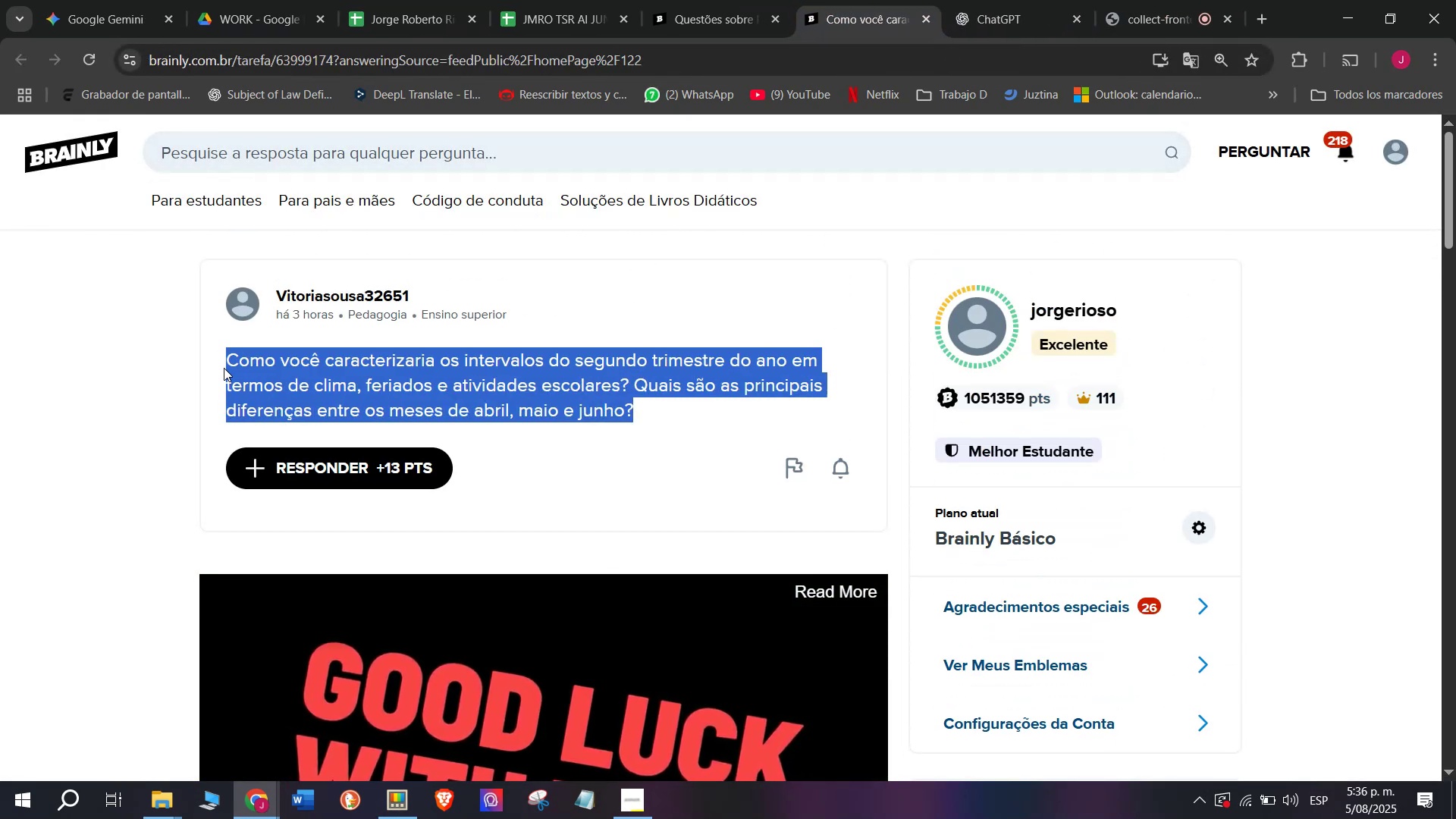 
key(Control+C)
 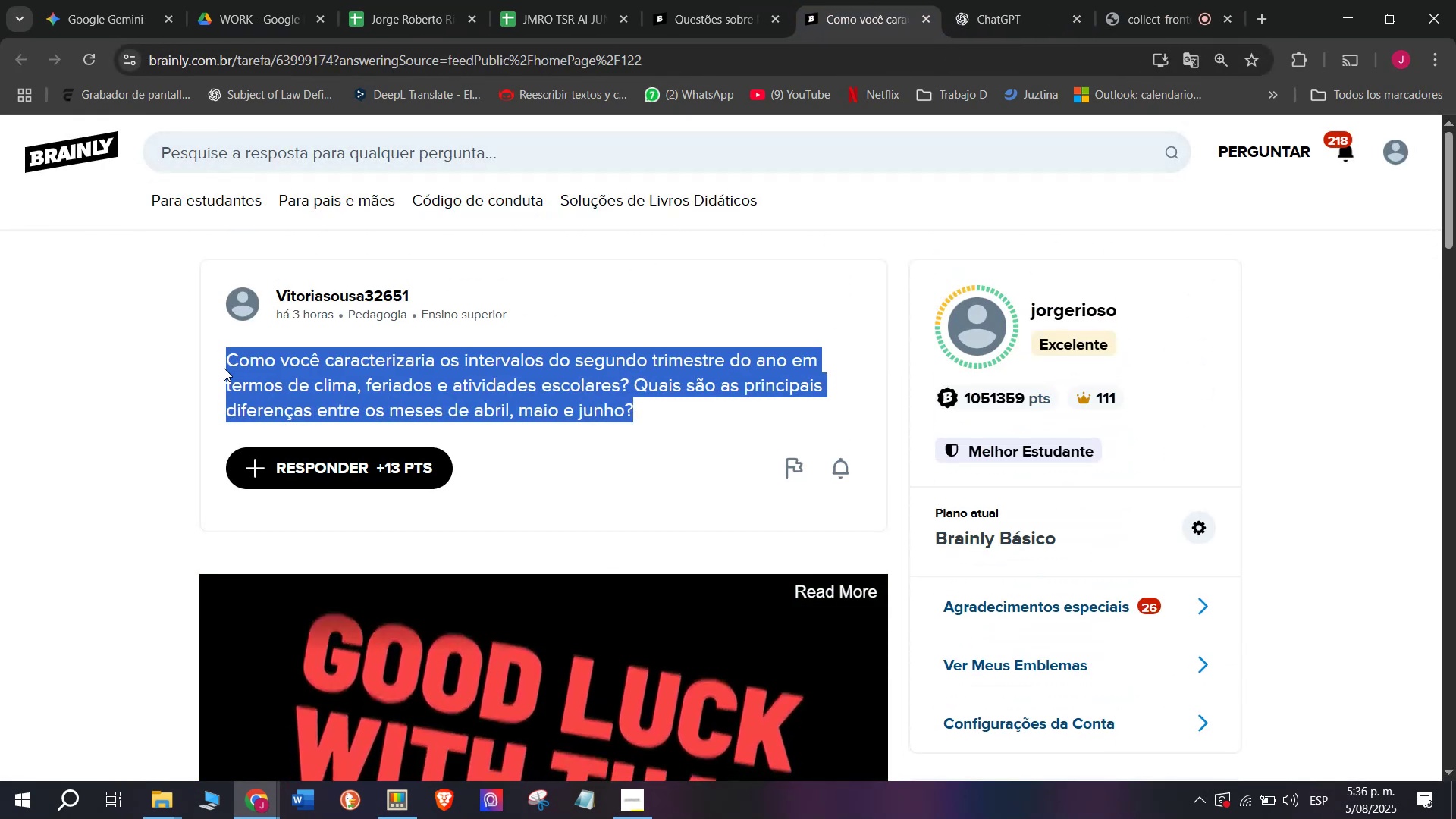 
key(Control+ControlLeft)
 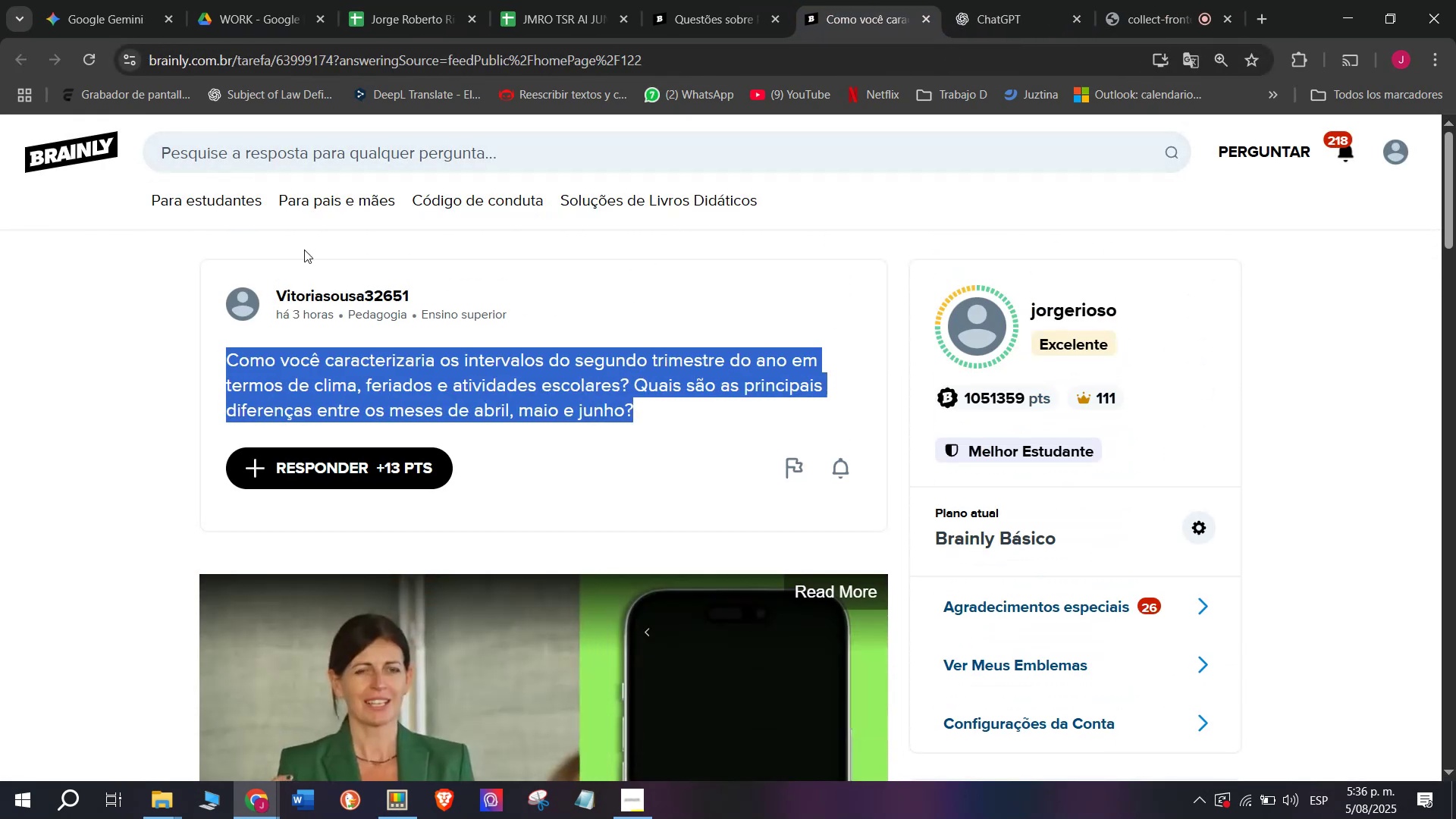 
key(Break)
 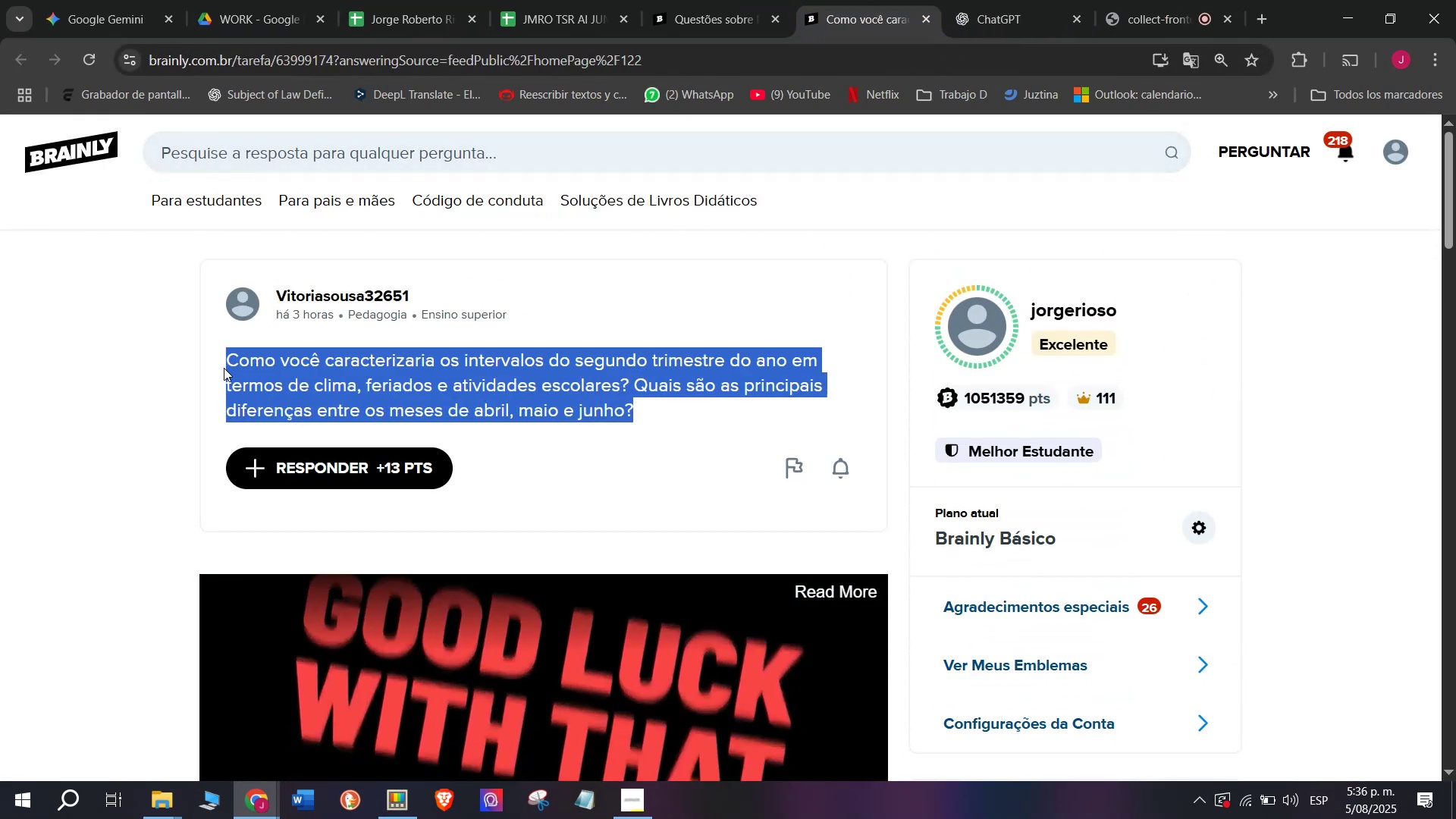 
key(Control+C)
 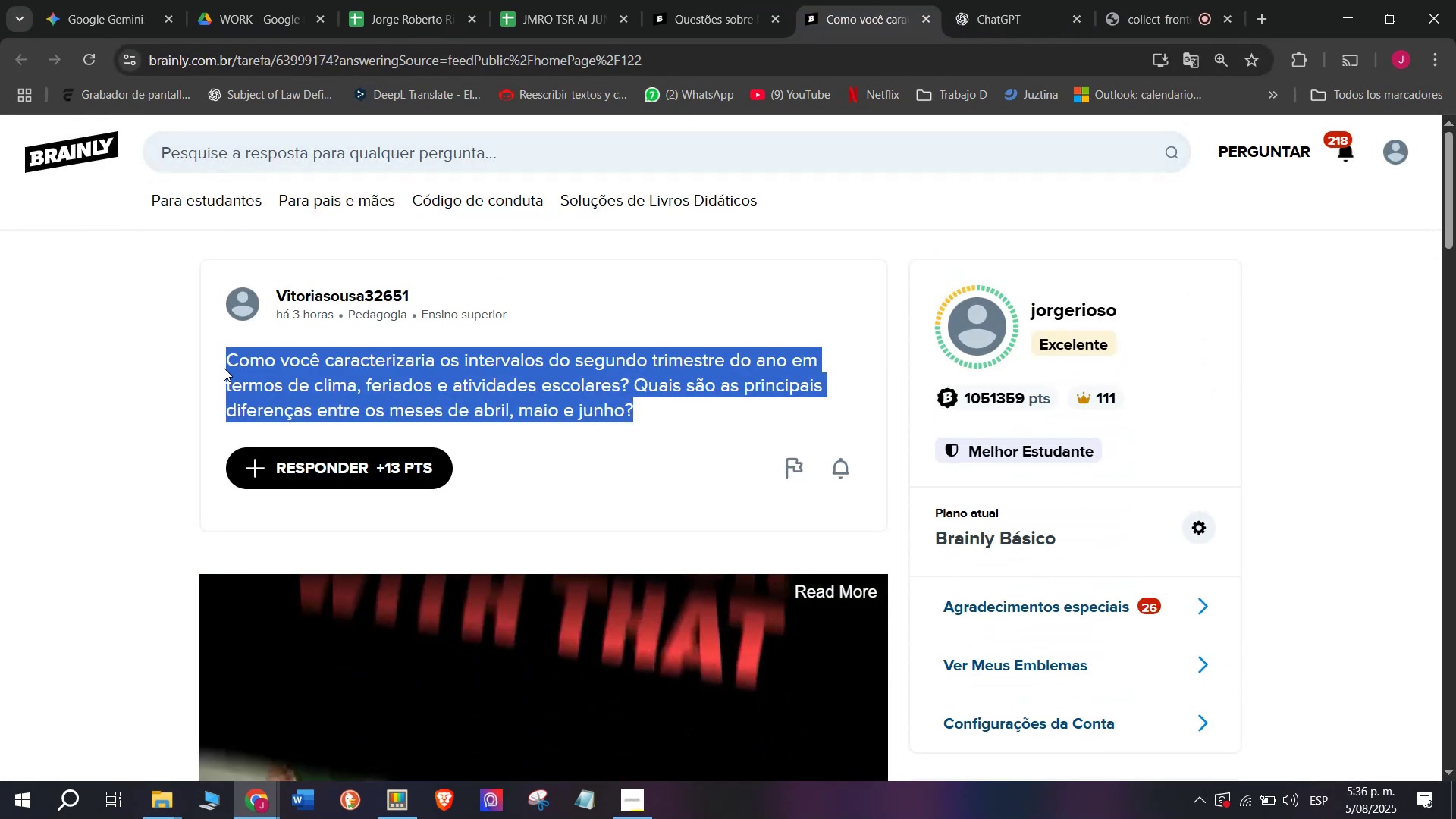 
key(Control+C)
 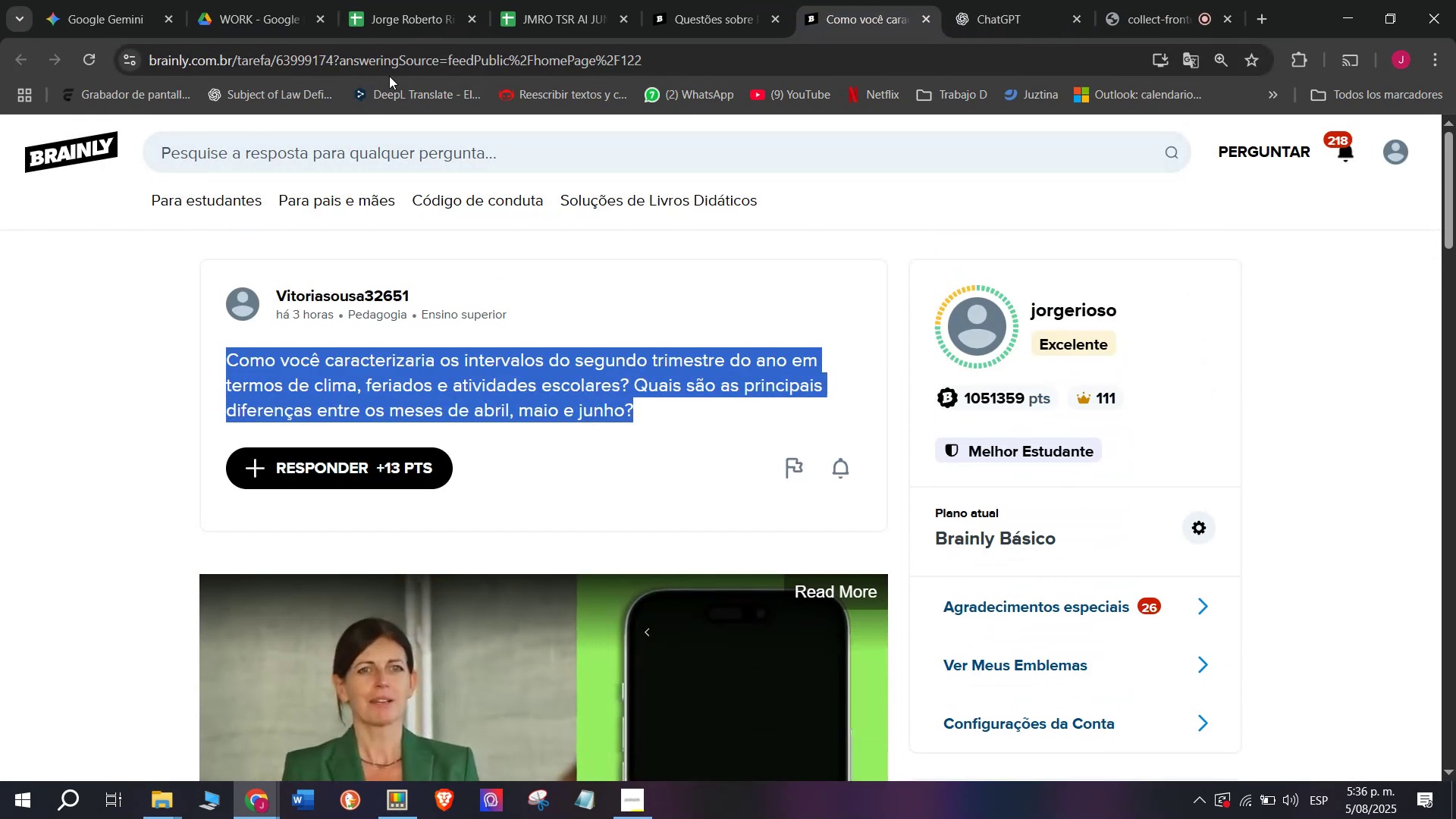 
key(Break)
 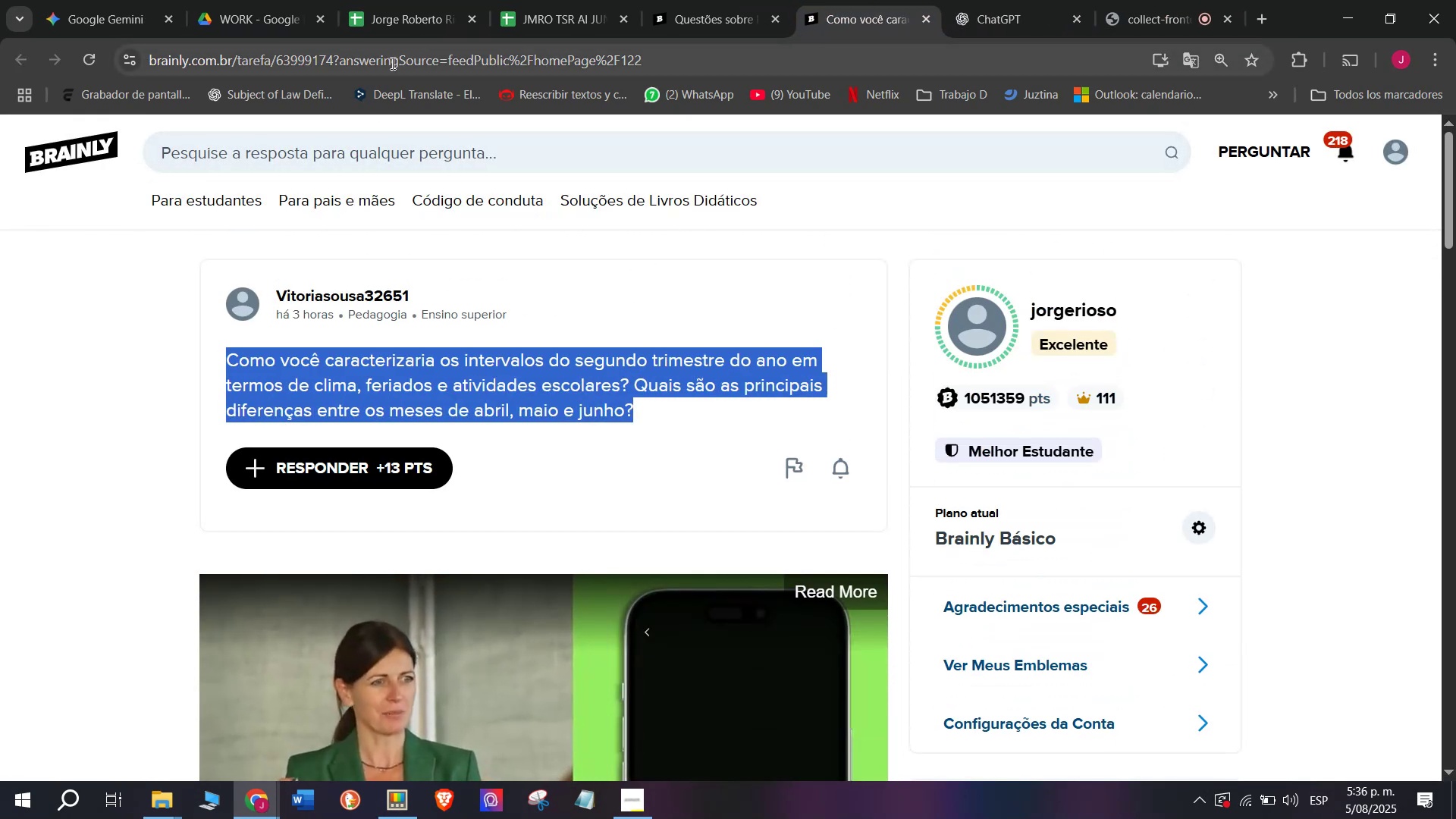 
key(Control+ControlLeft)
 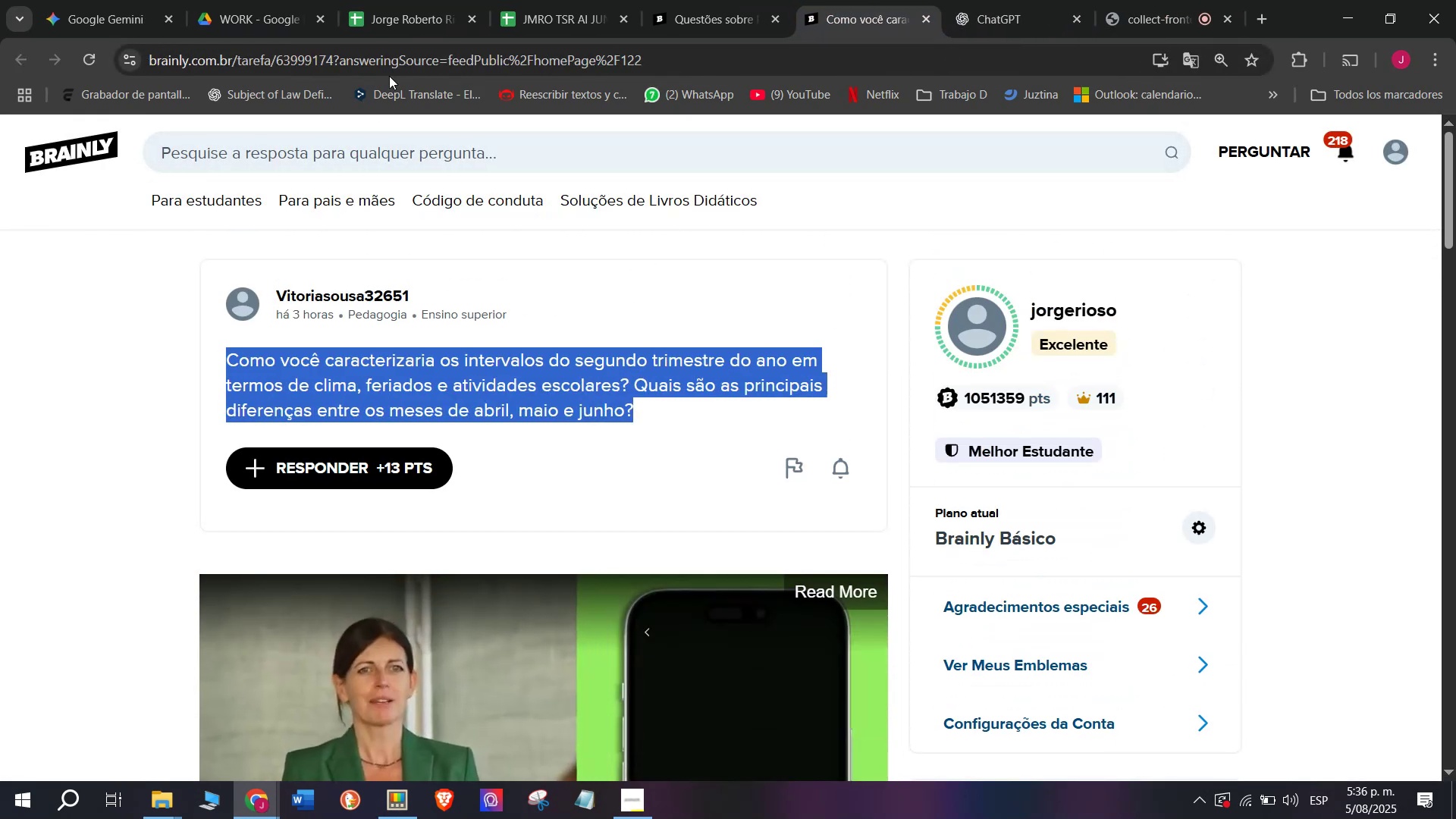 
double_click([391, 61])
 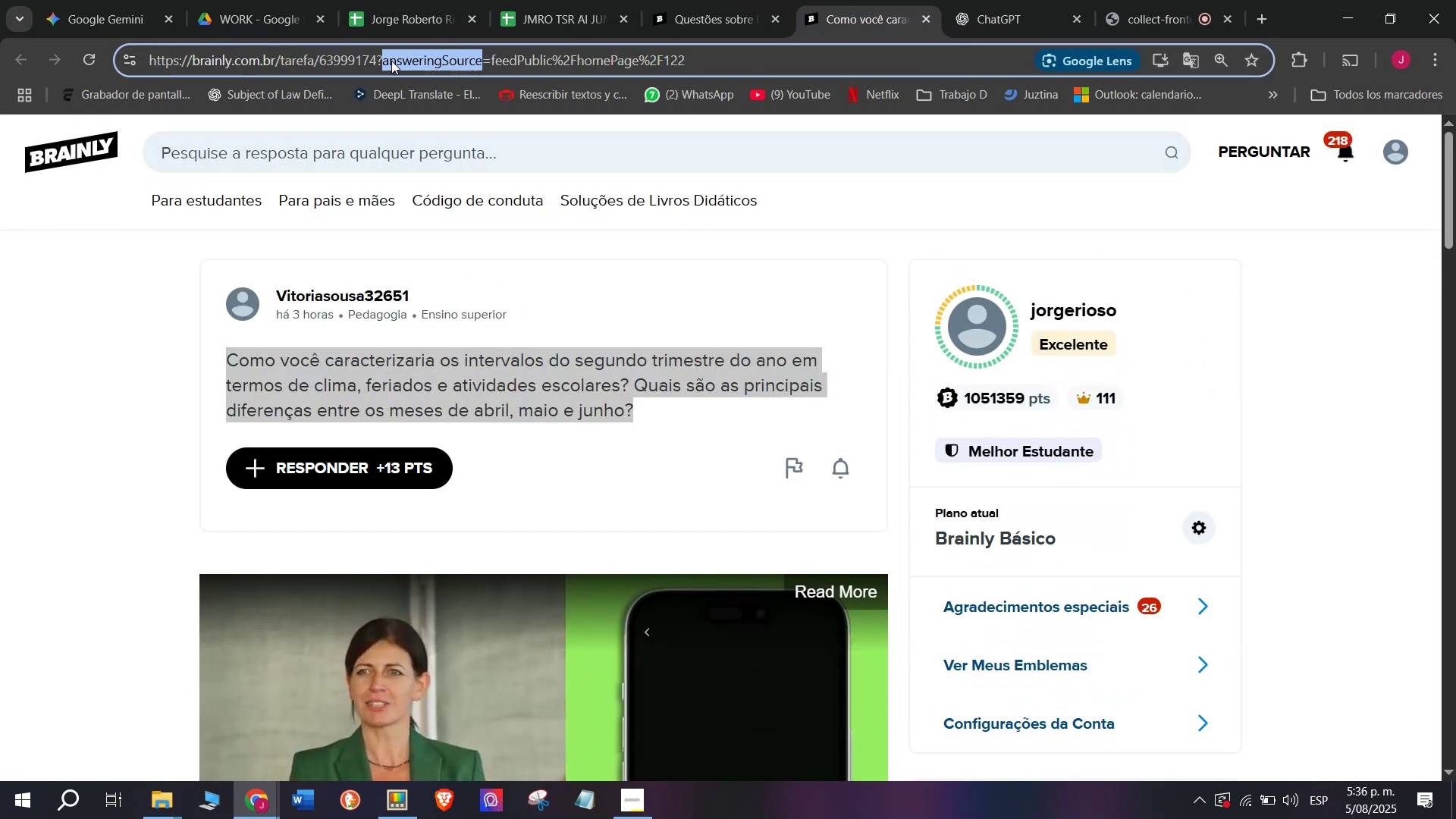 
triple_click([391, 61])
 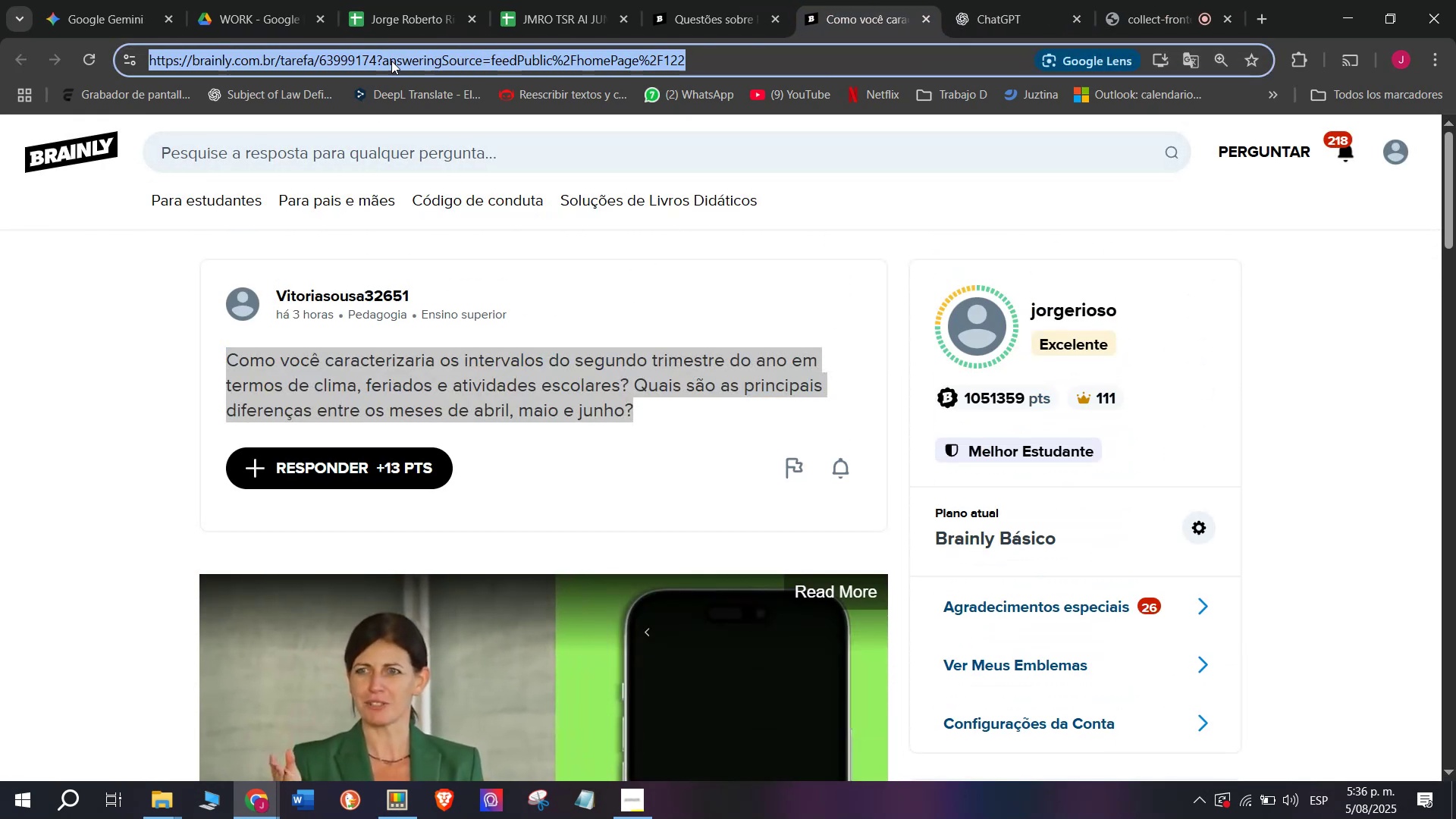 
key(Control+ControlLeft)
 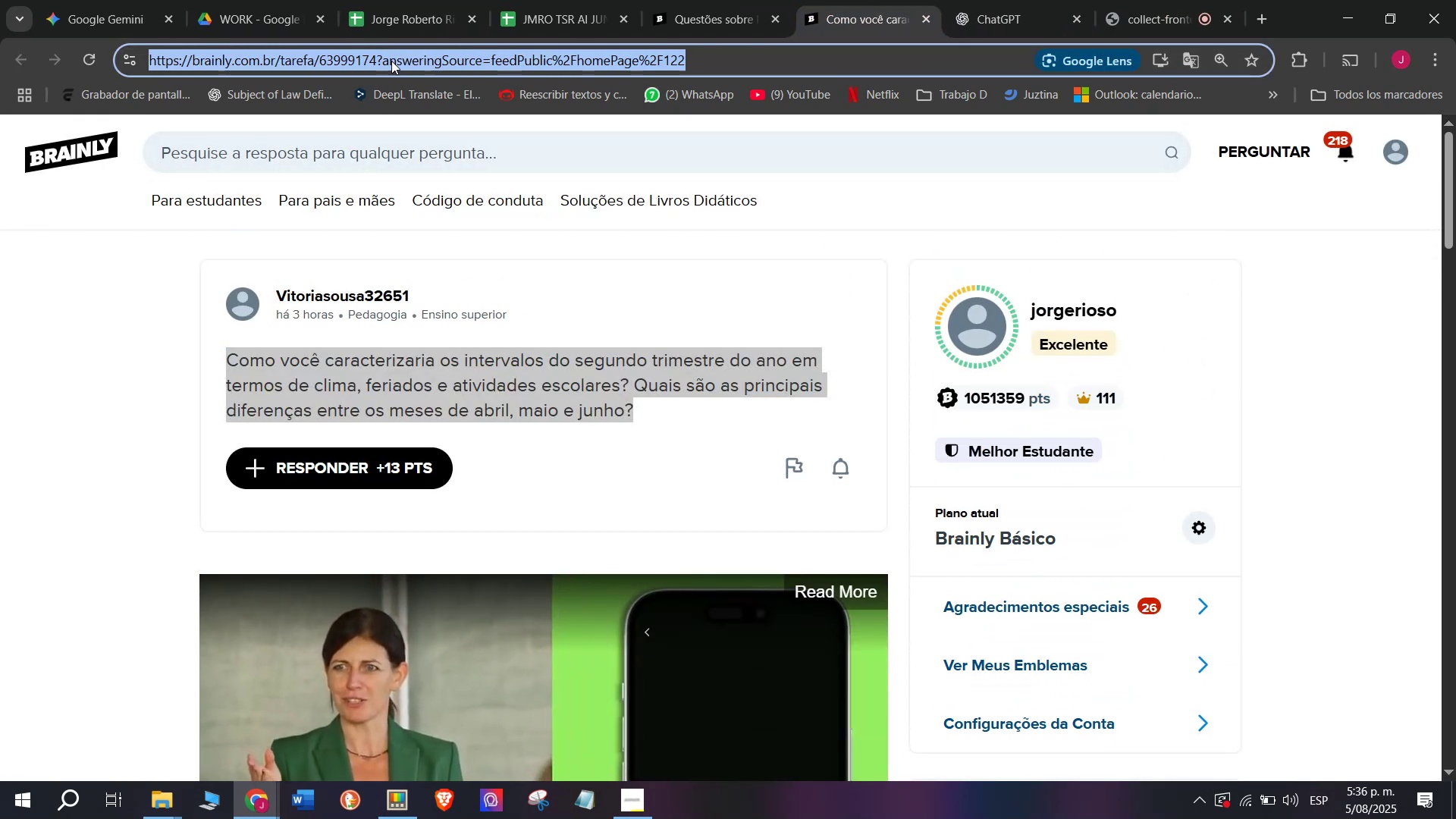 
key(Break)
 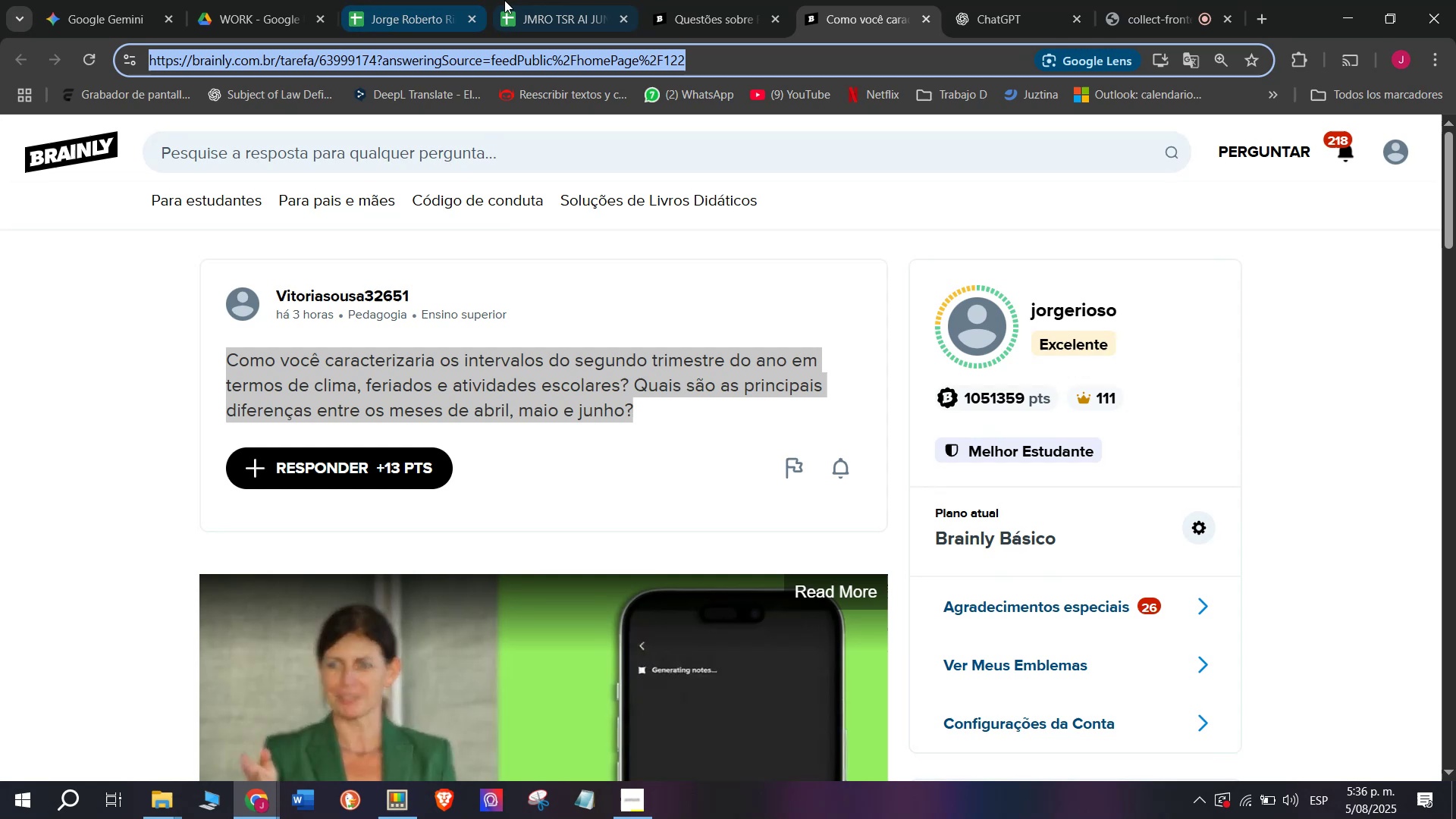 
key(Control+C)
 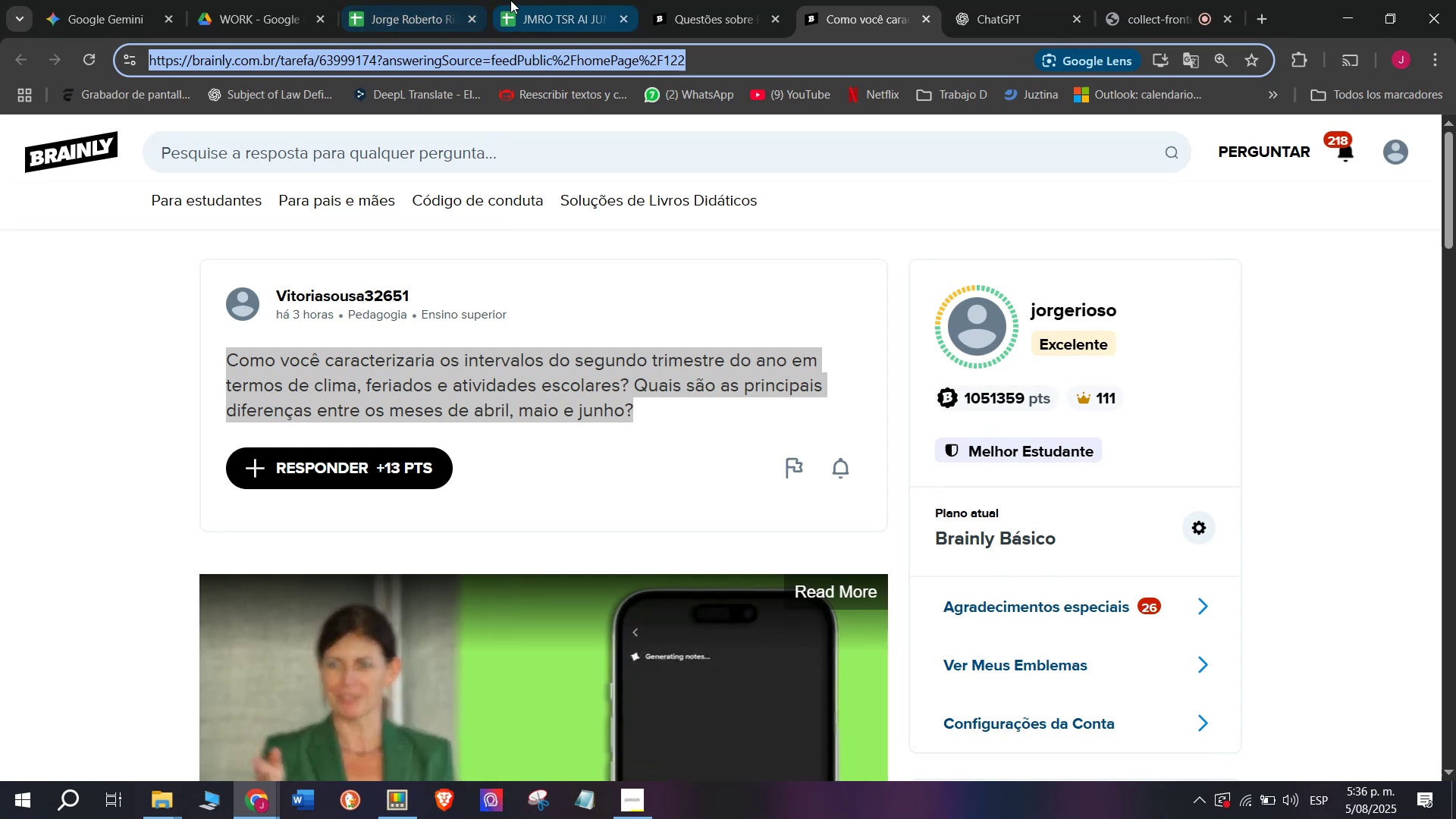 
left_click([567, 0])
 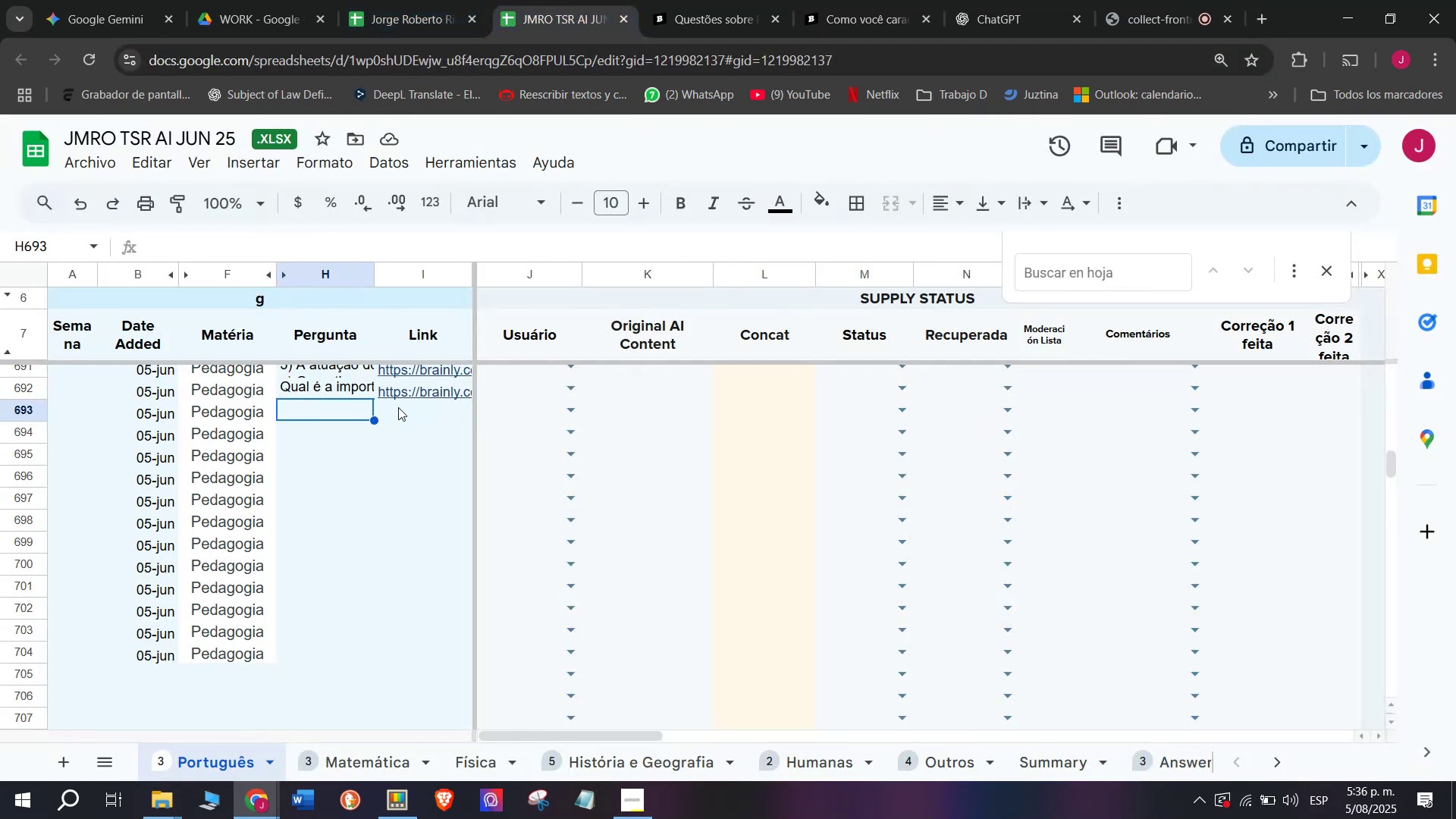 
double_click([398, 407])
 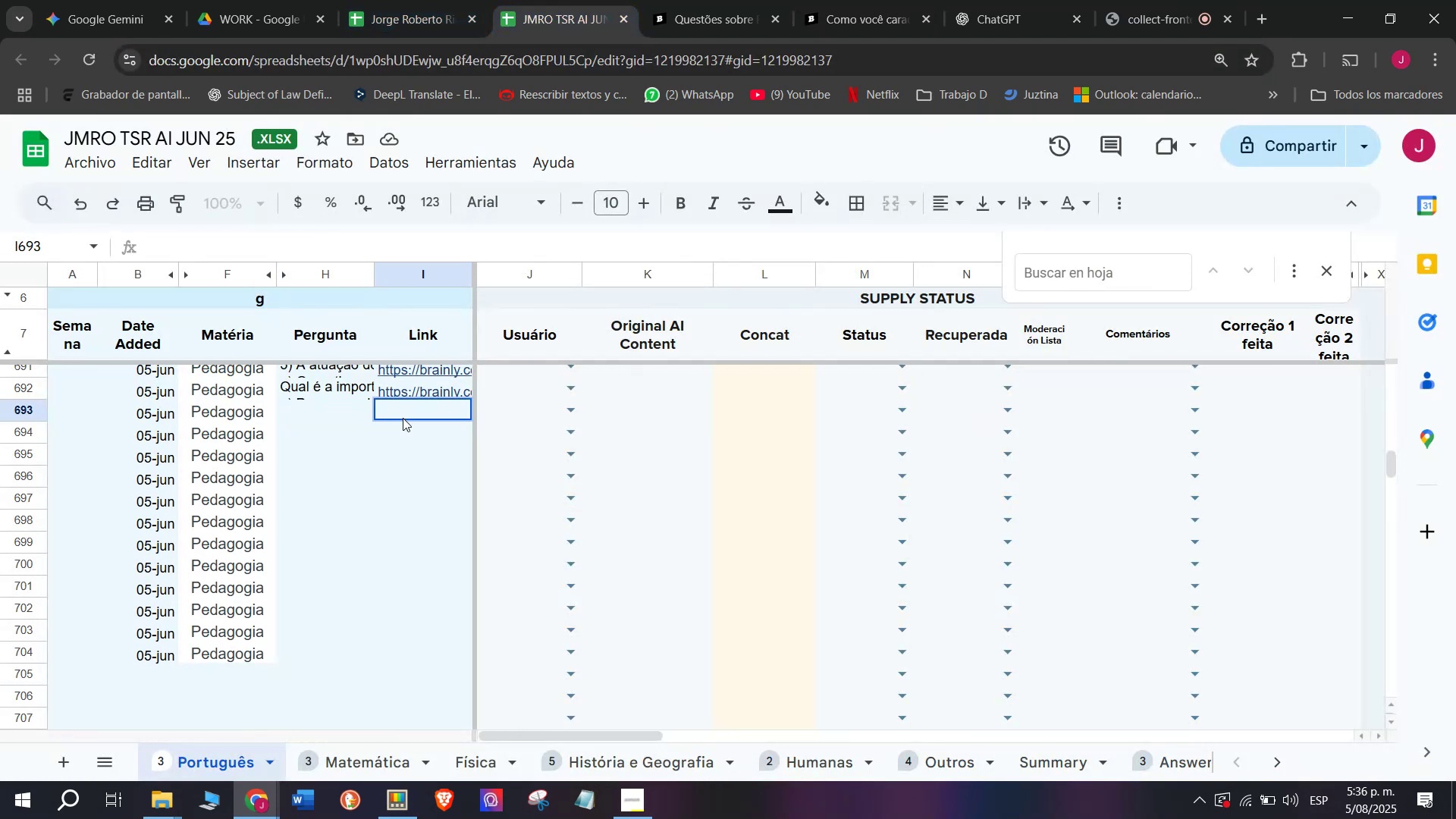 
key(Control+ControlLeft)
 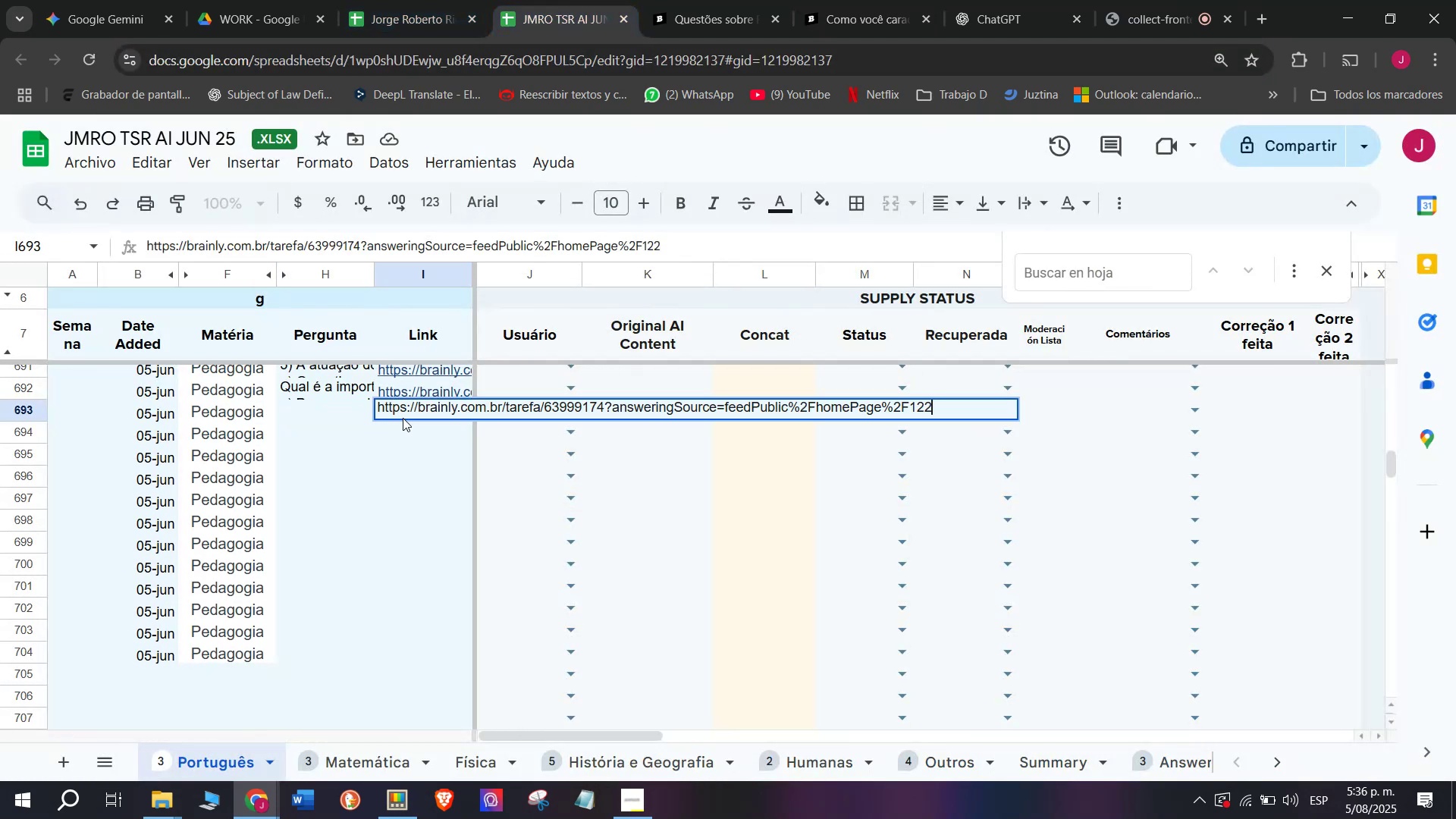 
key(Z)
 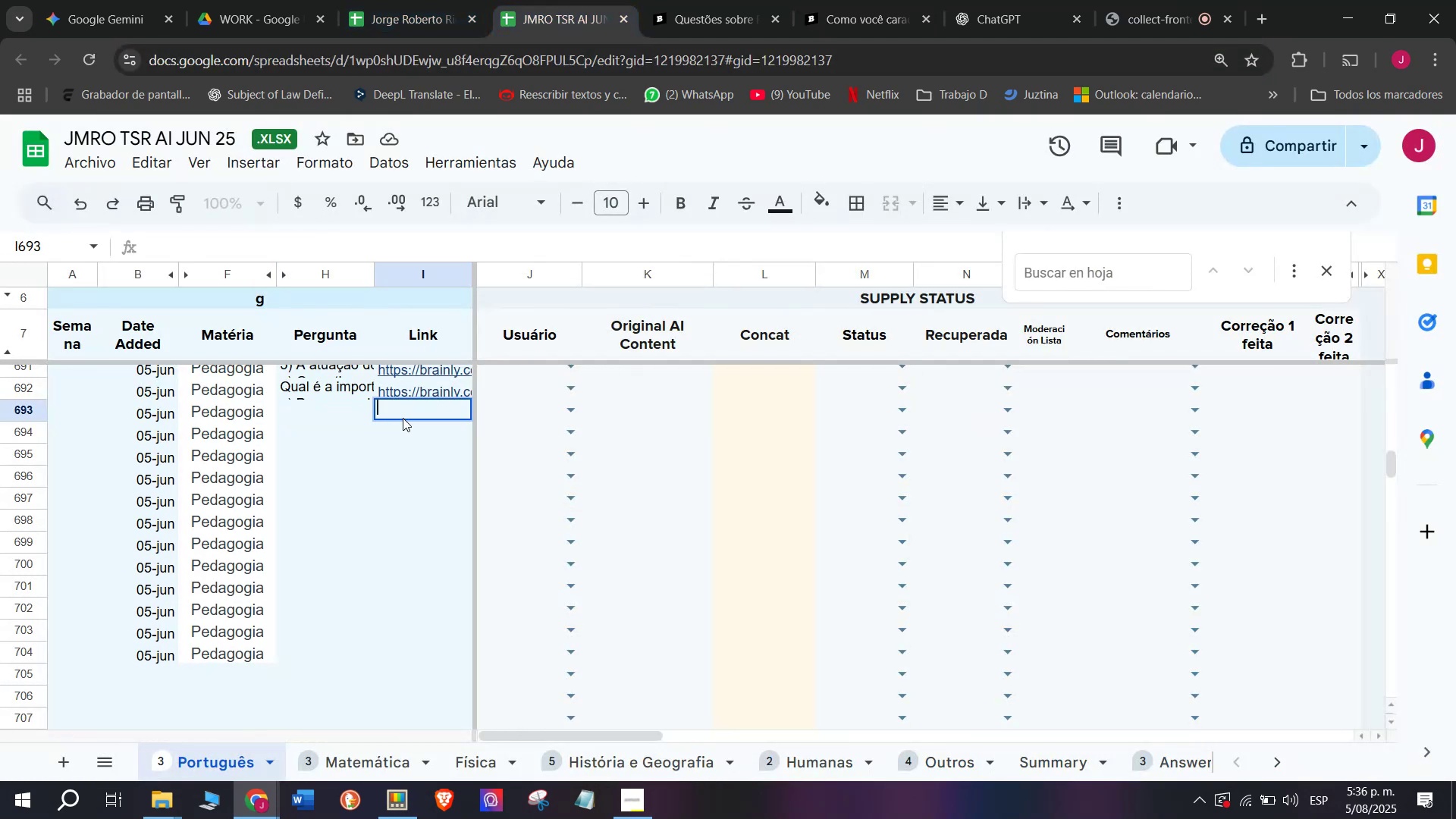 
key(Control+V)
 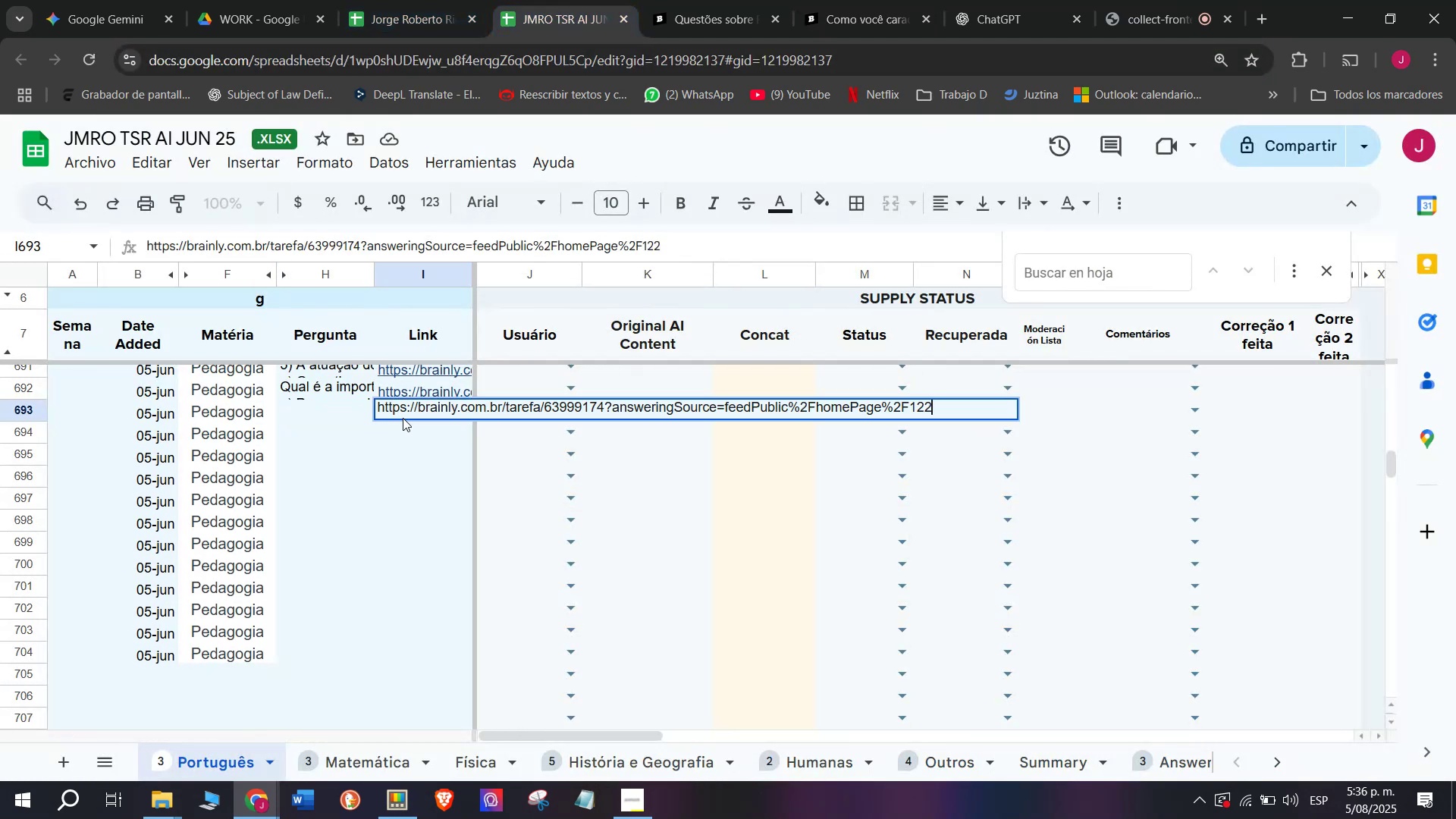 
key(Enter)
 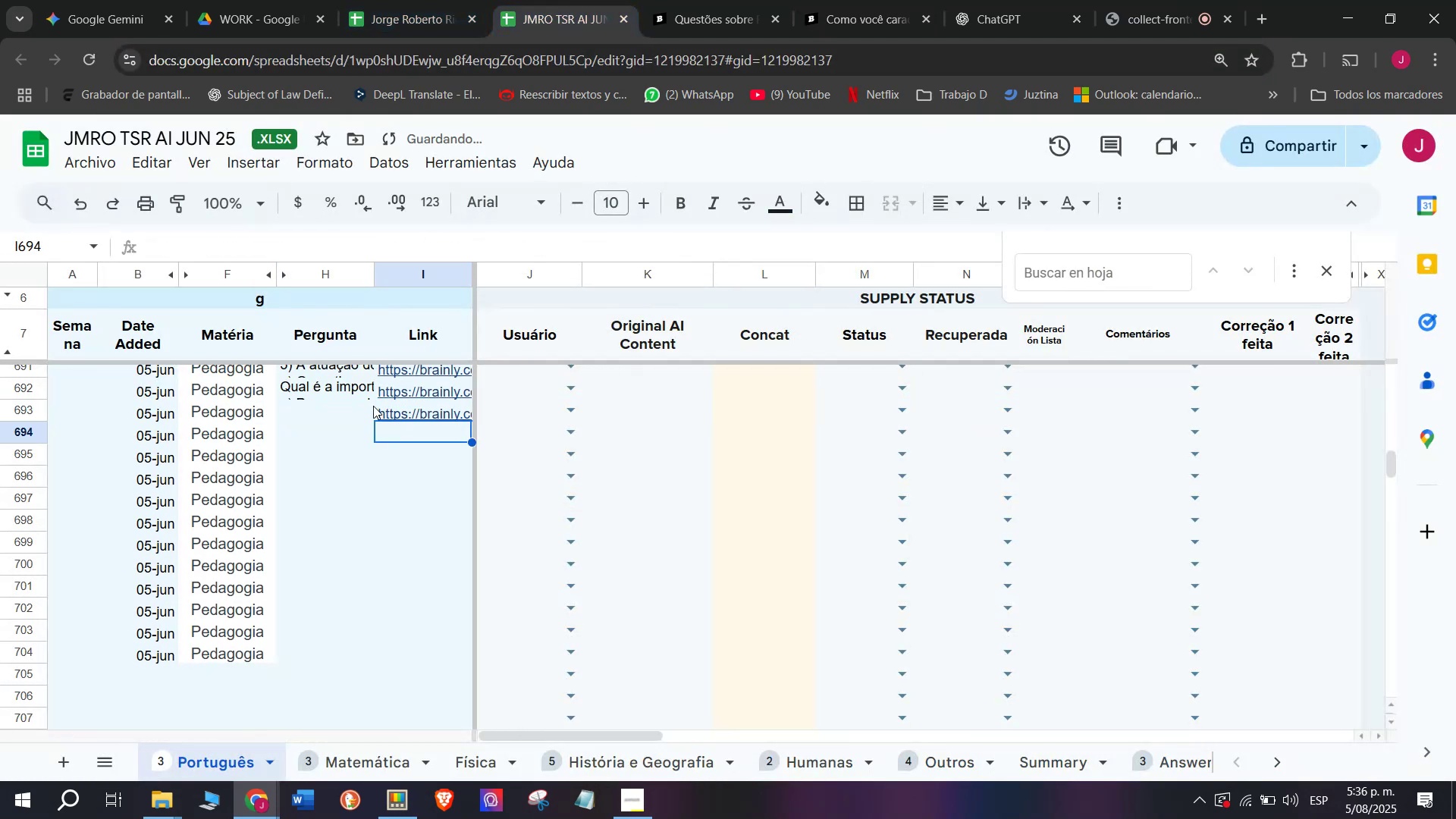 
left_click([354, 425])
 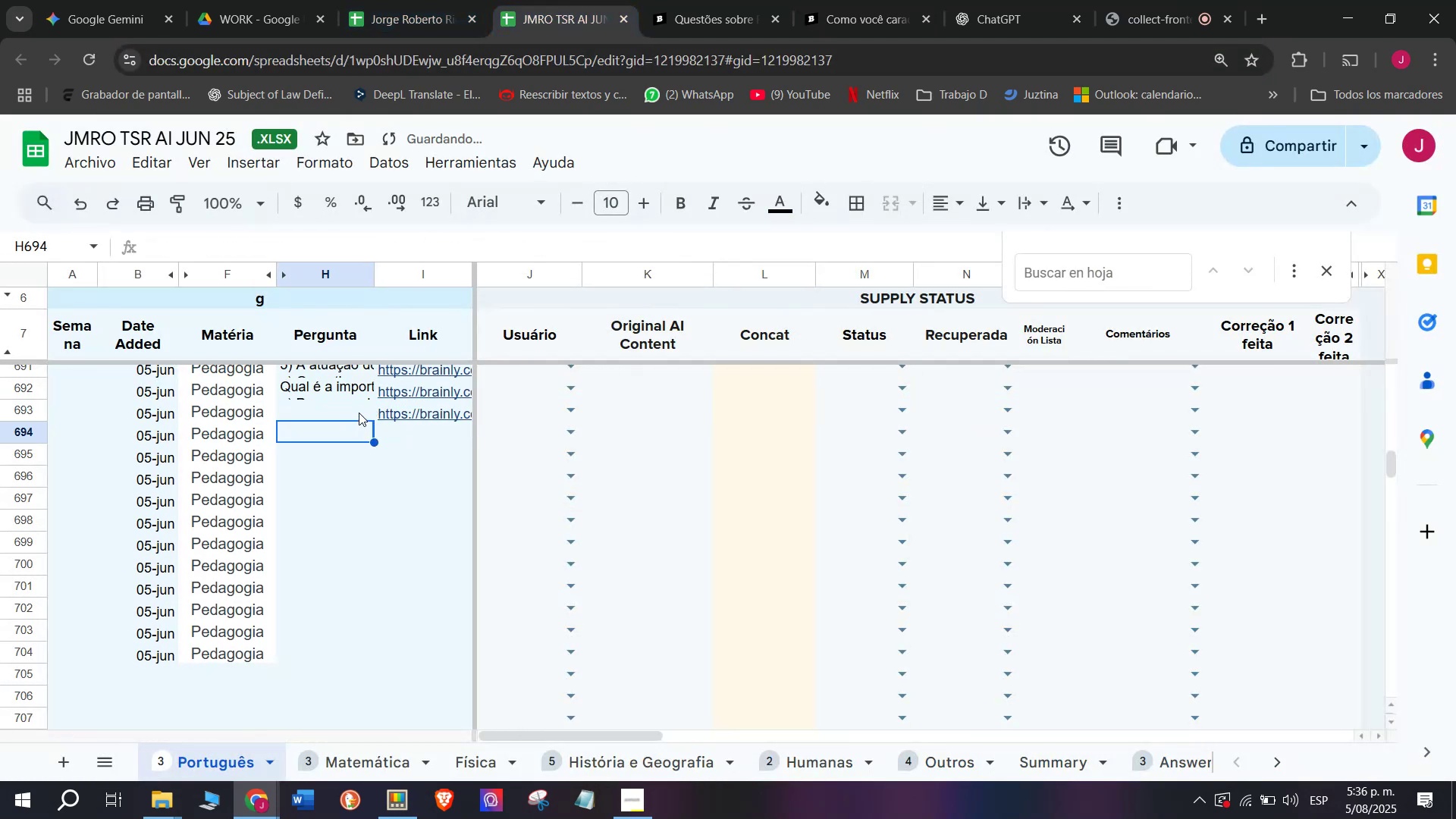 
double_click([359, 413])
 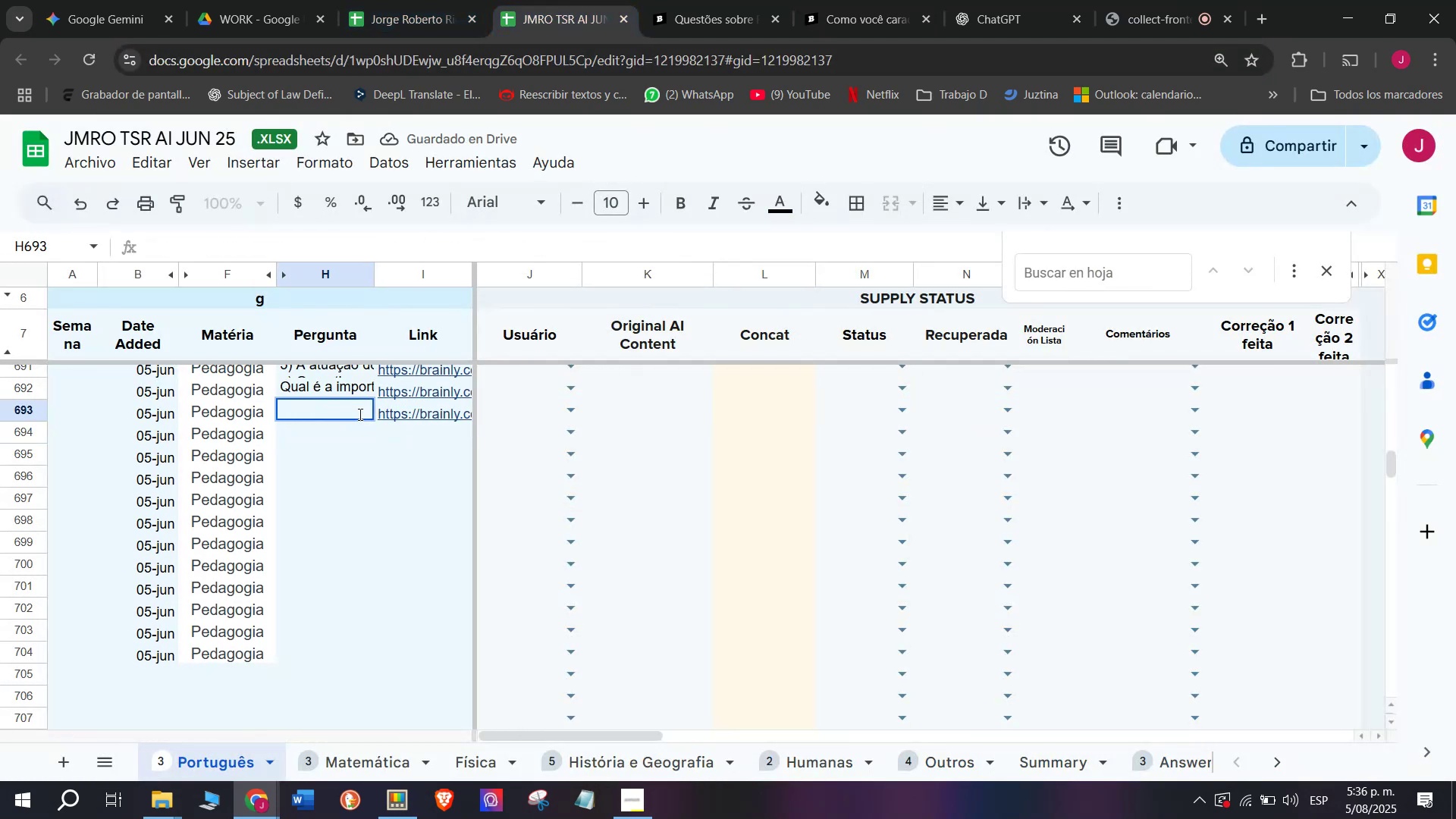 
key(Meta+MetaLeft)
 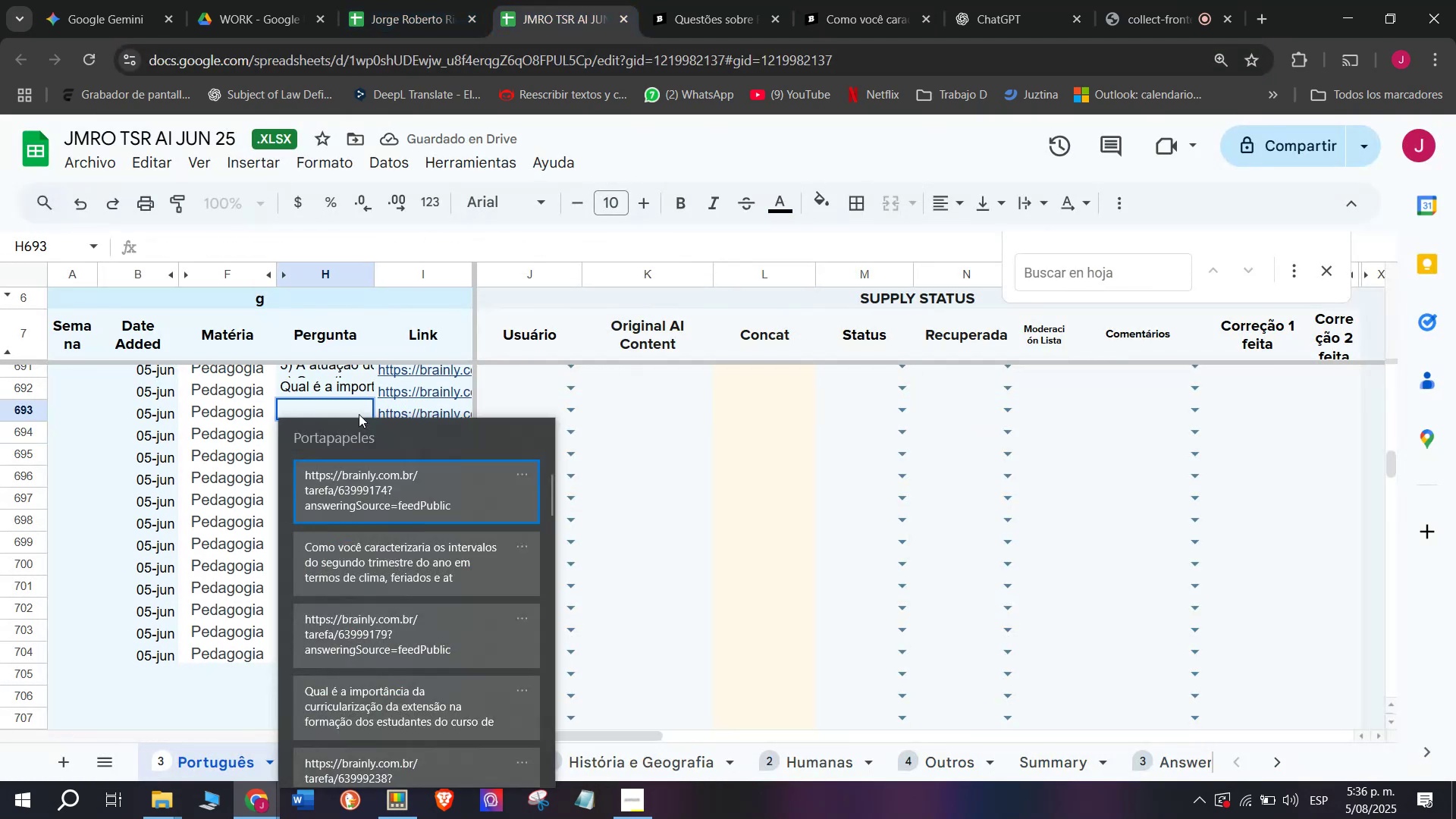 
key(C)
 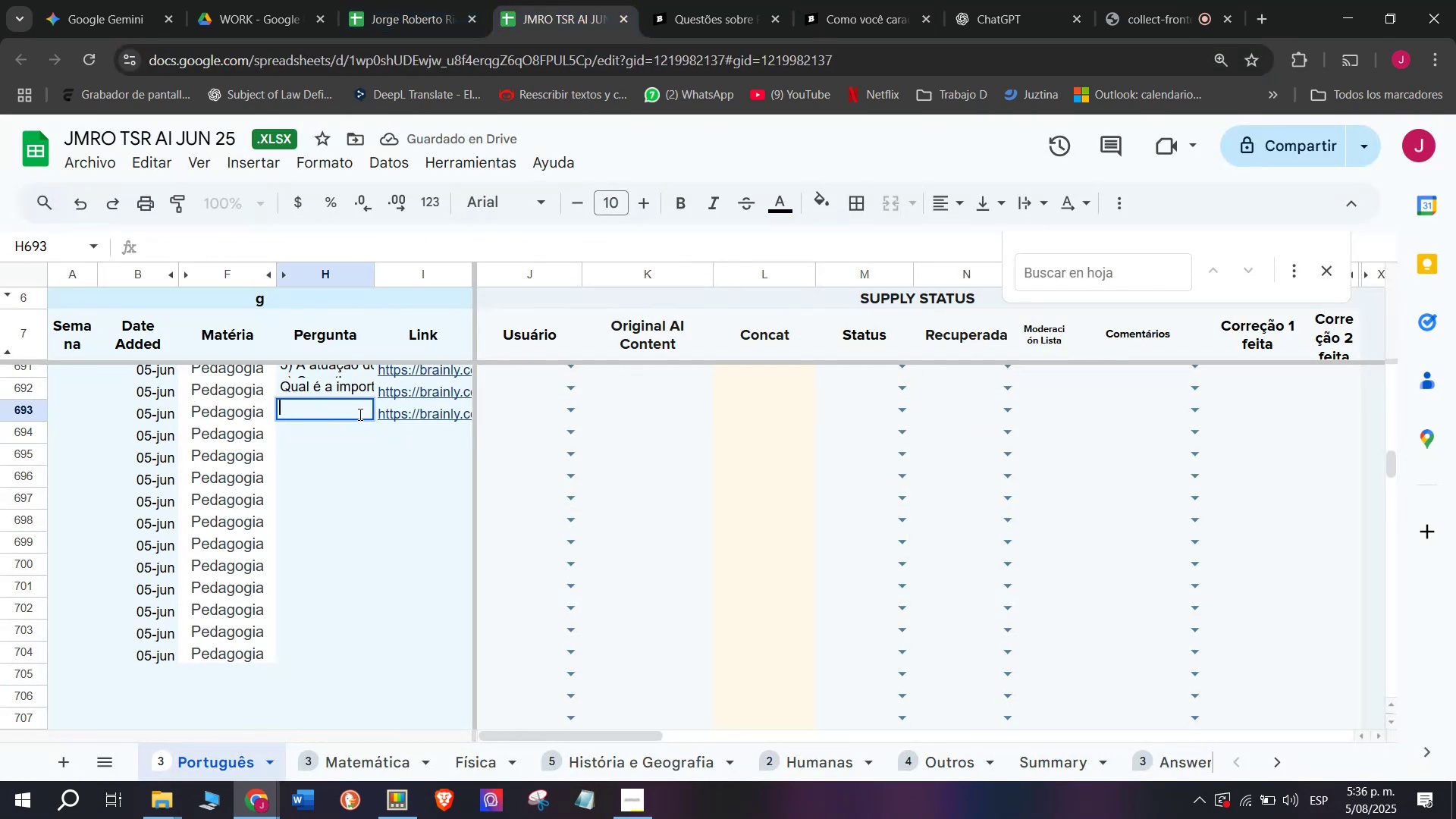 
key(Meta+V)
 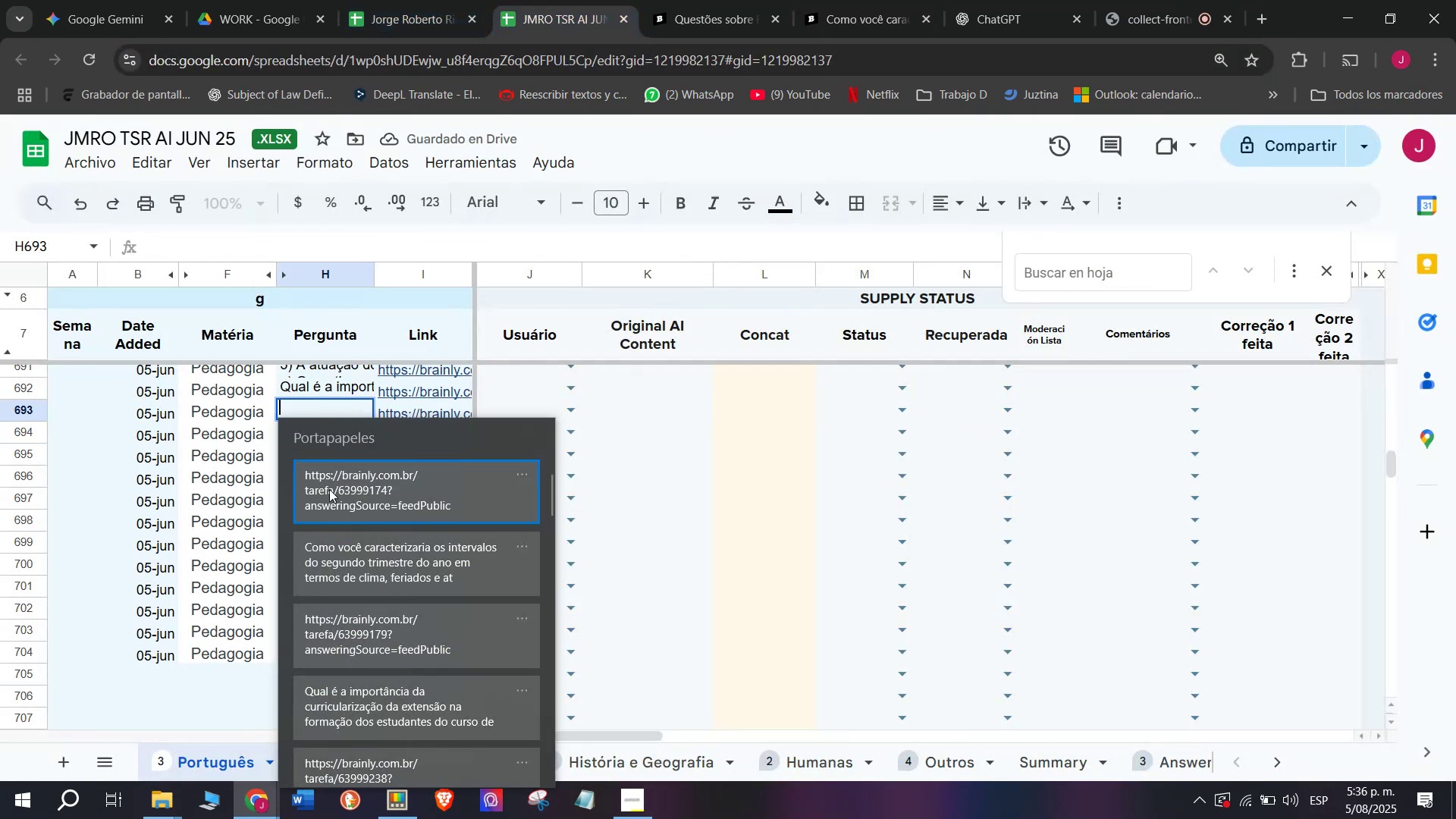 
left_click([327, 553])
 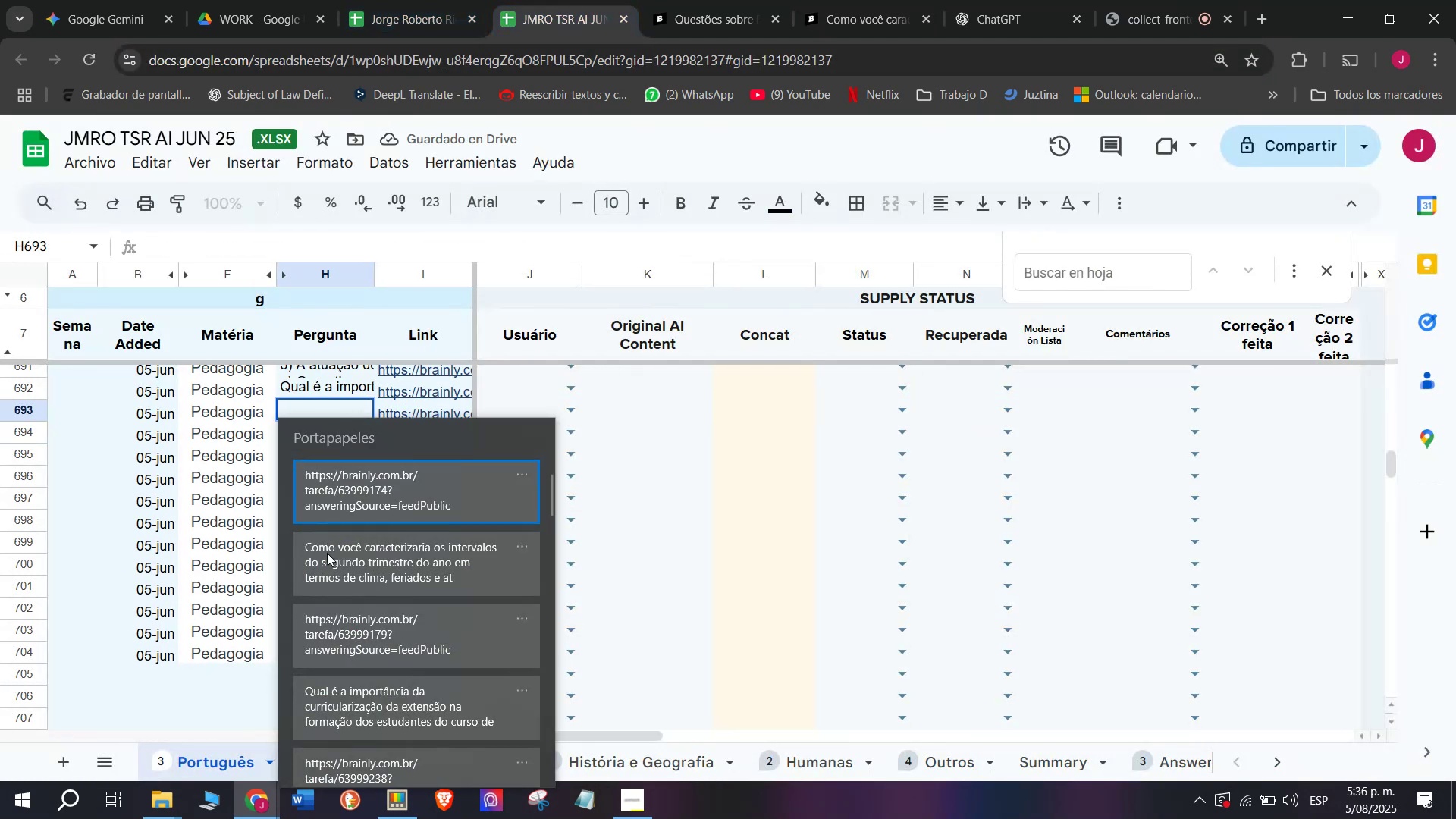 
key(Control+ControlLeft)
 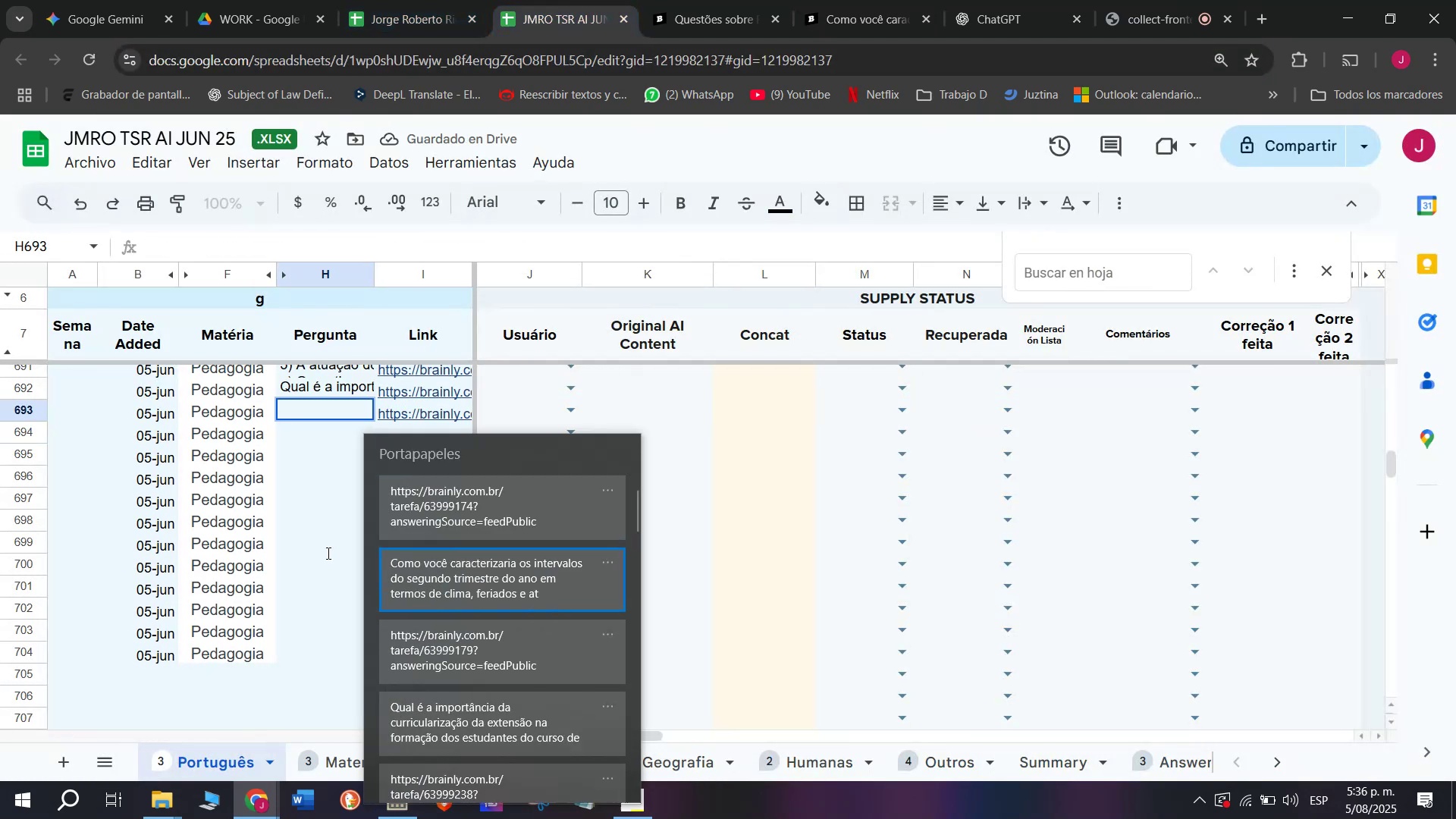 
key(Control+V)
 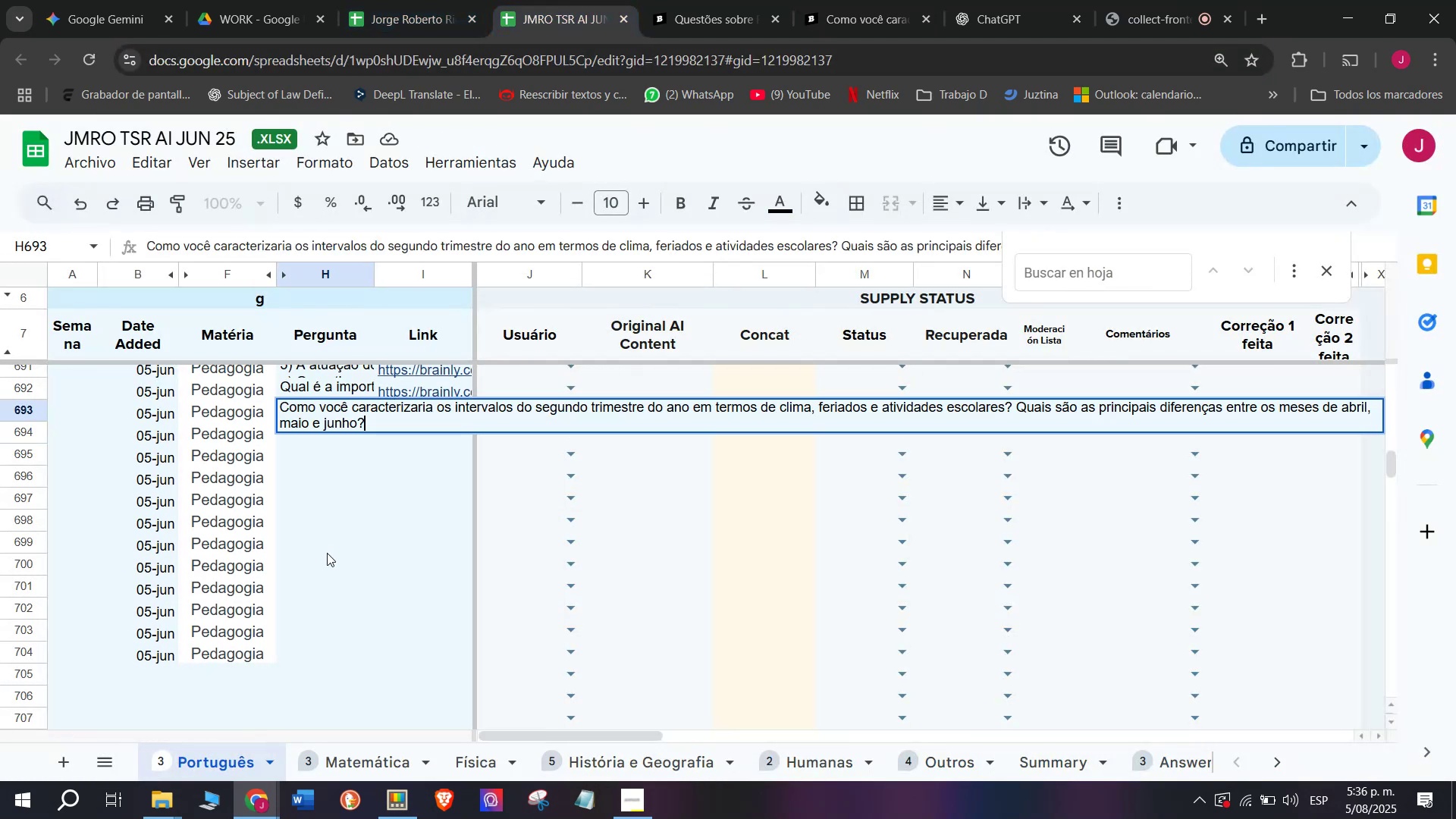 
key(Control+Enter)
 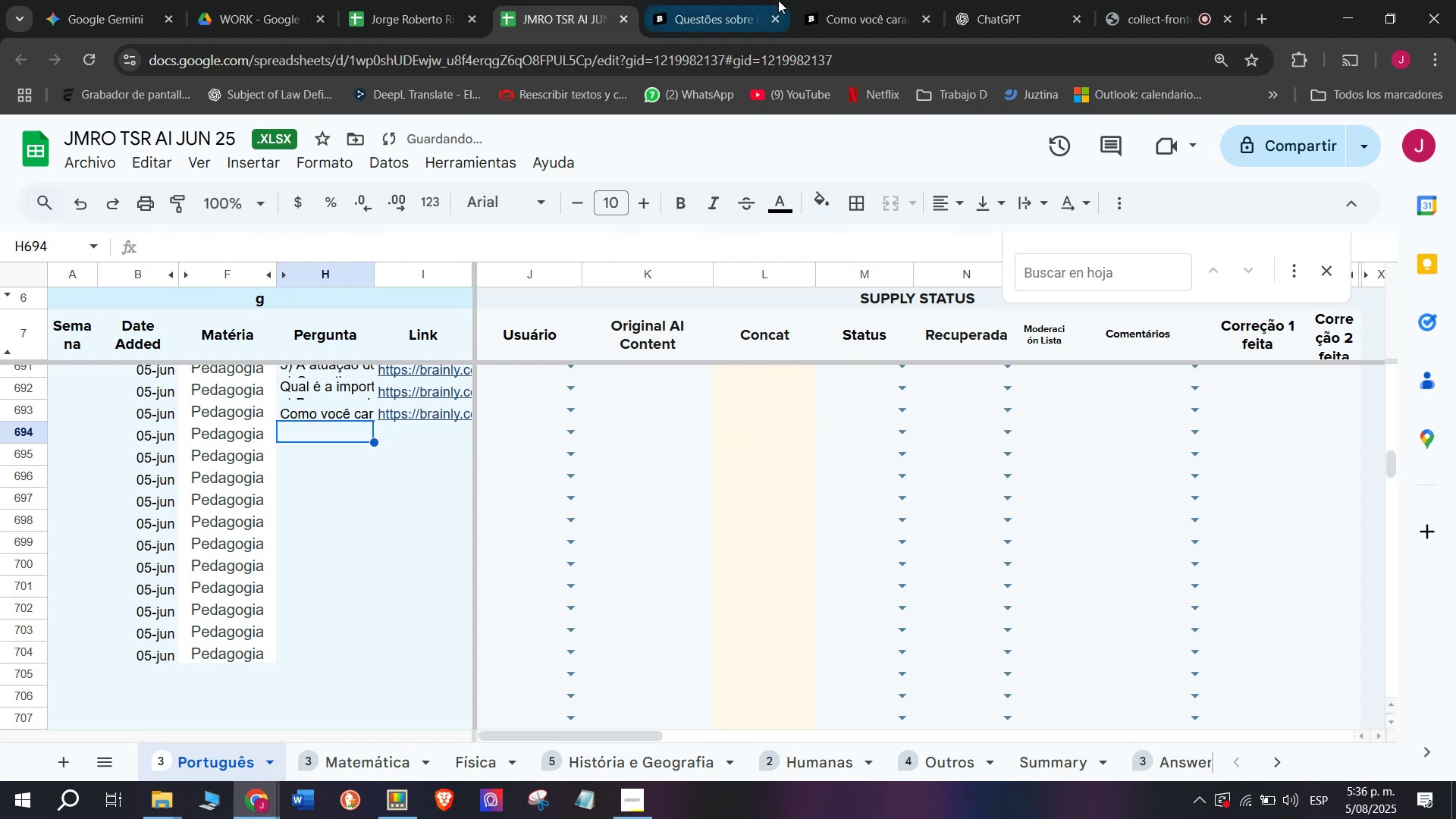 
left_click([827, 0])
 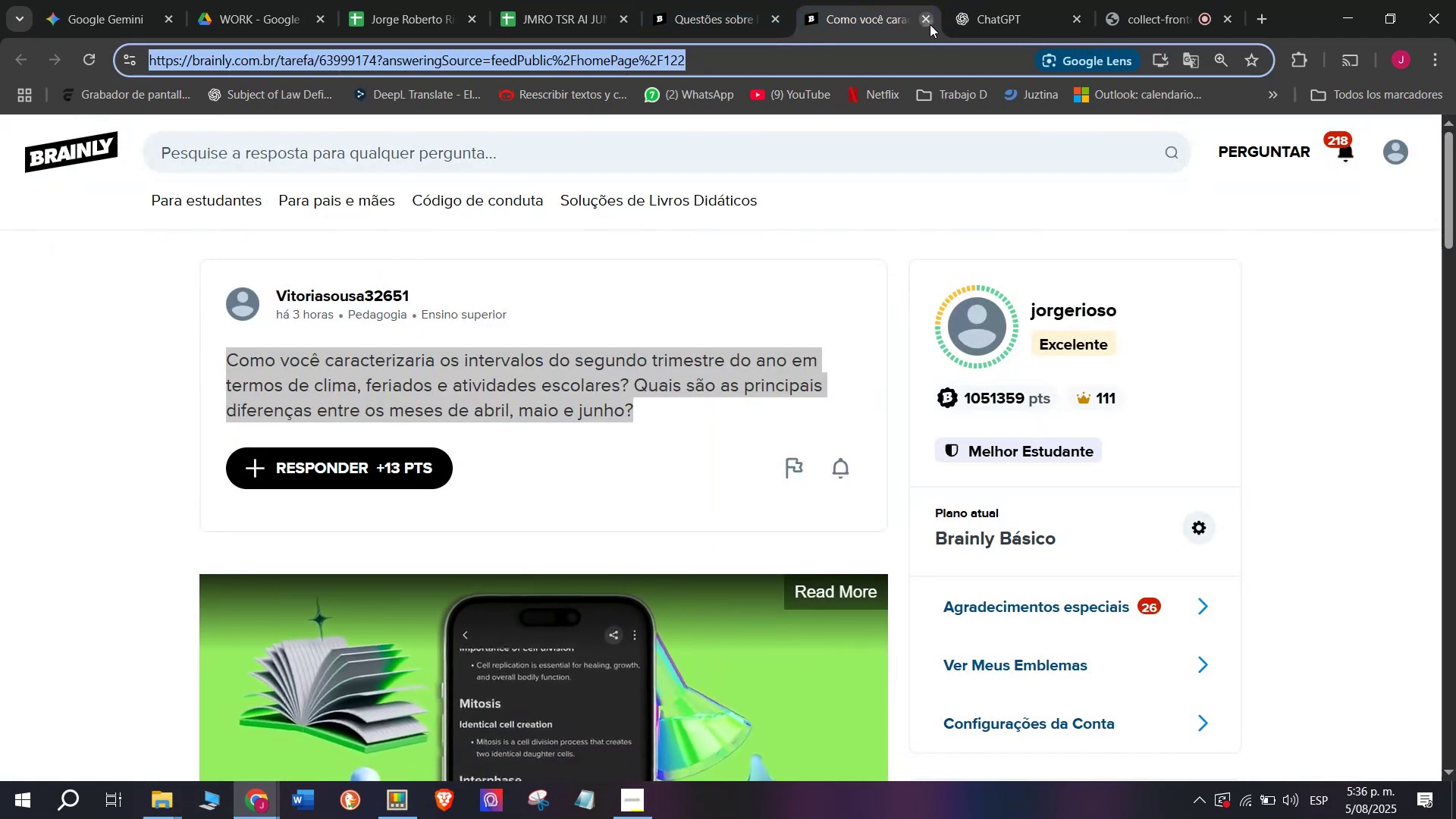 
double_click([736, 0])
 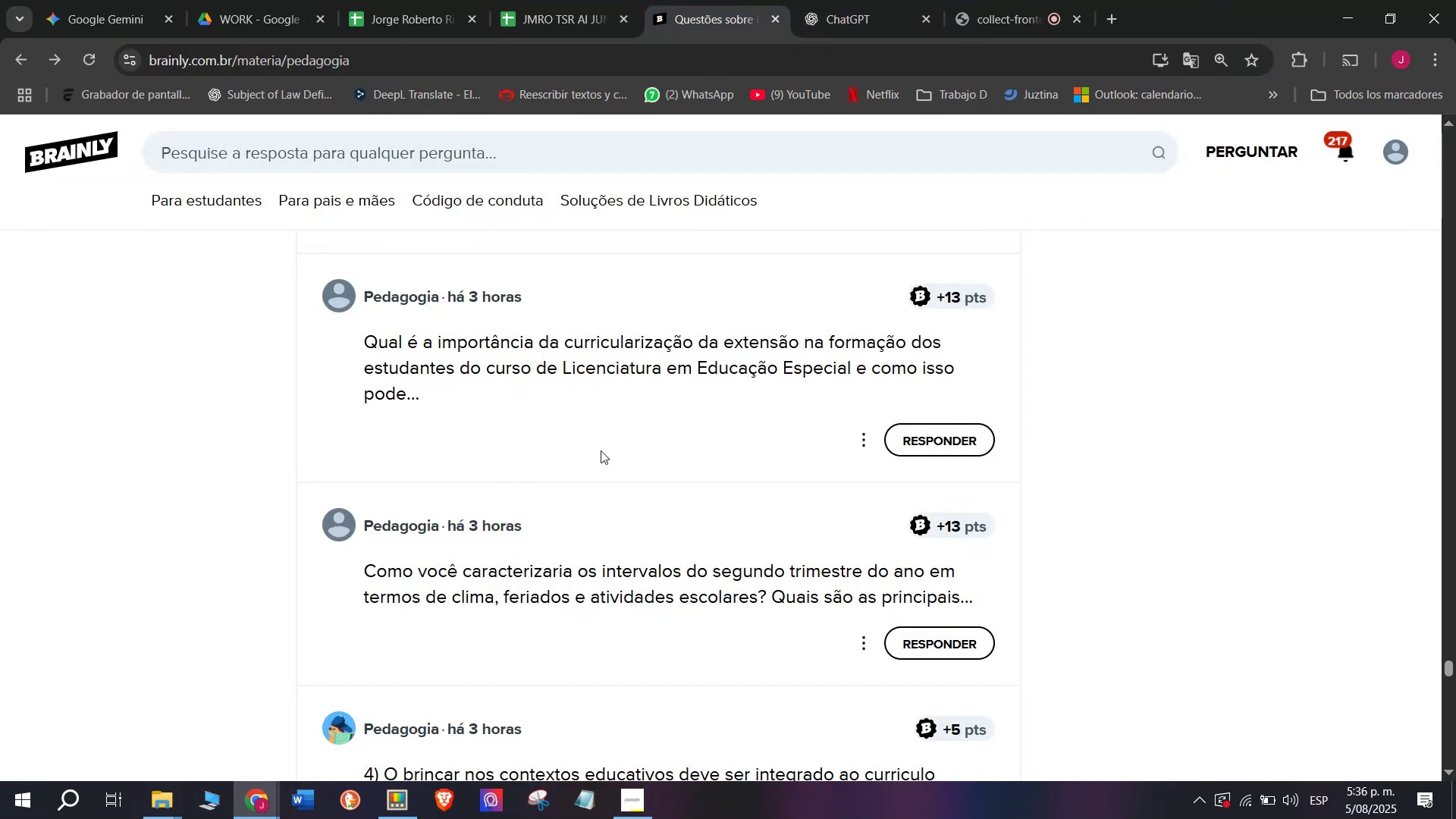 
scroll: coordinate [532, 507], scroll_direction: down, amount: 2.0
 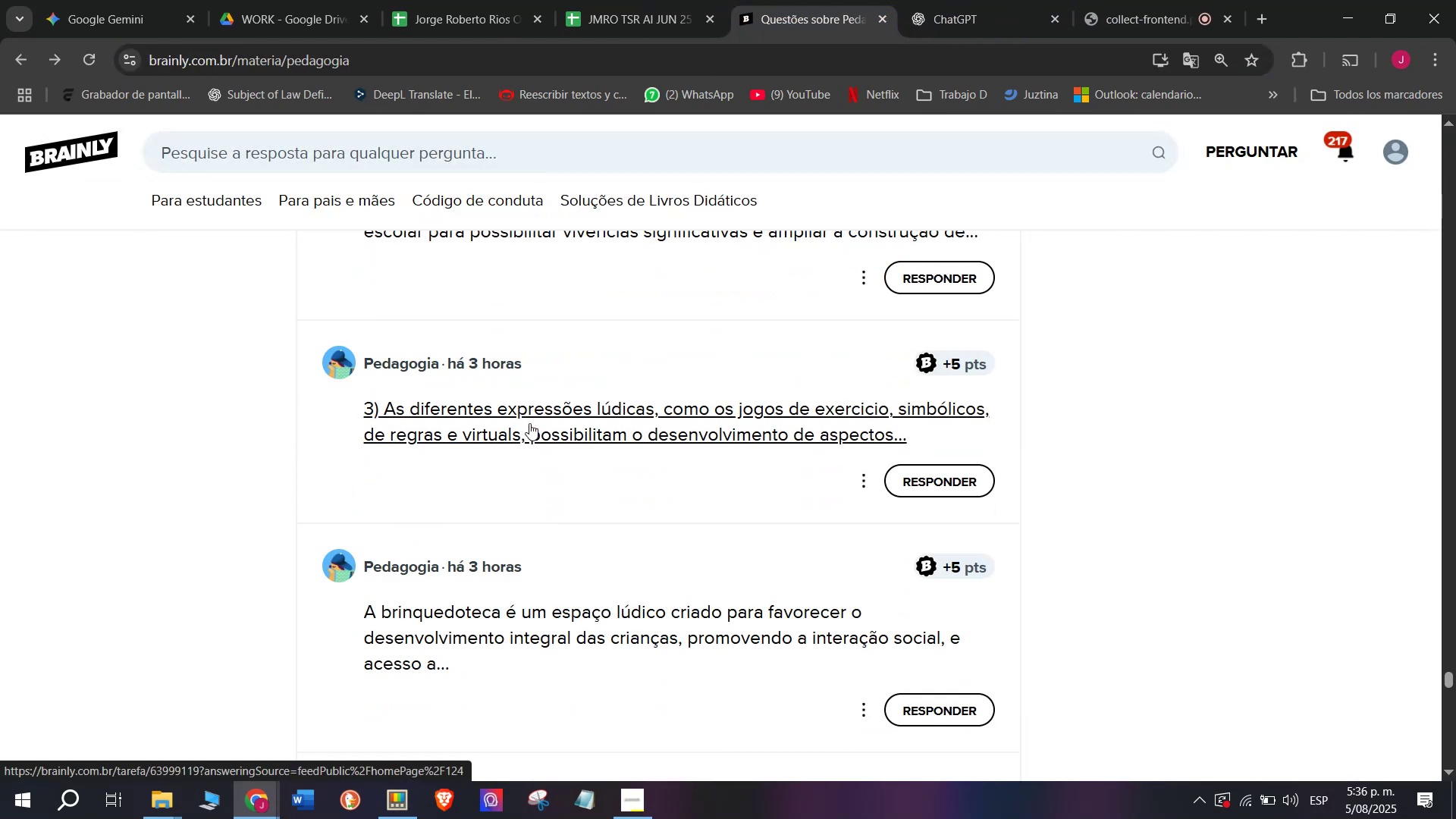 
right_click([529, 421])
 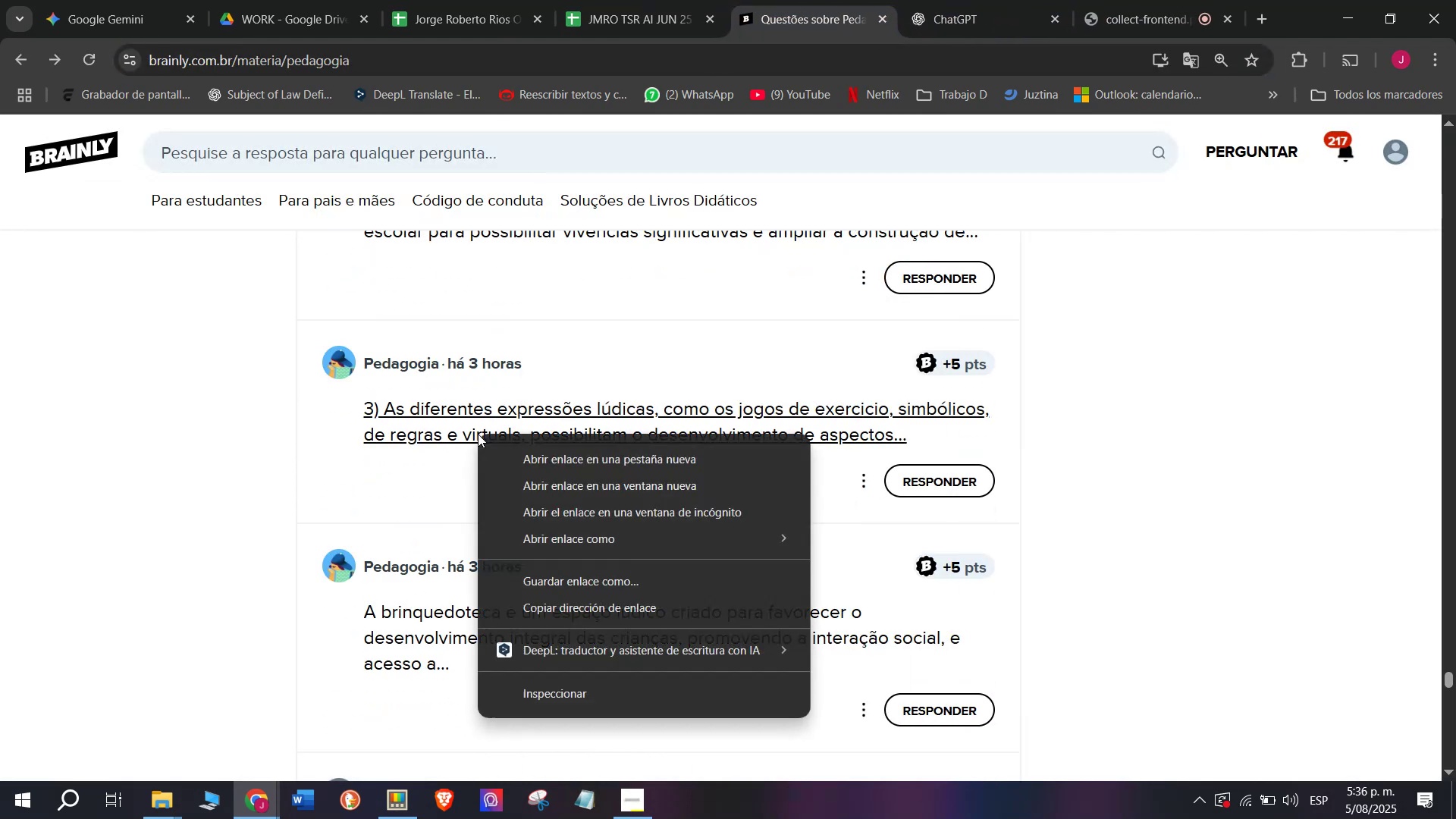 
left_click([517, 448])
 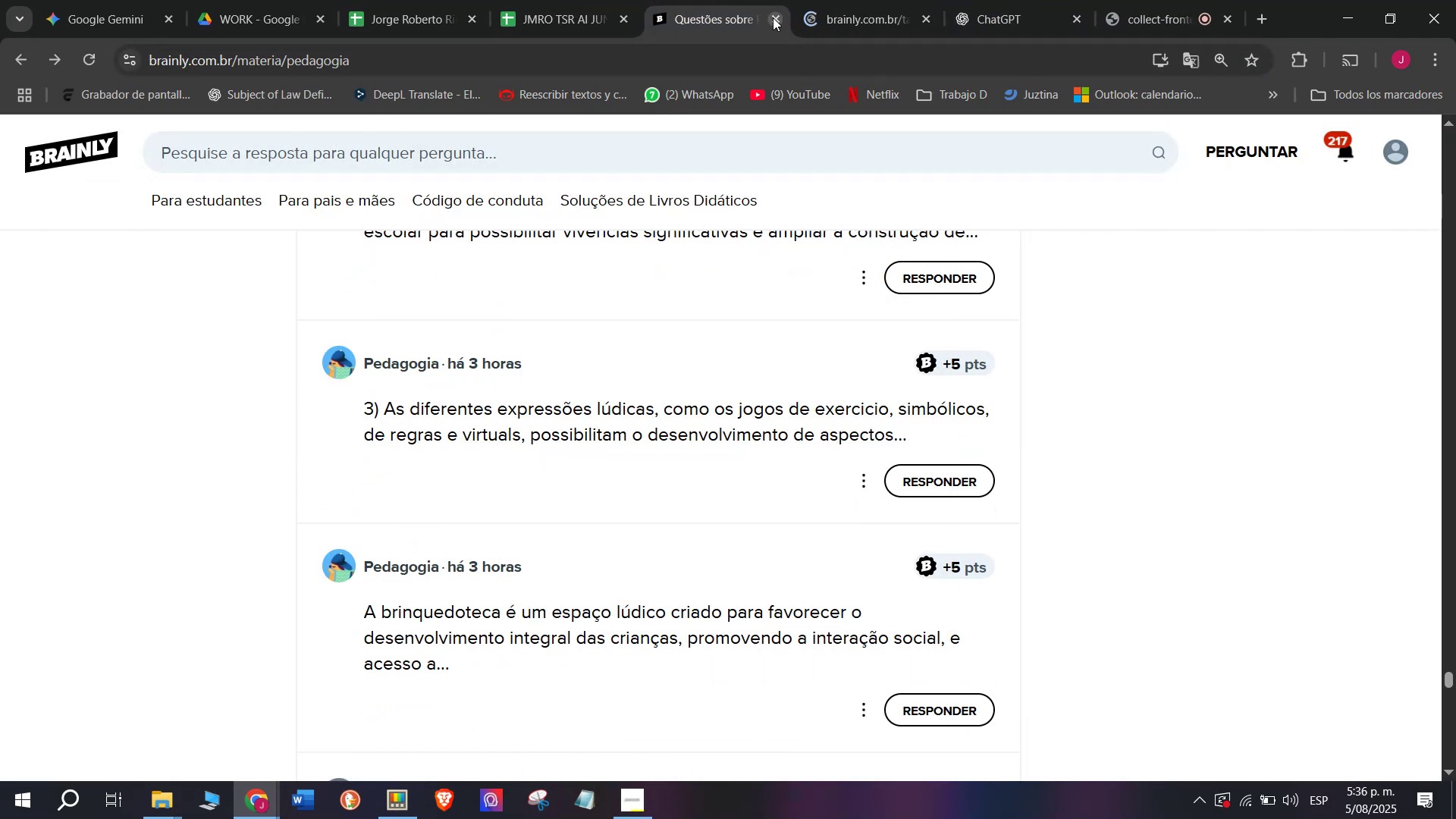 
left_click([850, 0])
 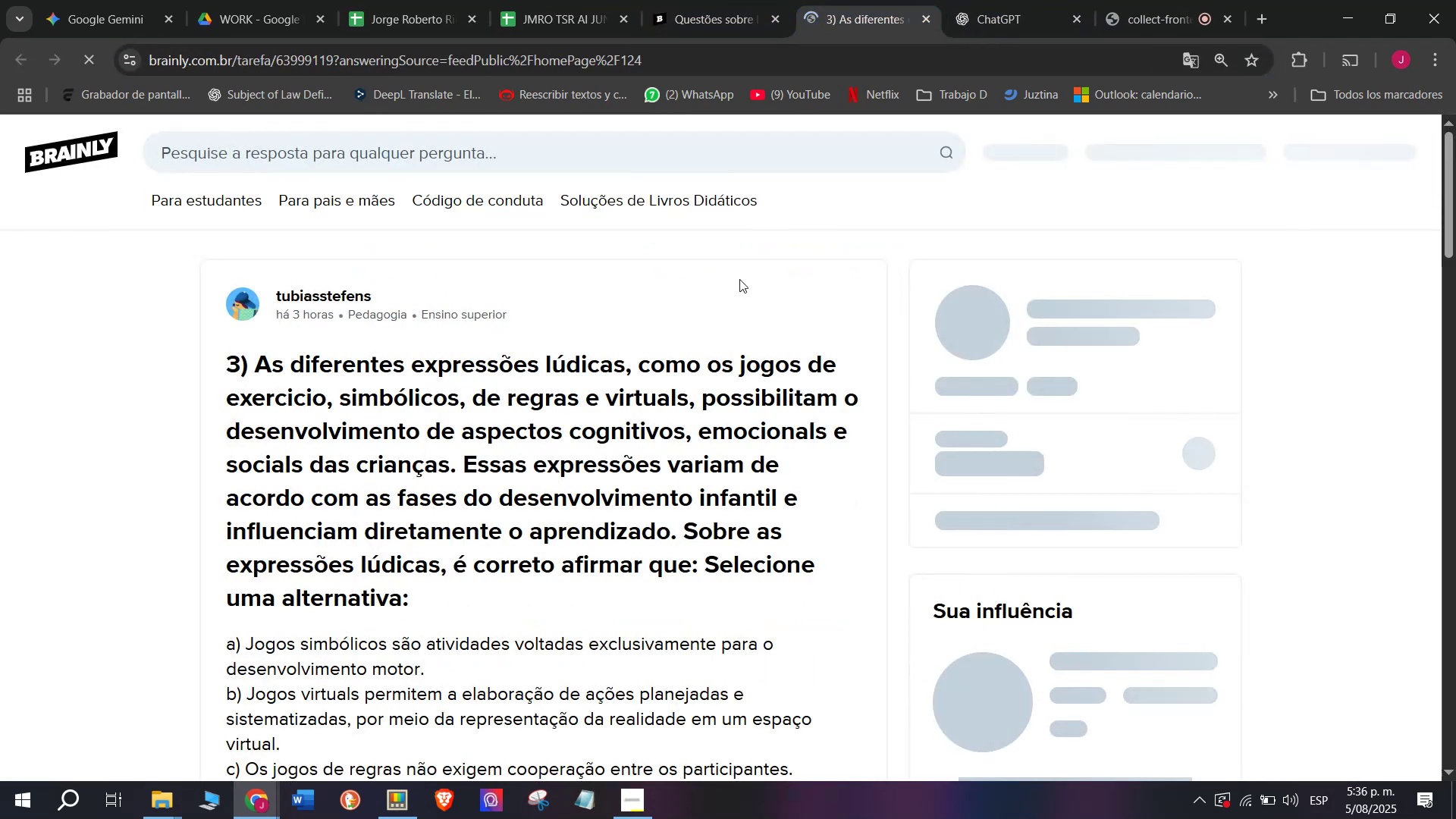 
scroll: coordinate [510, 416], scroll_direction: down, amount: 1.0
 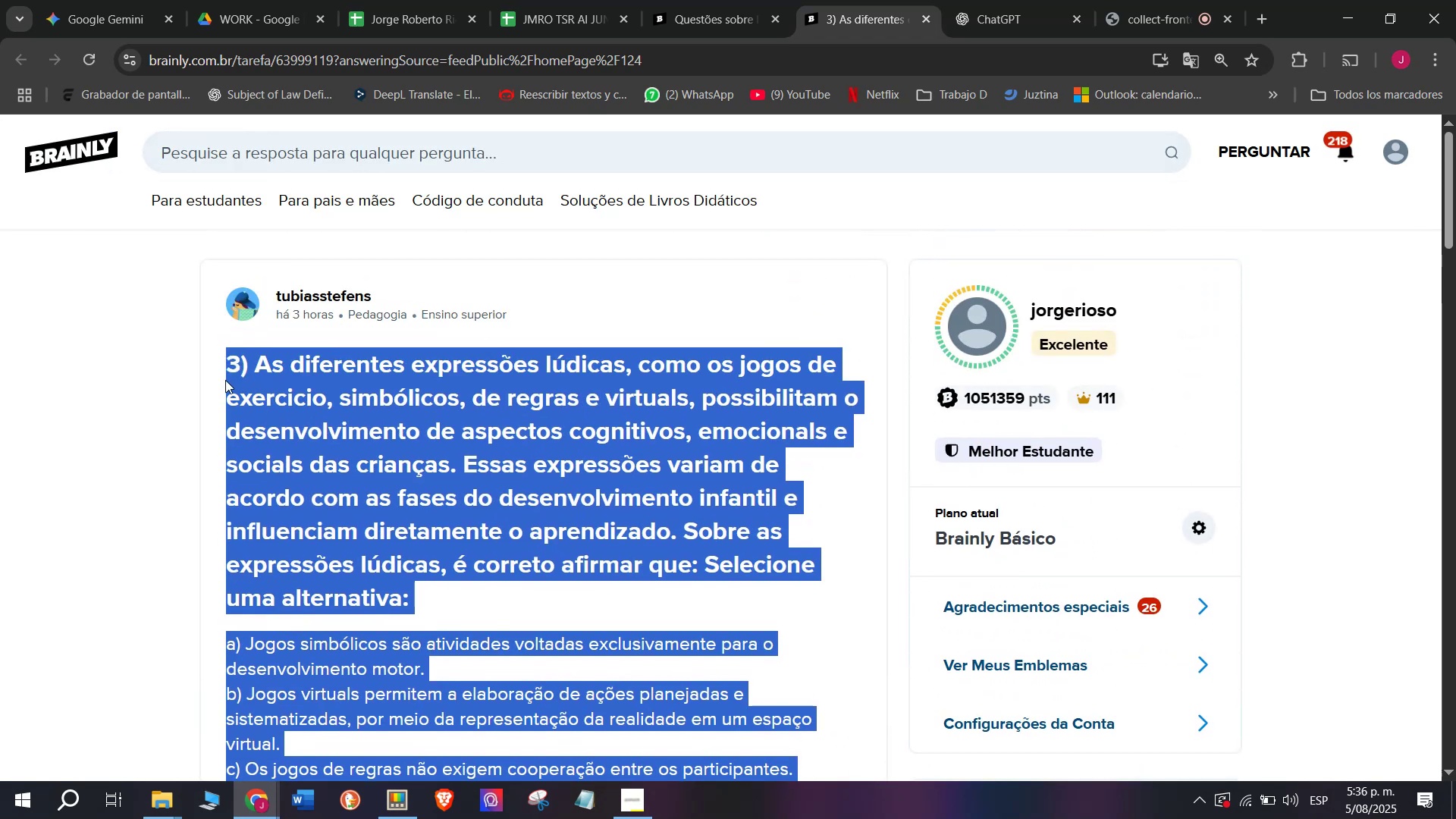 
wait(5.06)
 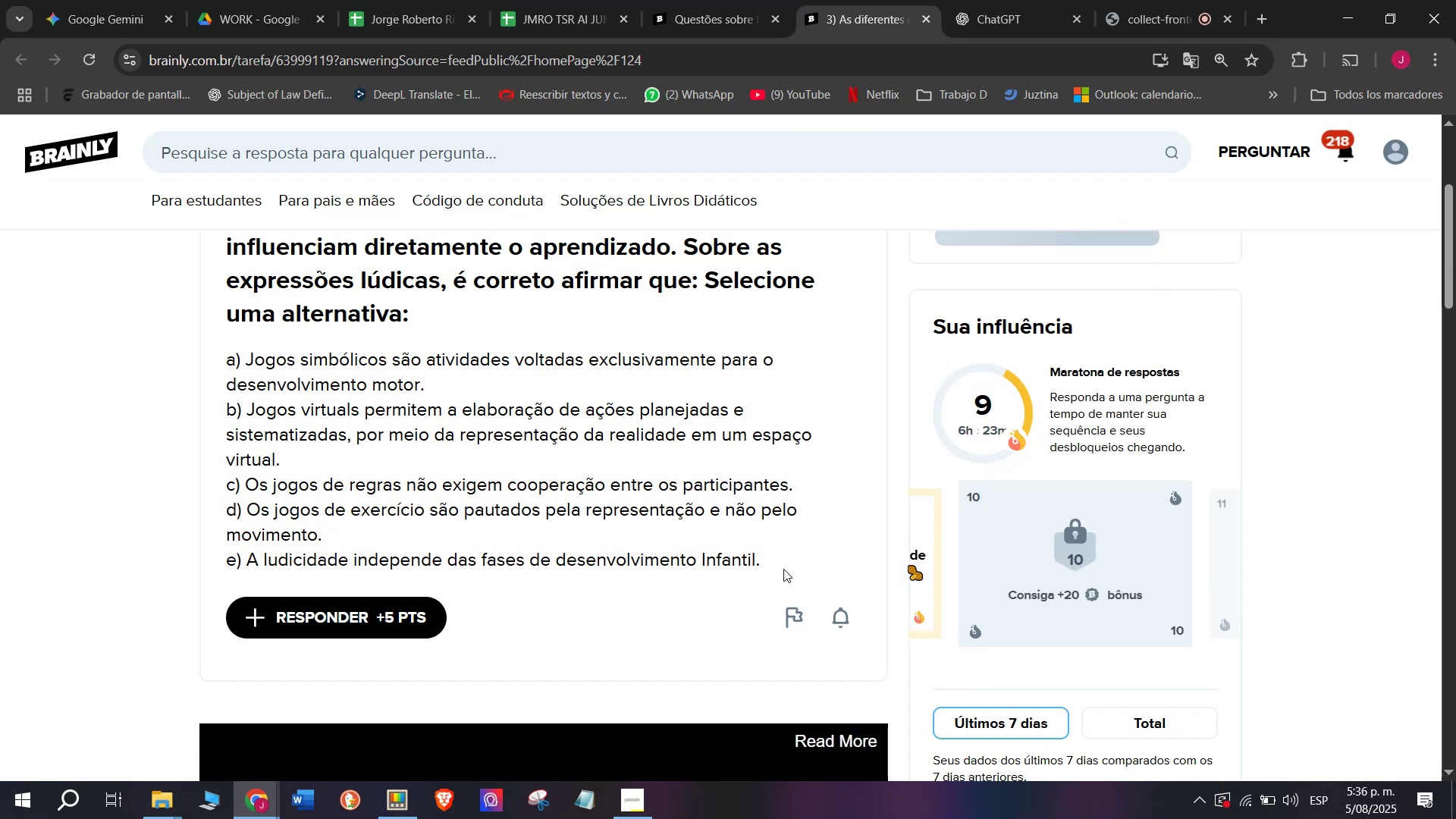 
key(Break)
 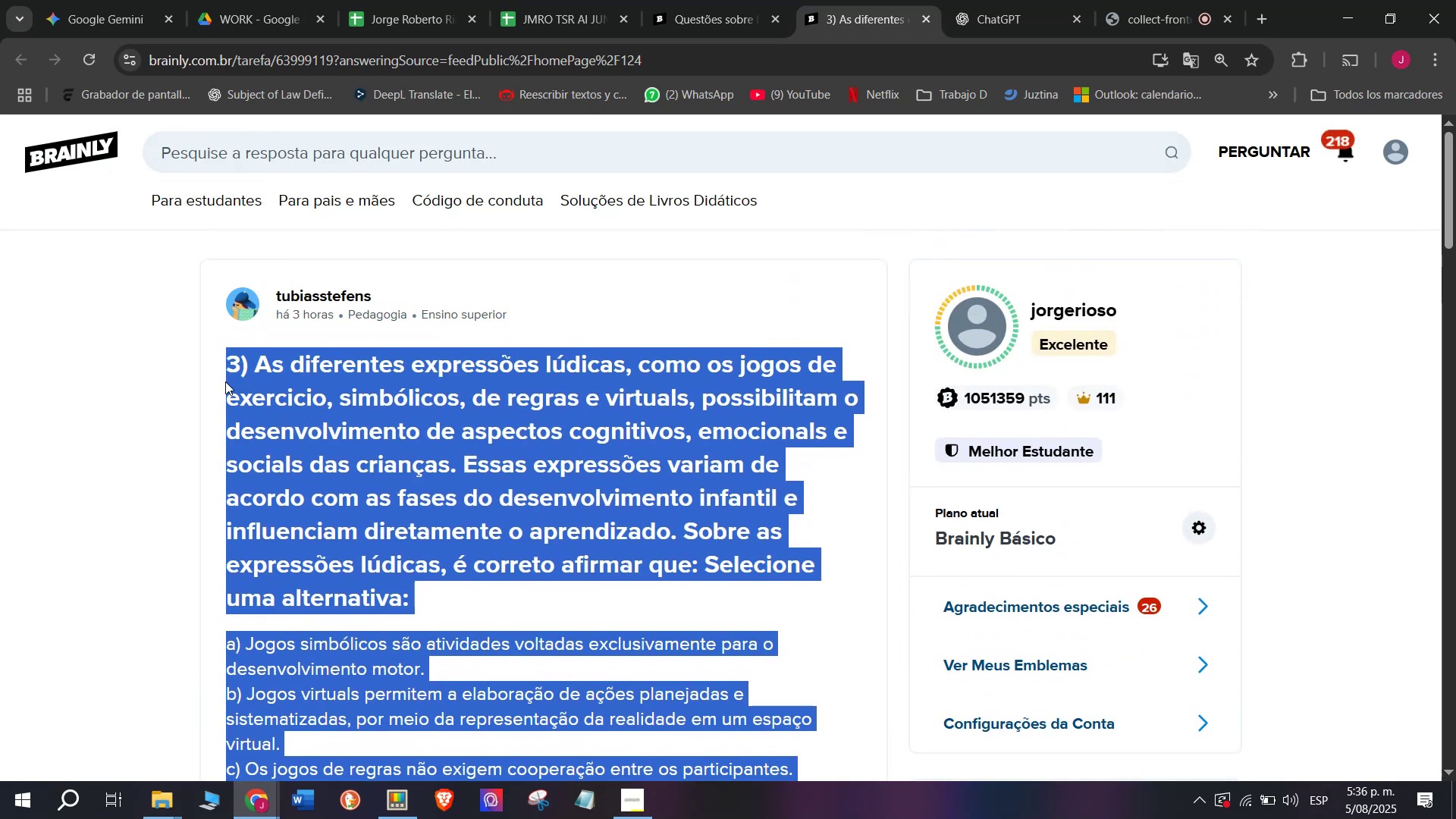 
key(Control+ControlLeft)
 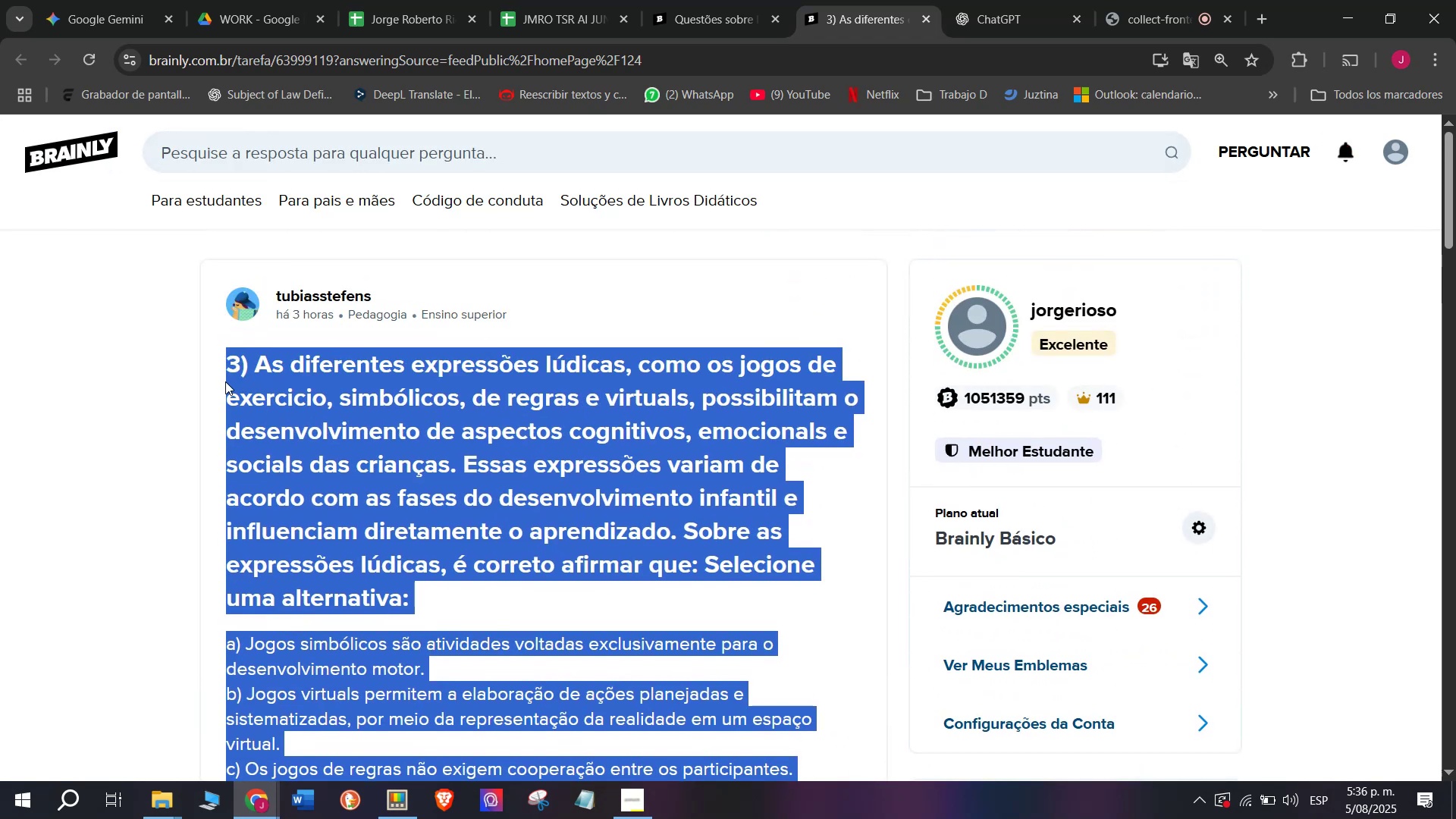 
key(Control+C)
 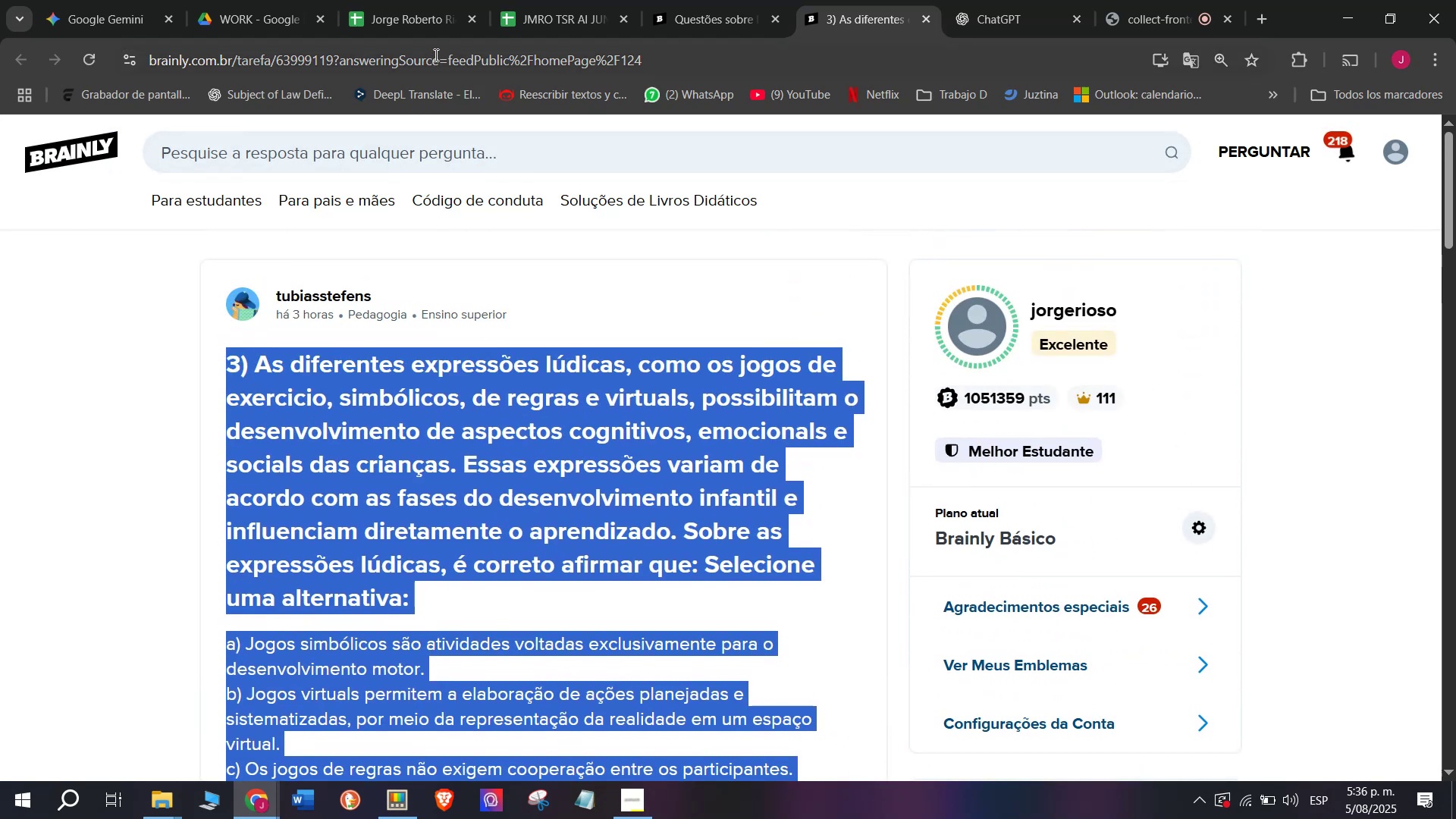 
double_click([435, 52])
 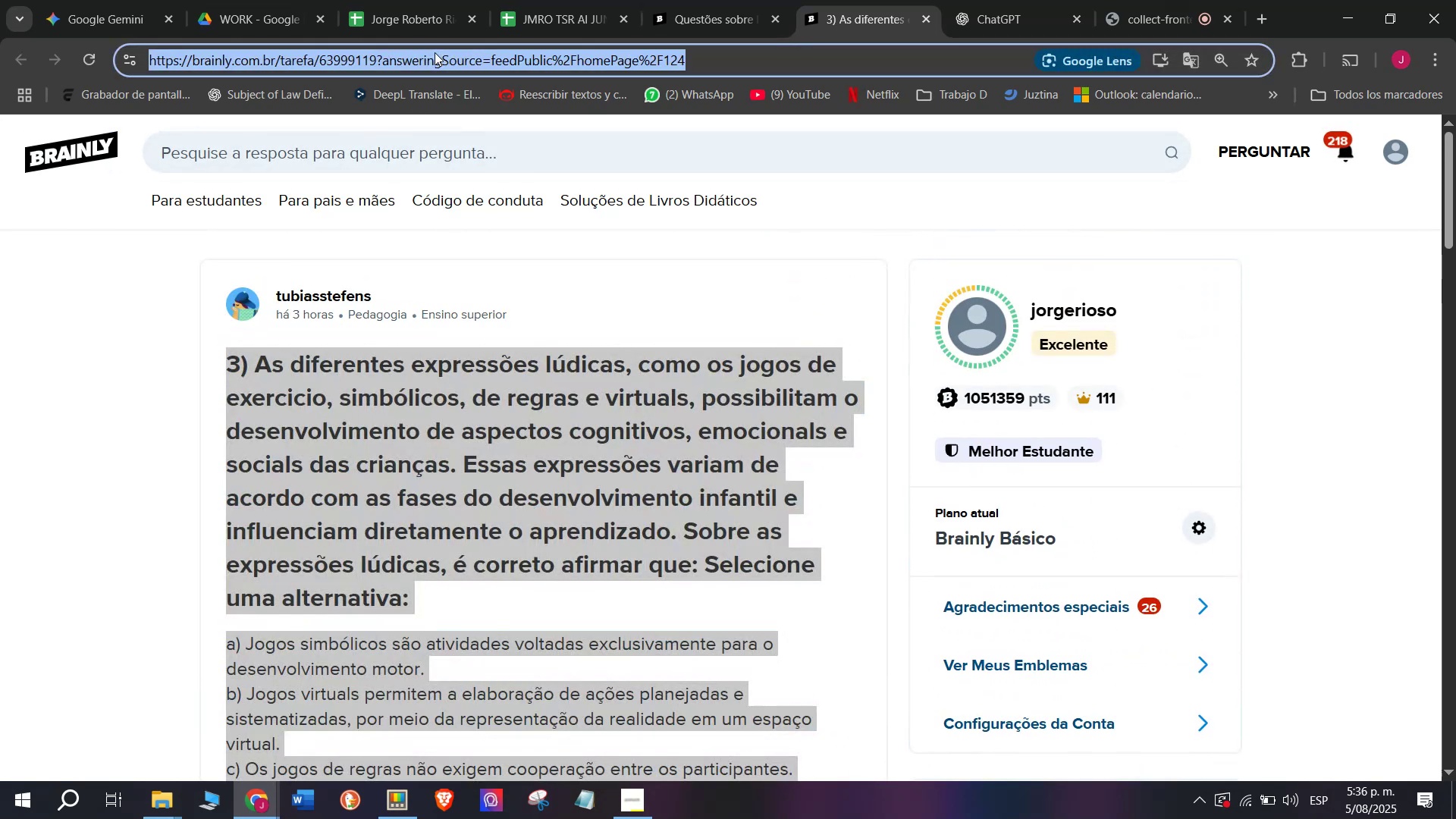 
triple_click([435, 52])
 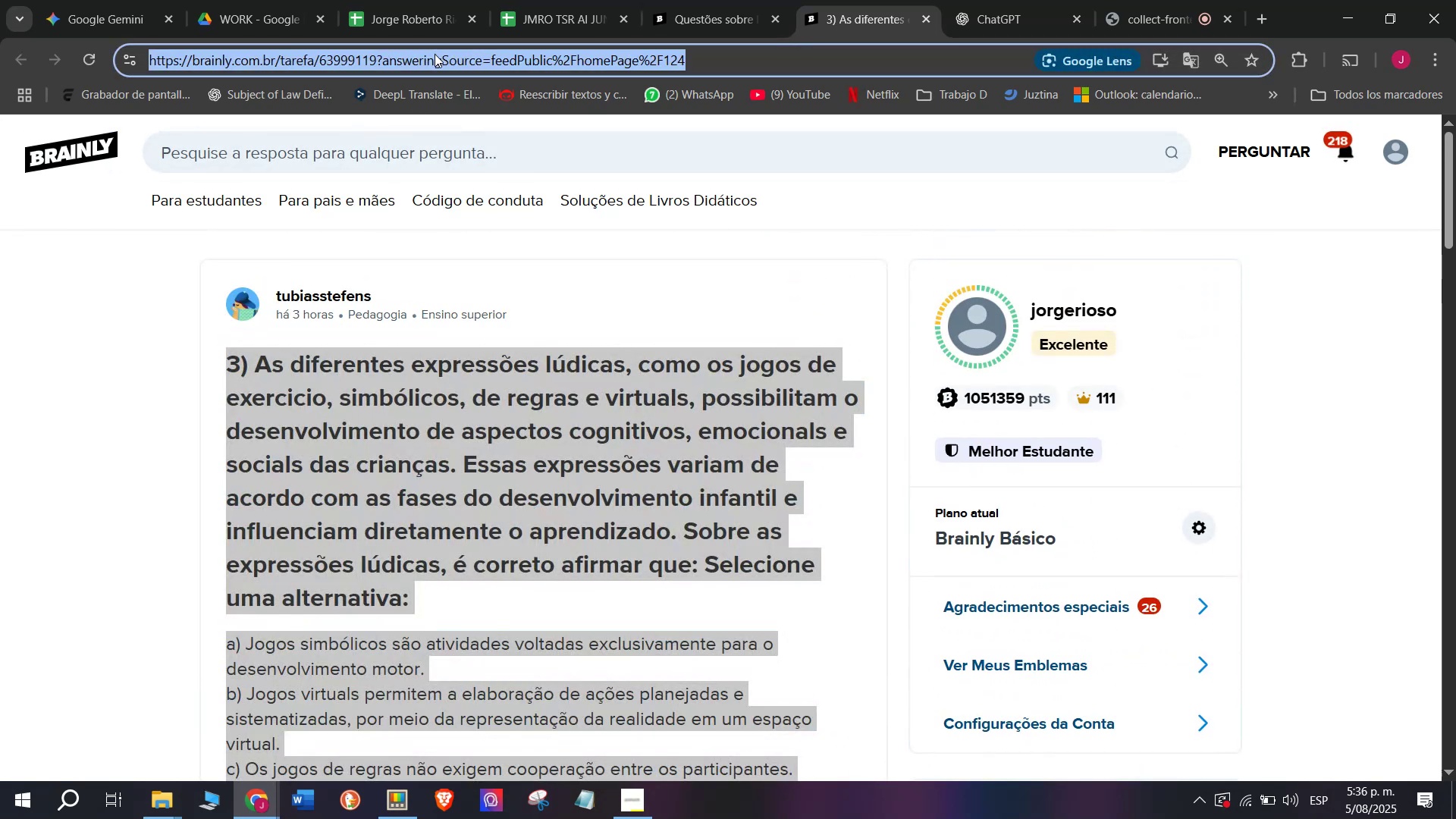 
key(Break)
 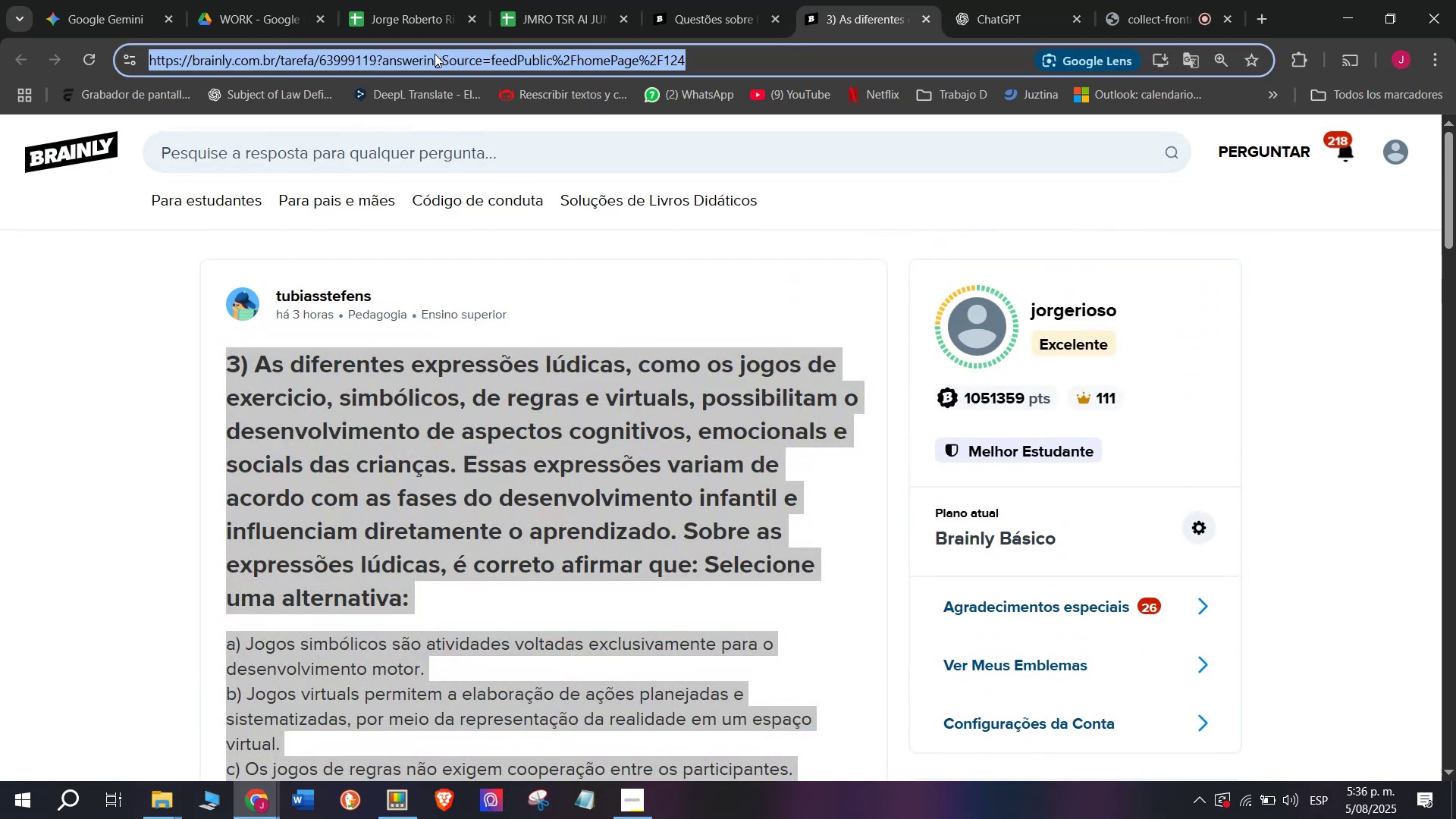 
key(Control+ControlLeft)
 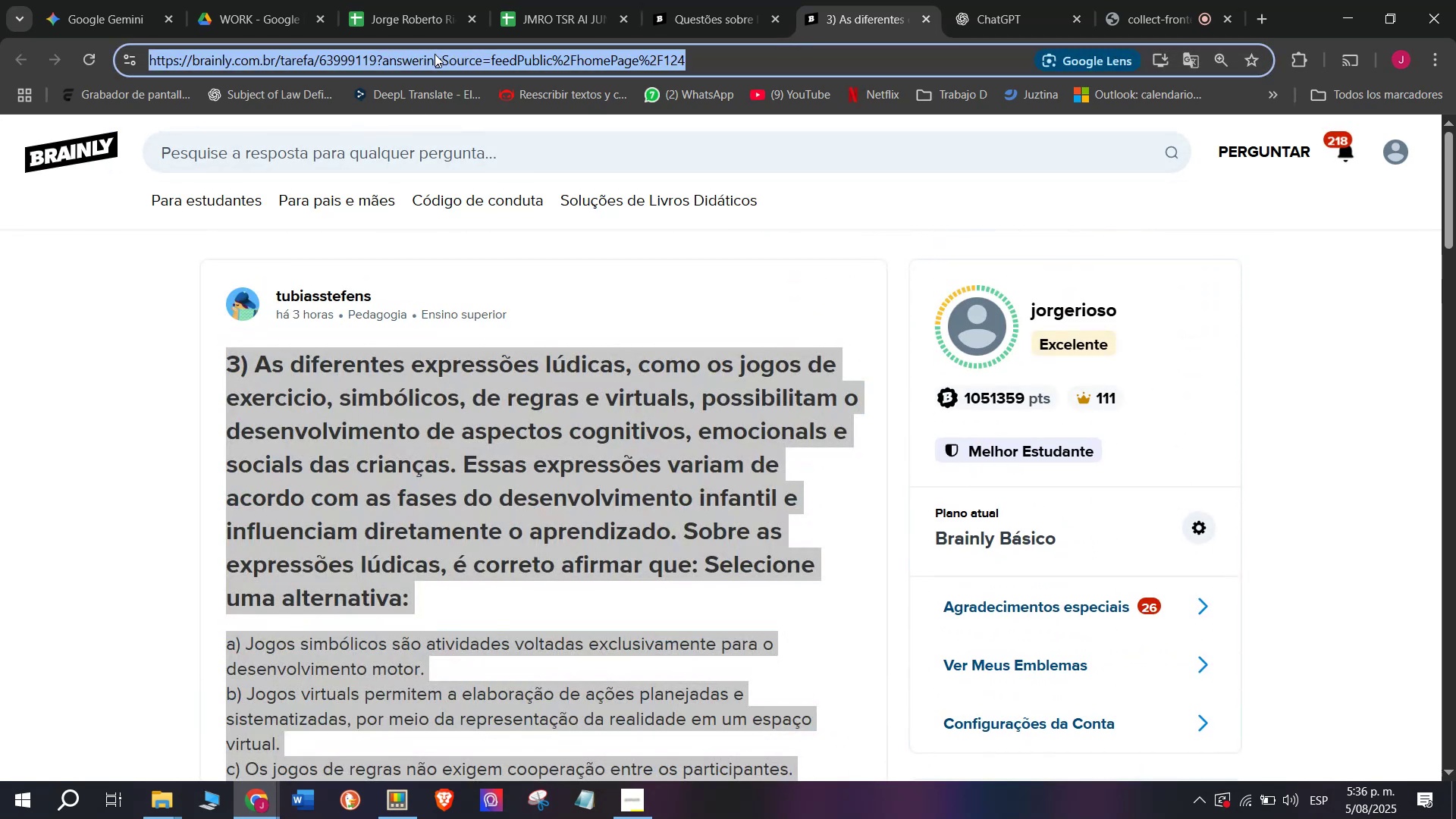 
key(Control+C)
 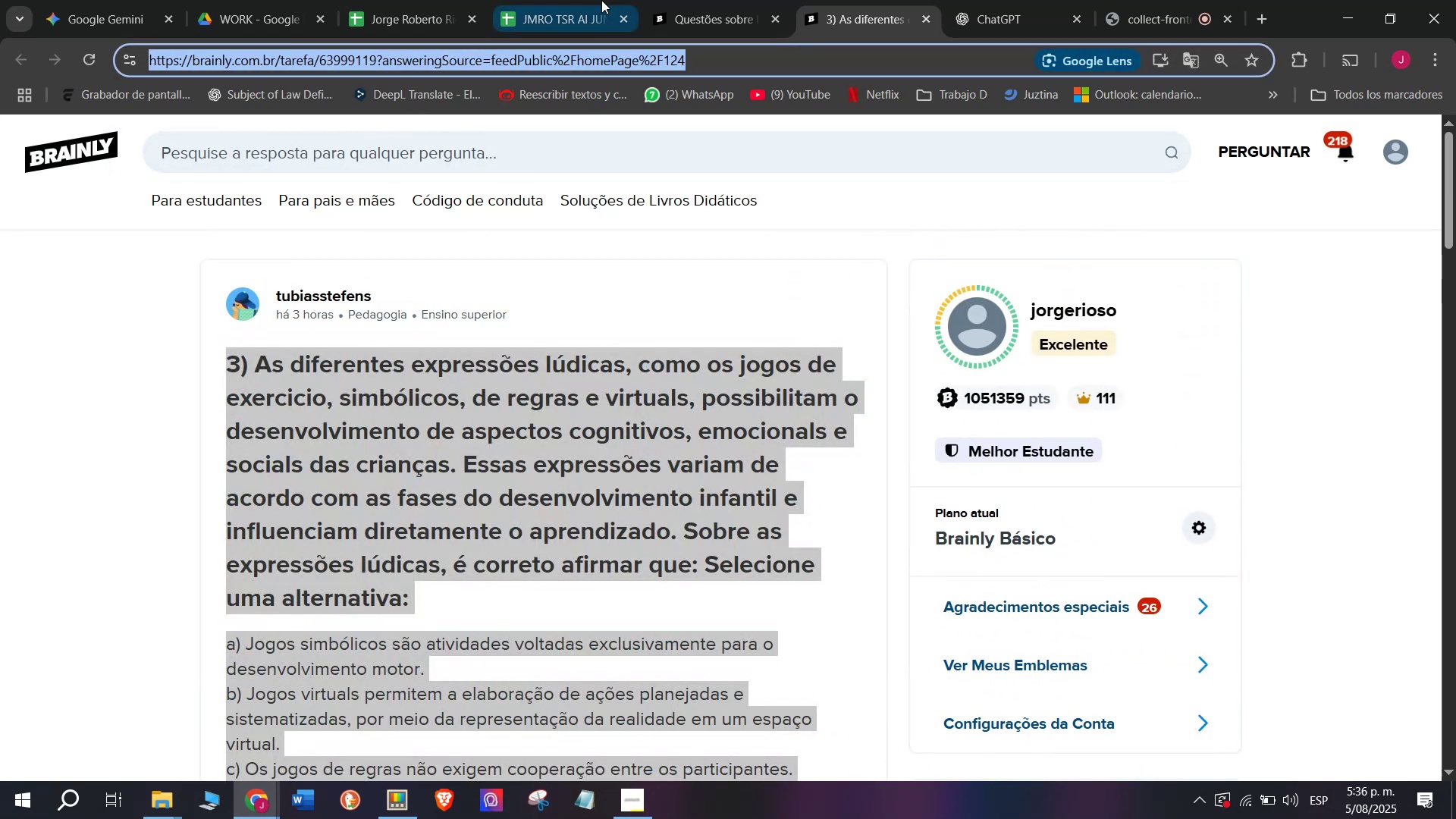 
left_click([584, 0])
 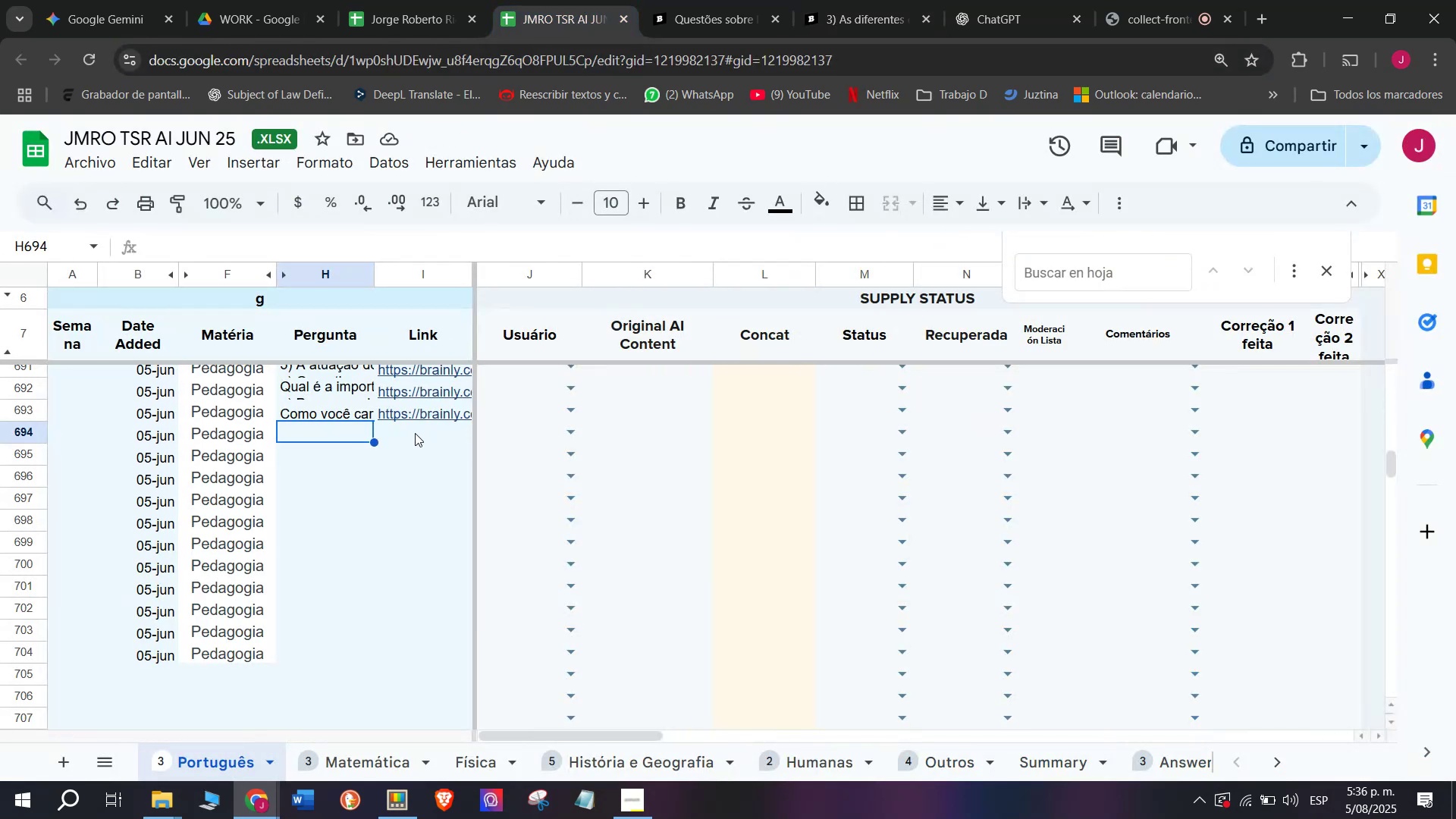 
double_click([415, 433])
 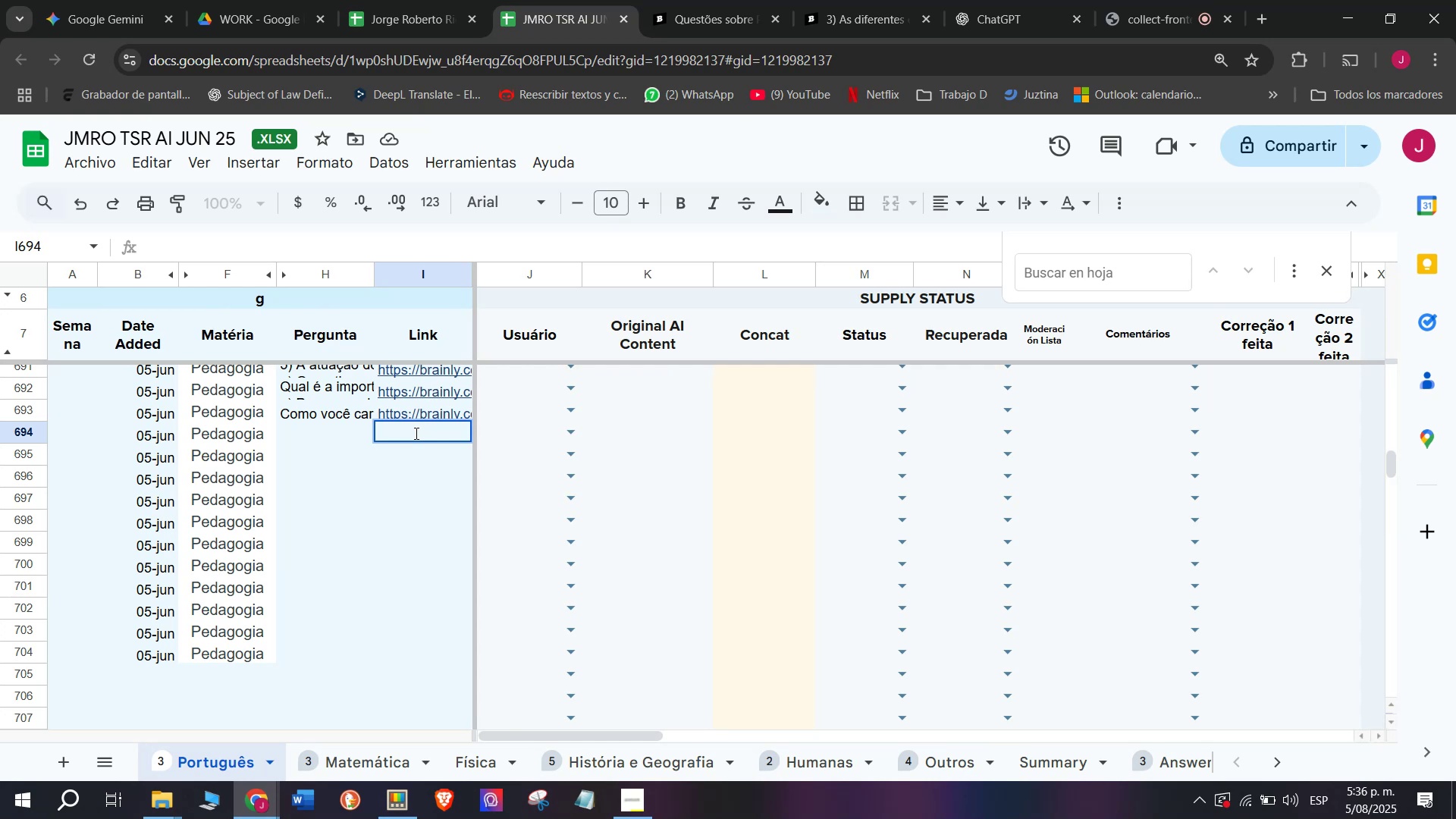 
key(Z)
 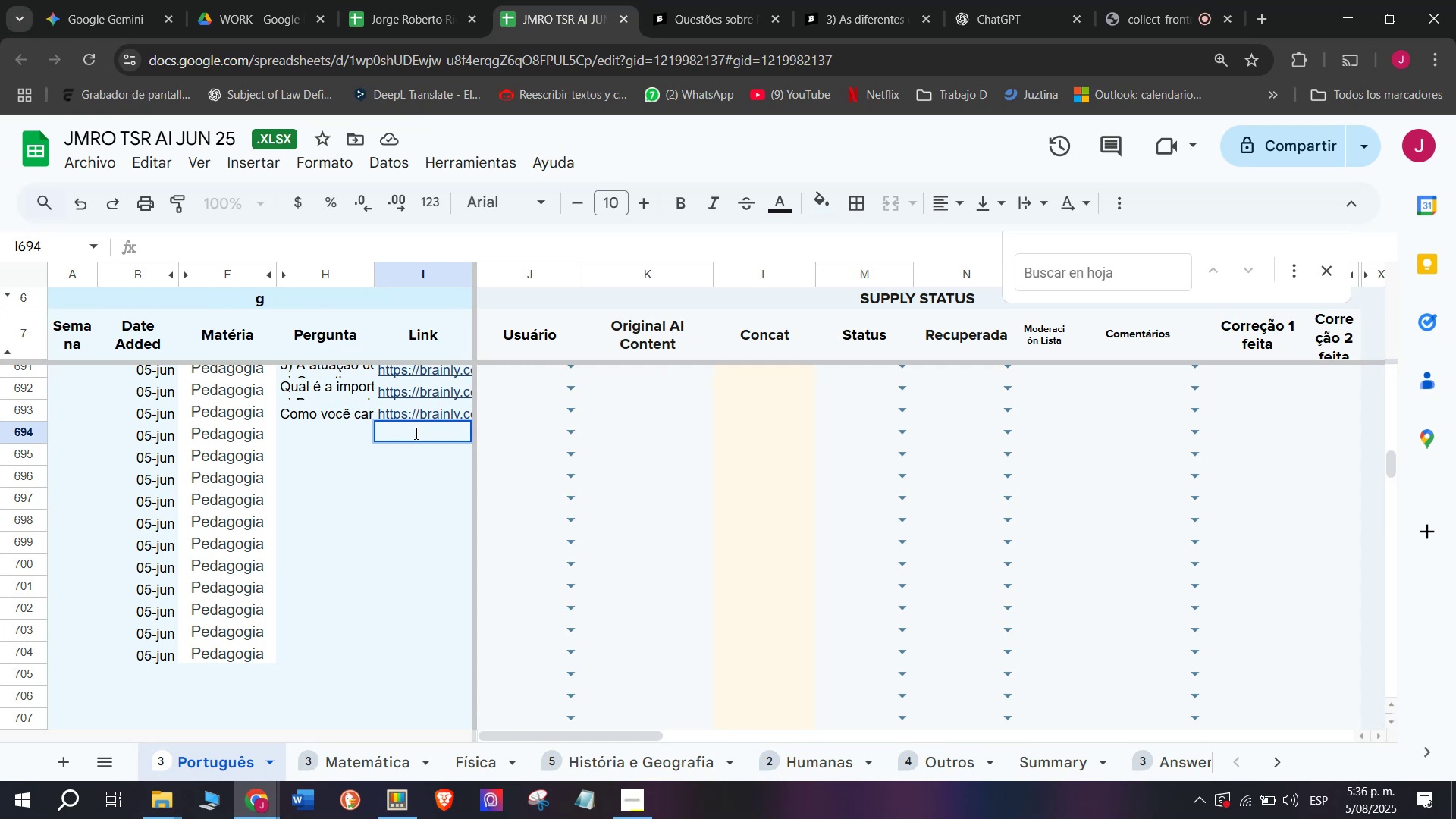 
key(Control+ControlLeft)
 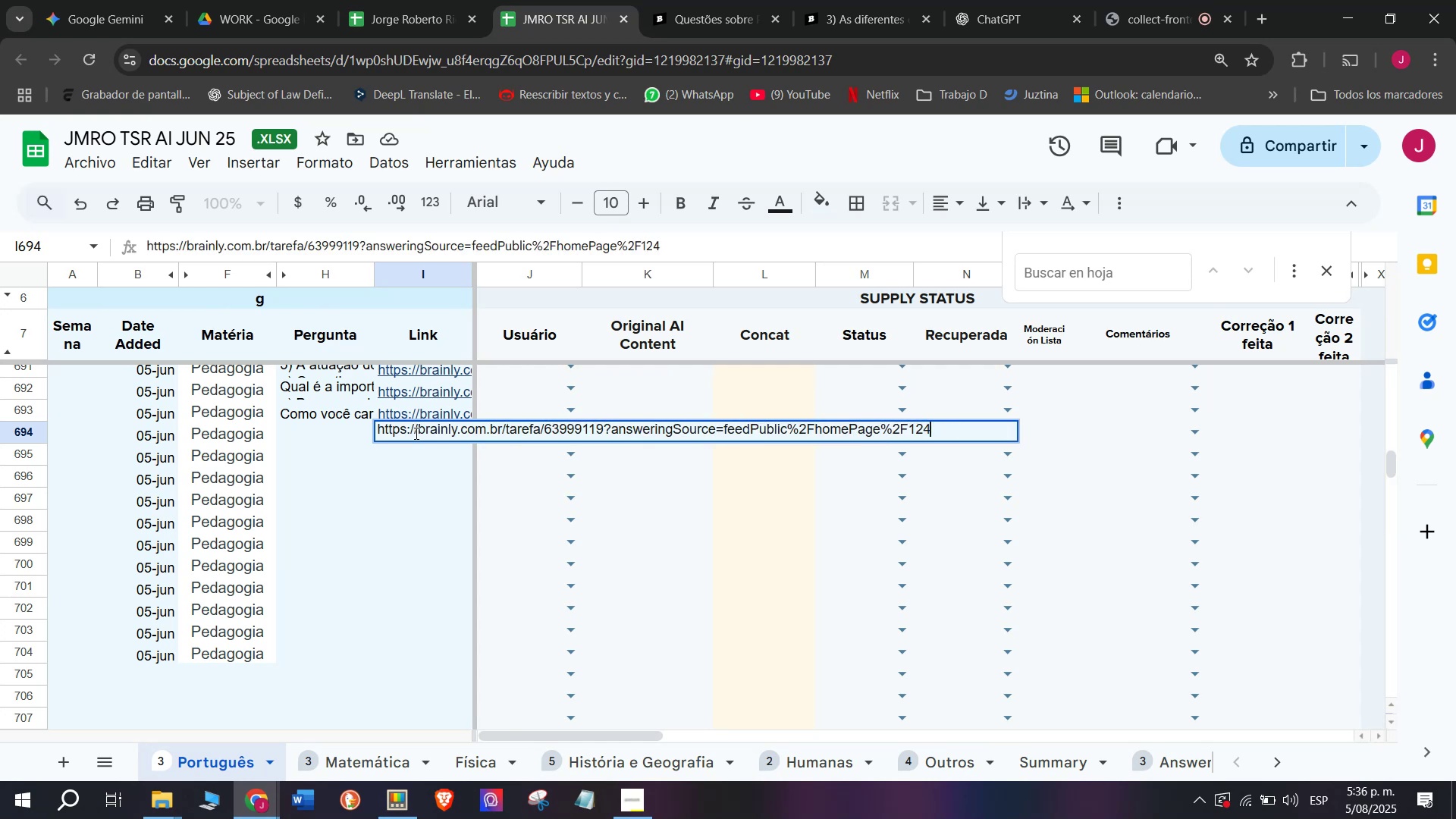 
key(Control+V)
 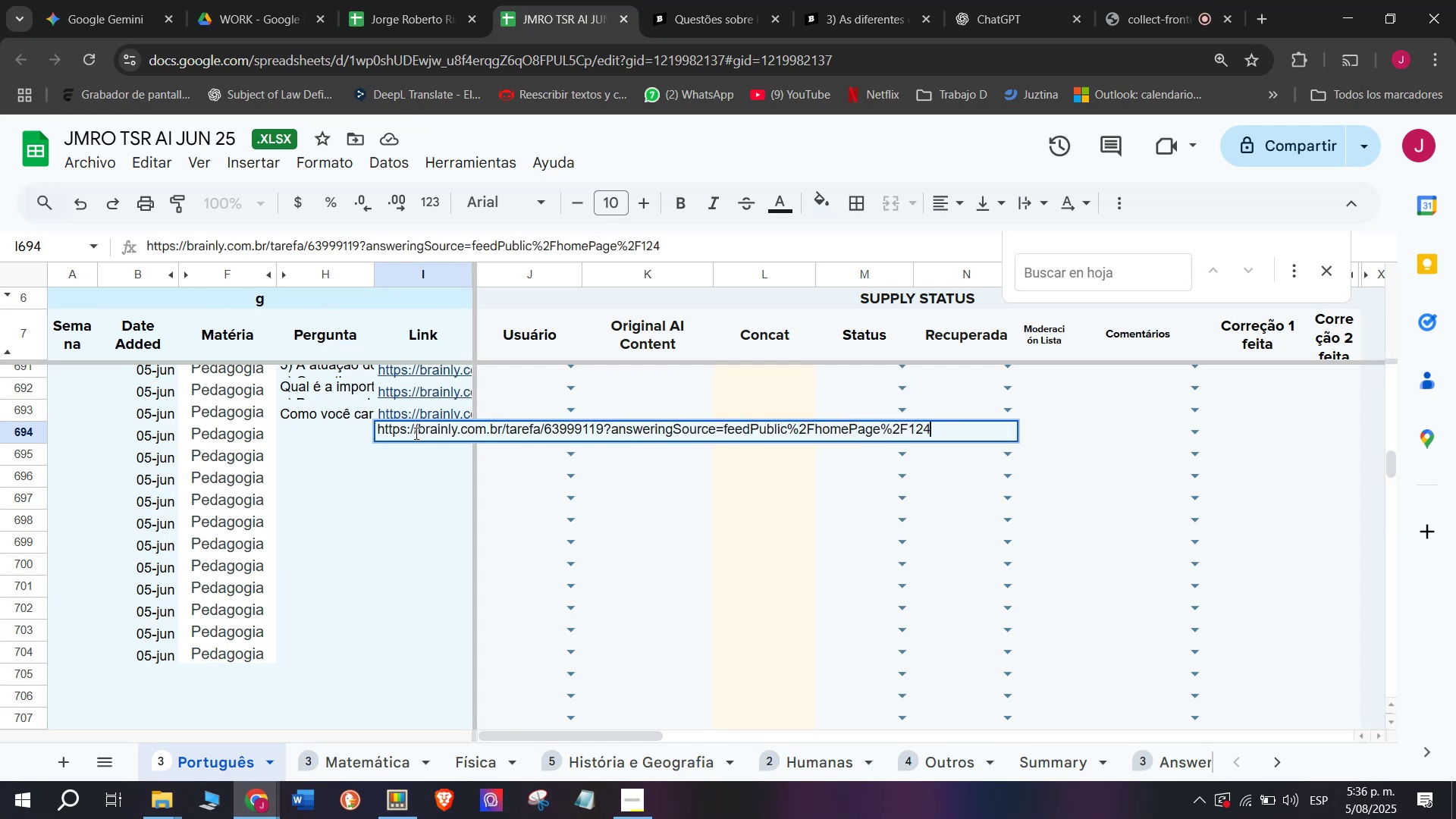 
key(Enter)
 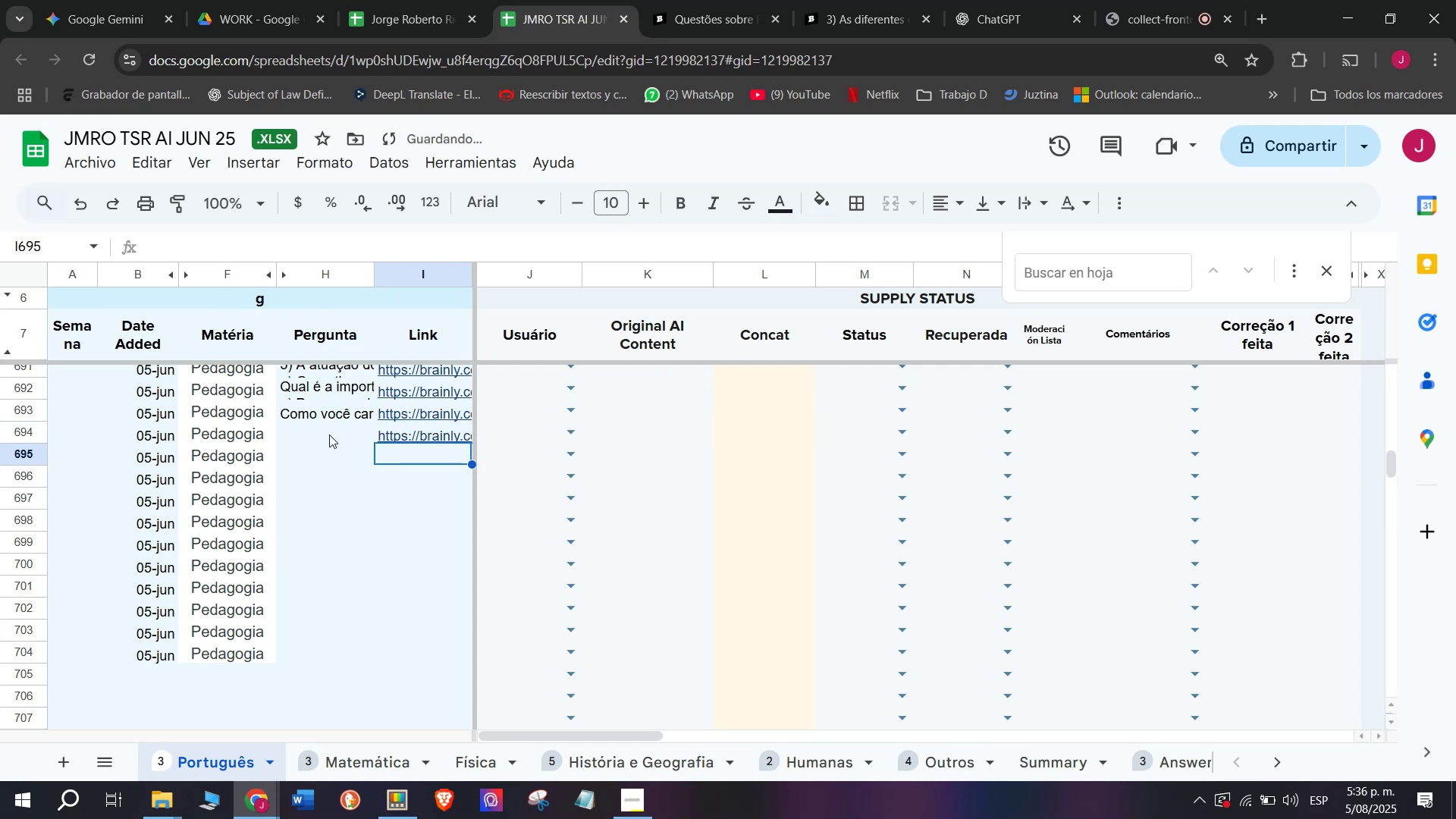 
left_click([320, 434])
 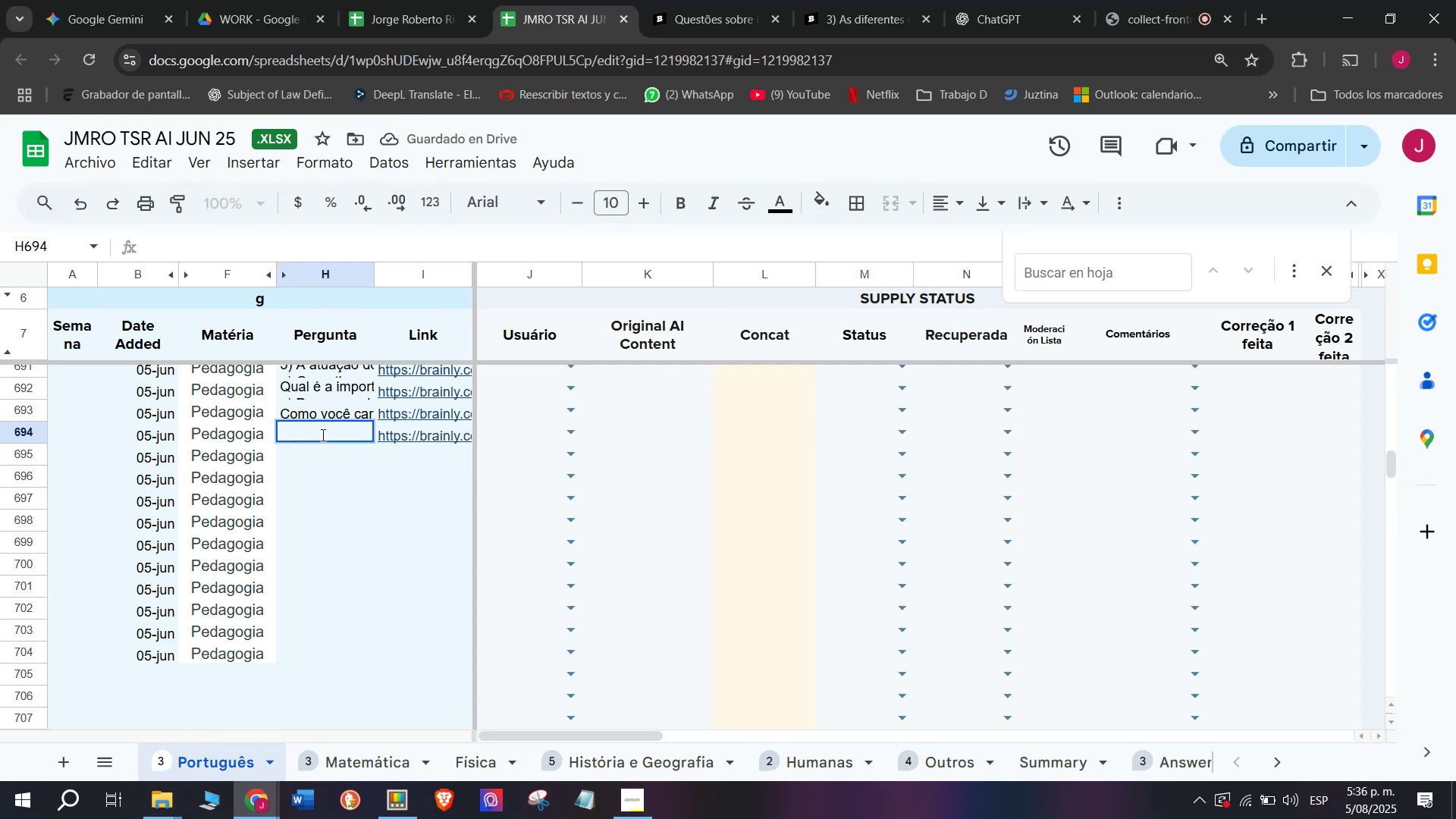 
key(C)
 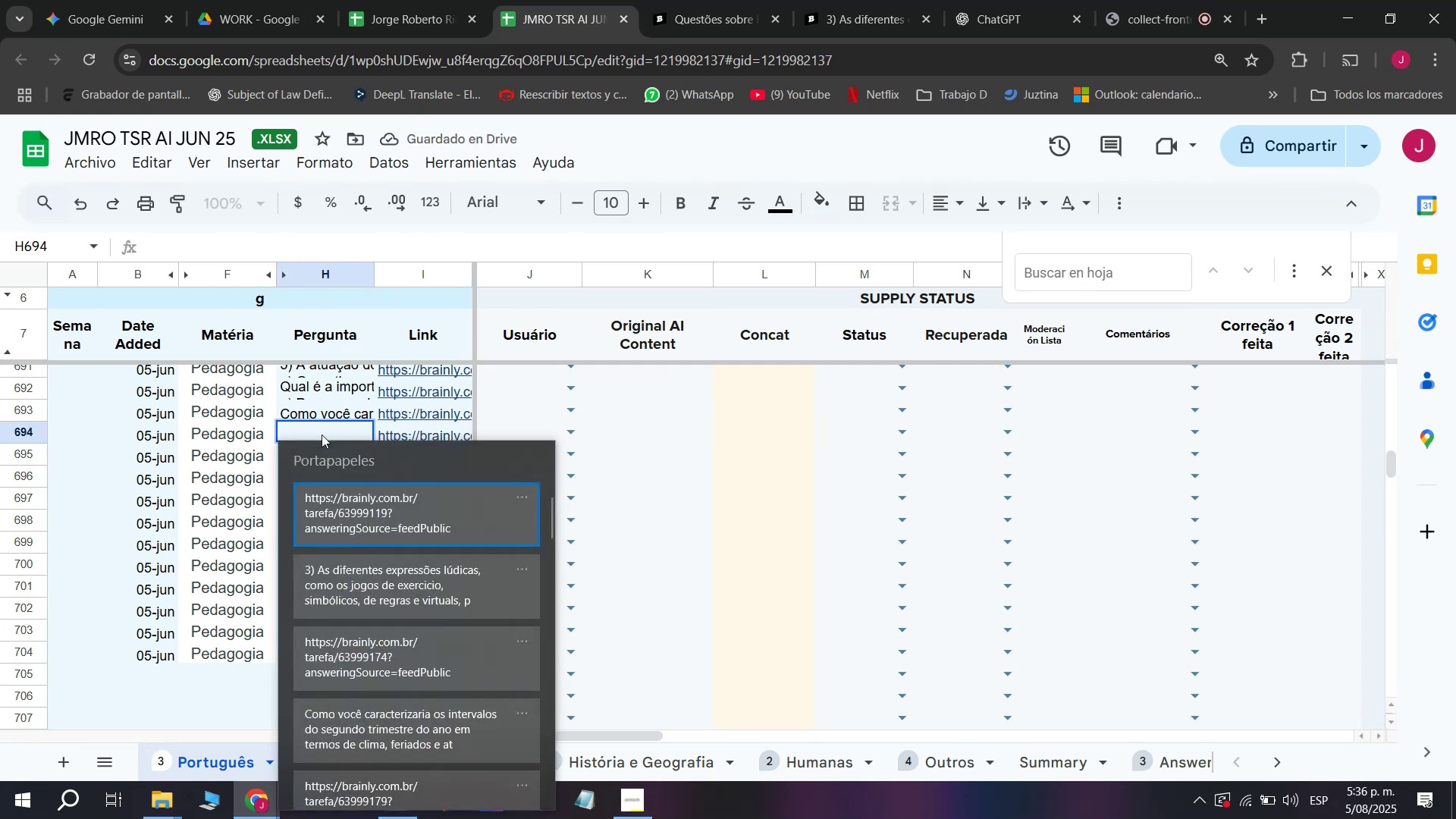 
key(Meta+MetaLeft)
 